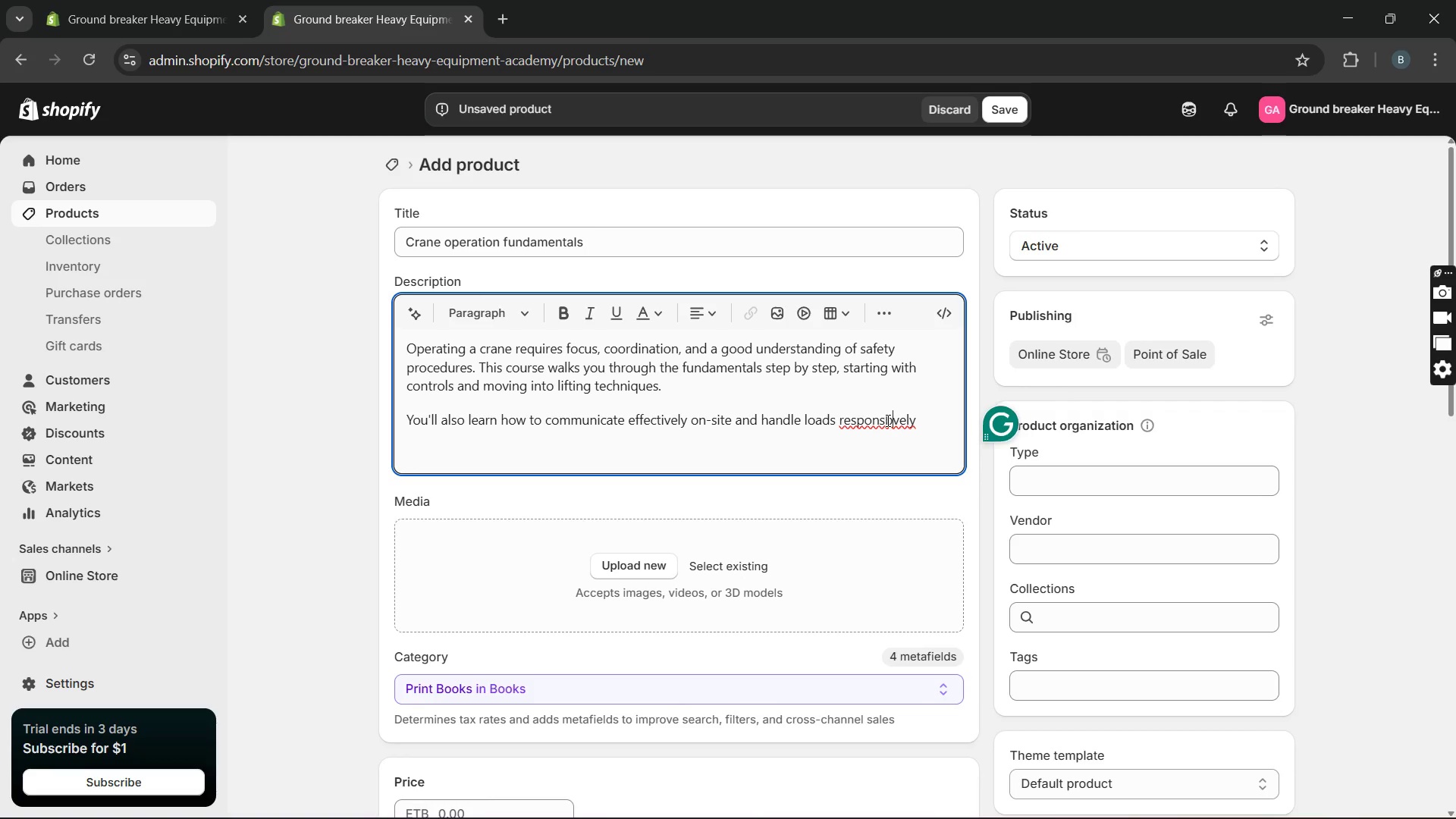 
key(Backspace)
 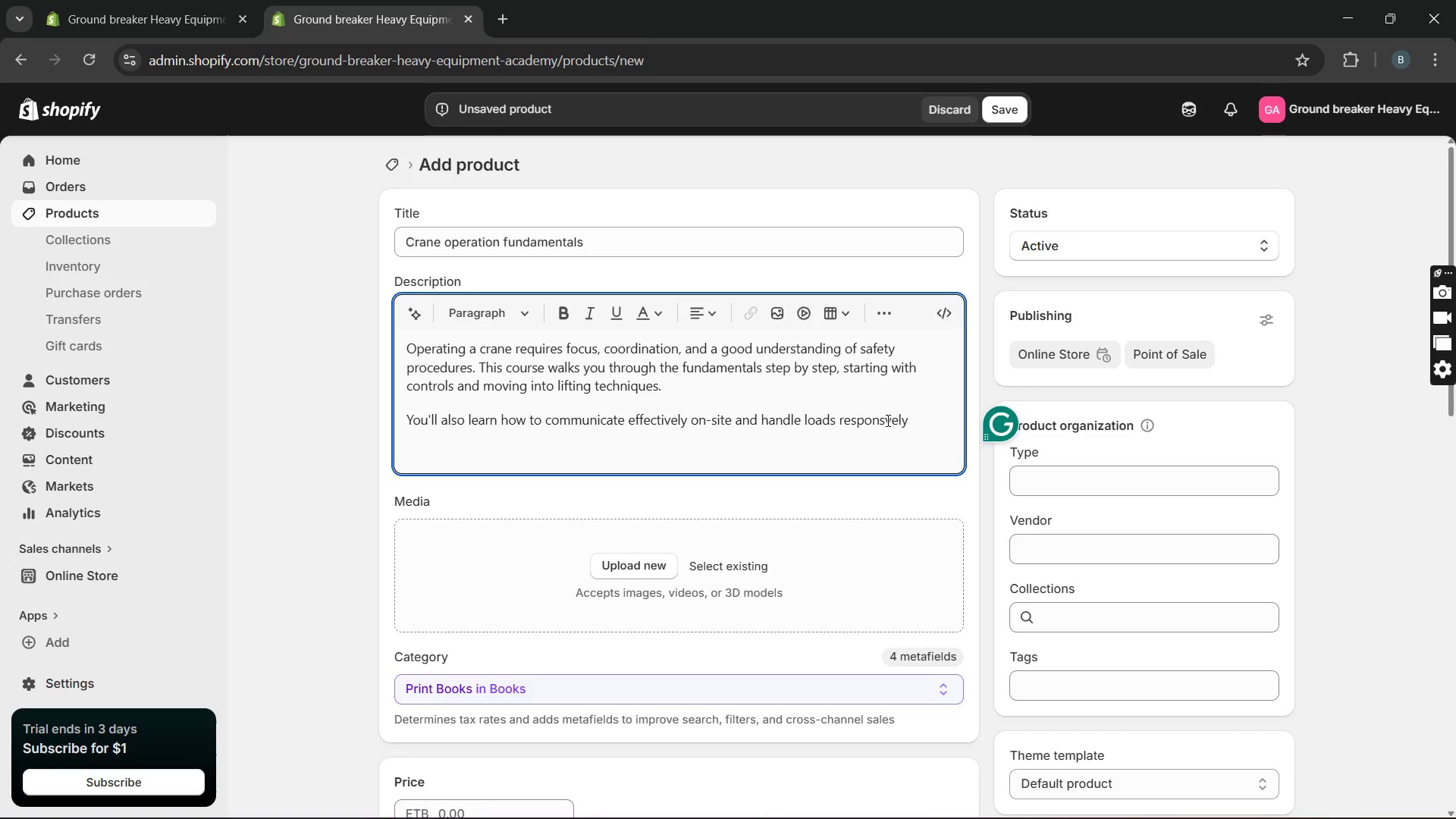 
key(Backspace)
 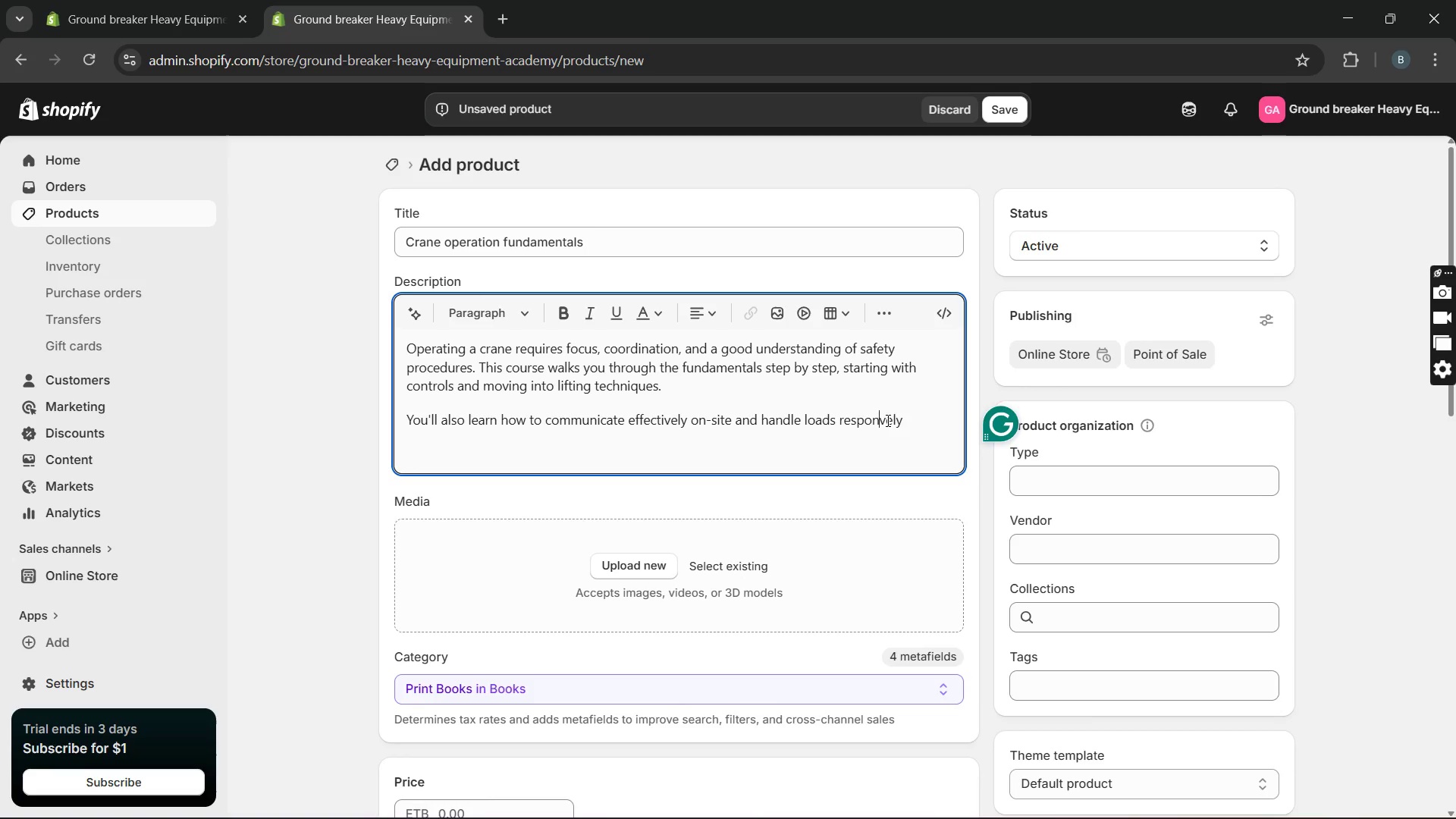 
key(B)
 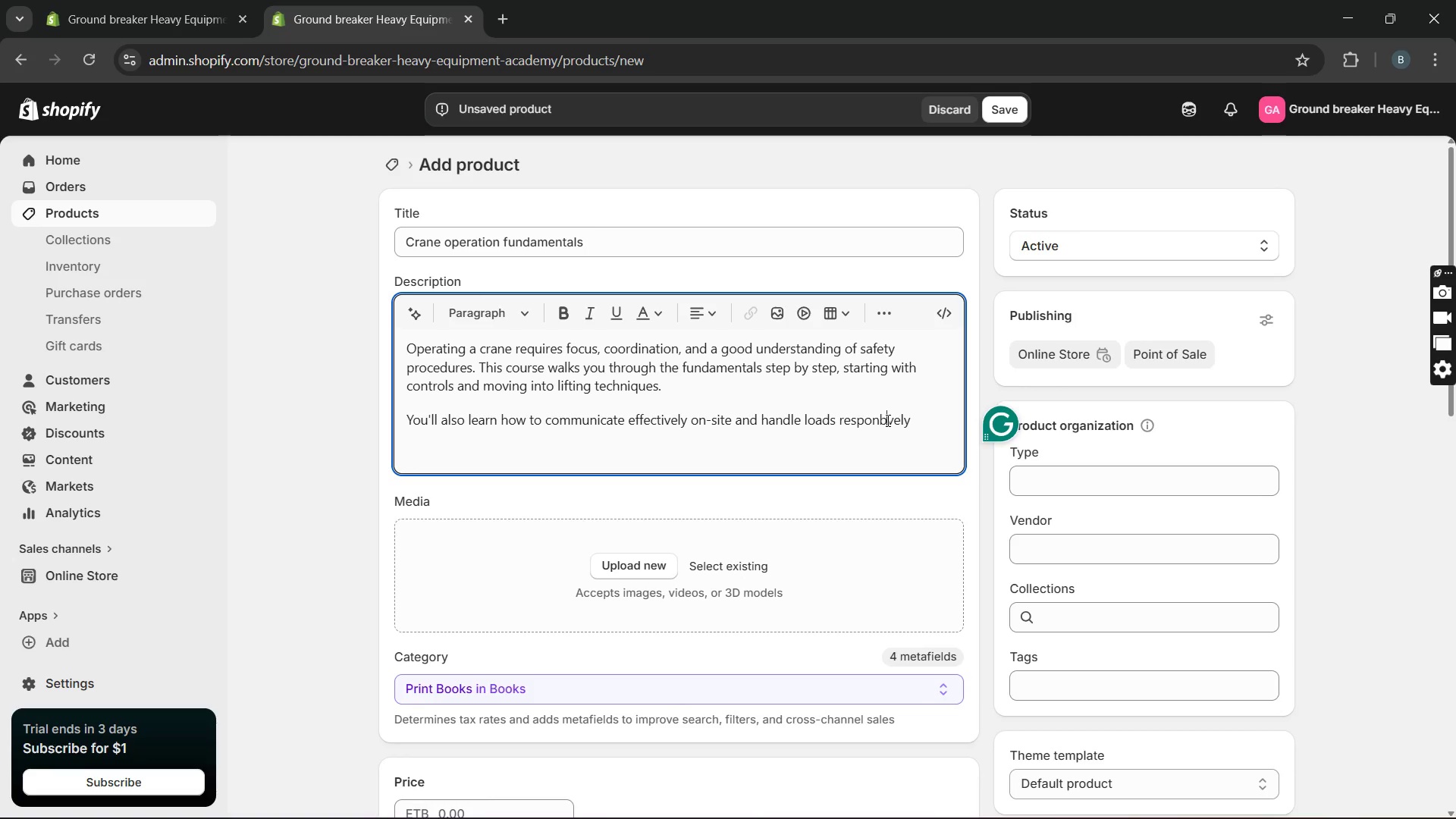 
key(ArrowRight)
 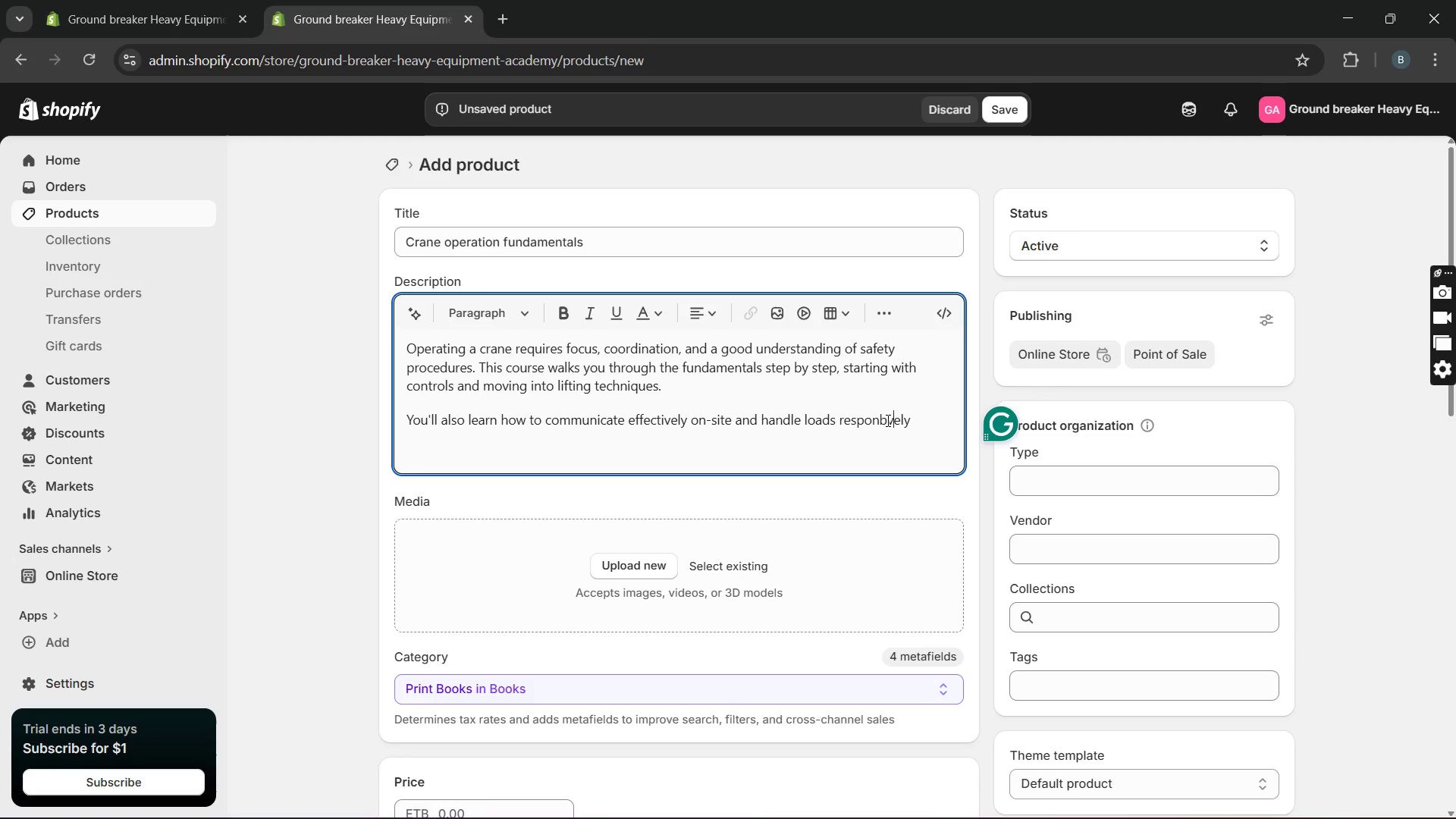 
key(ArrowRight)
 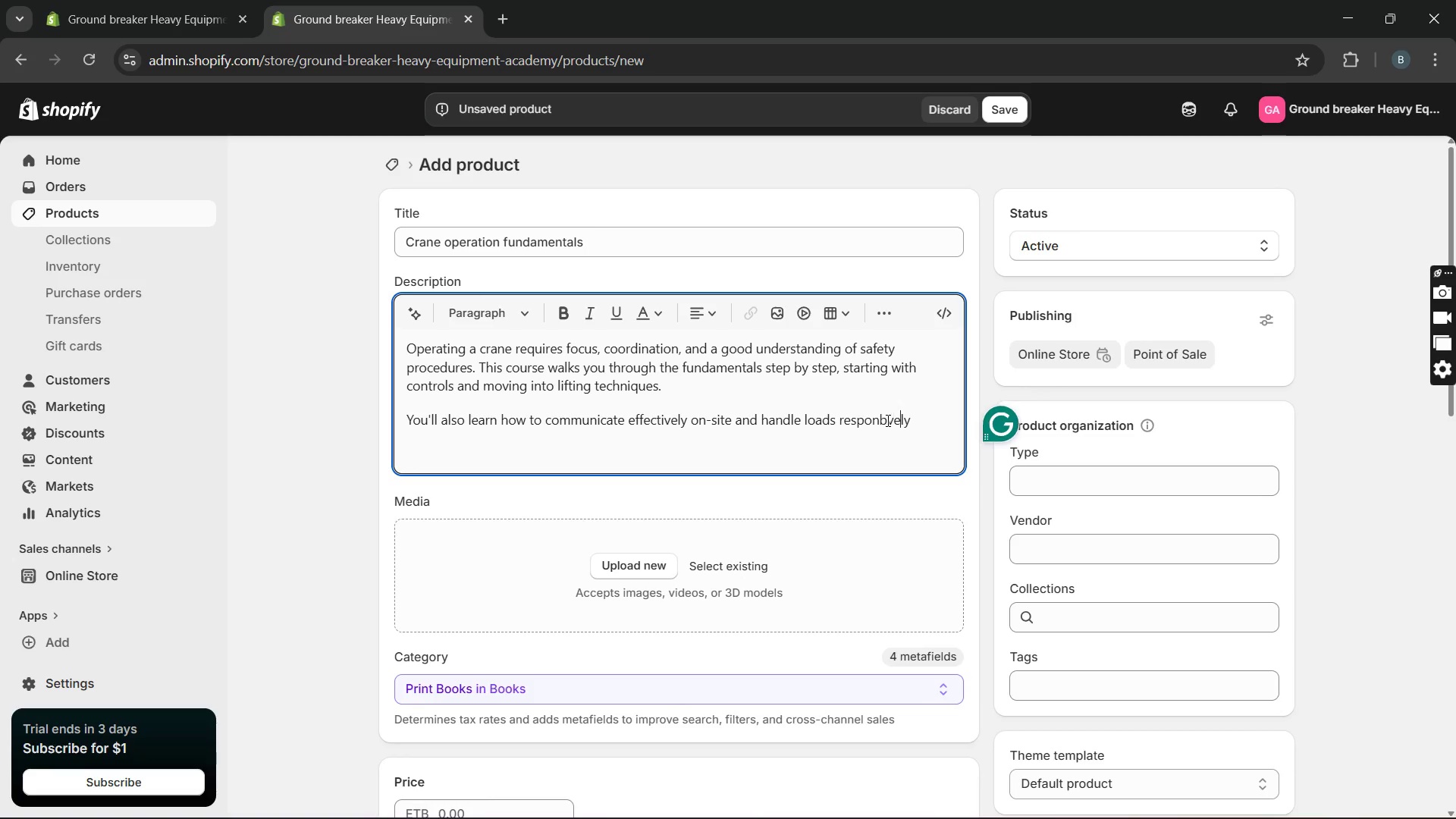 
key(ArrowRight)
 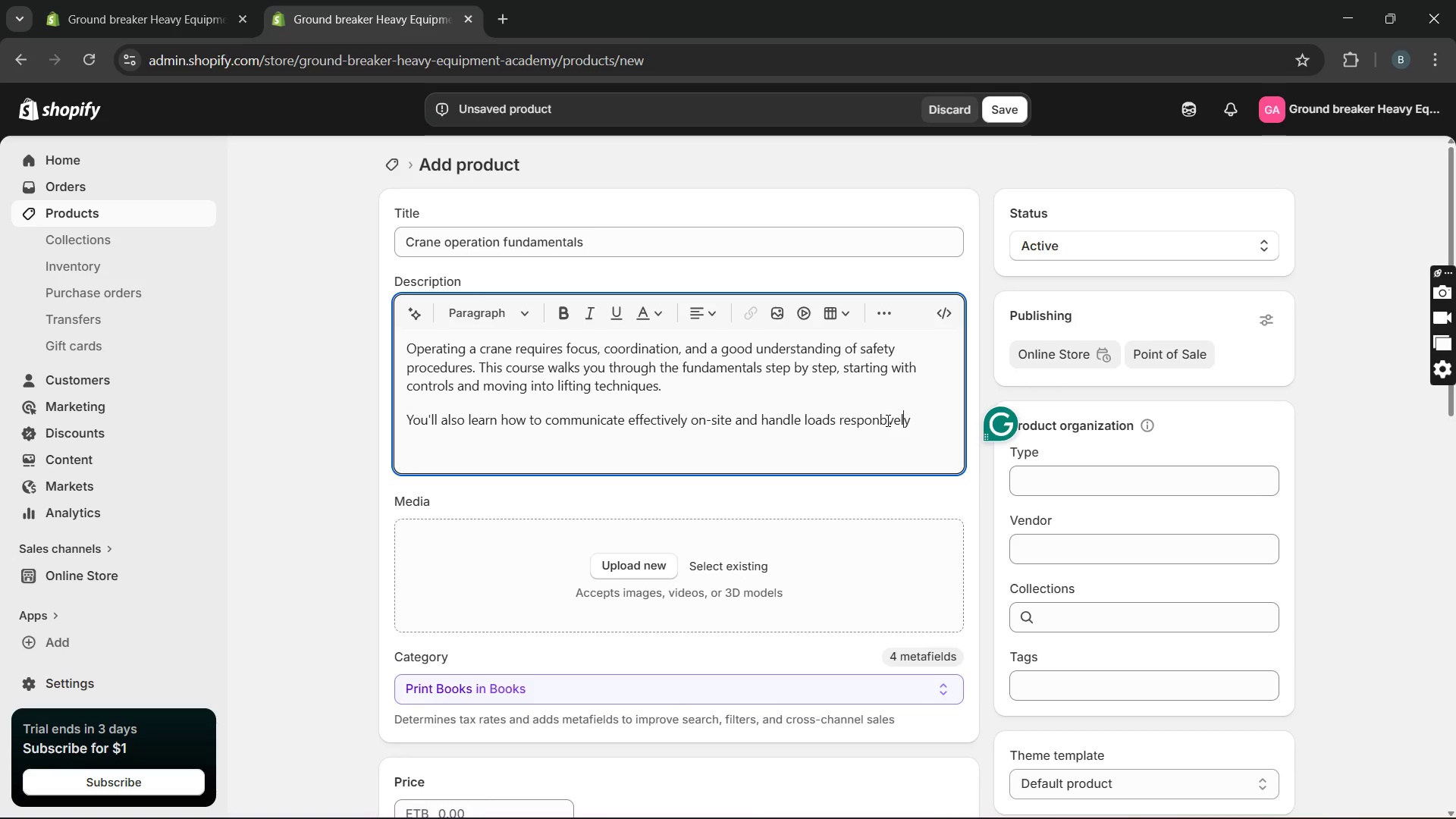 
key(ArrowRight)
 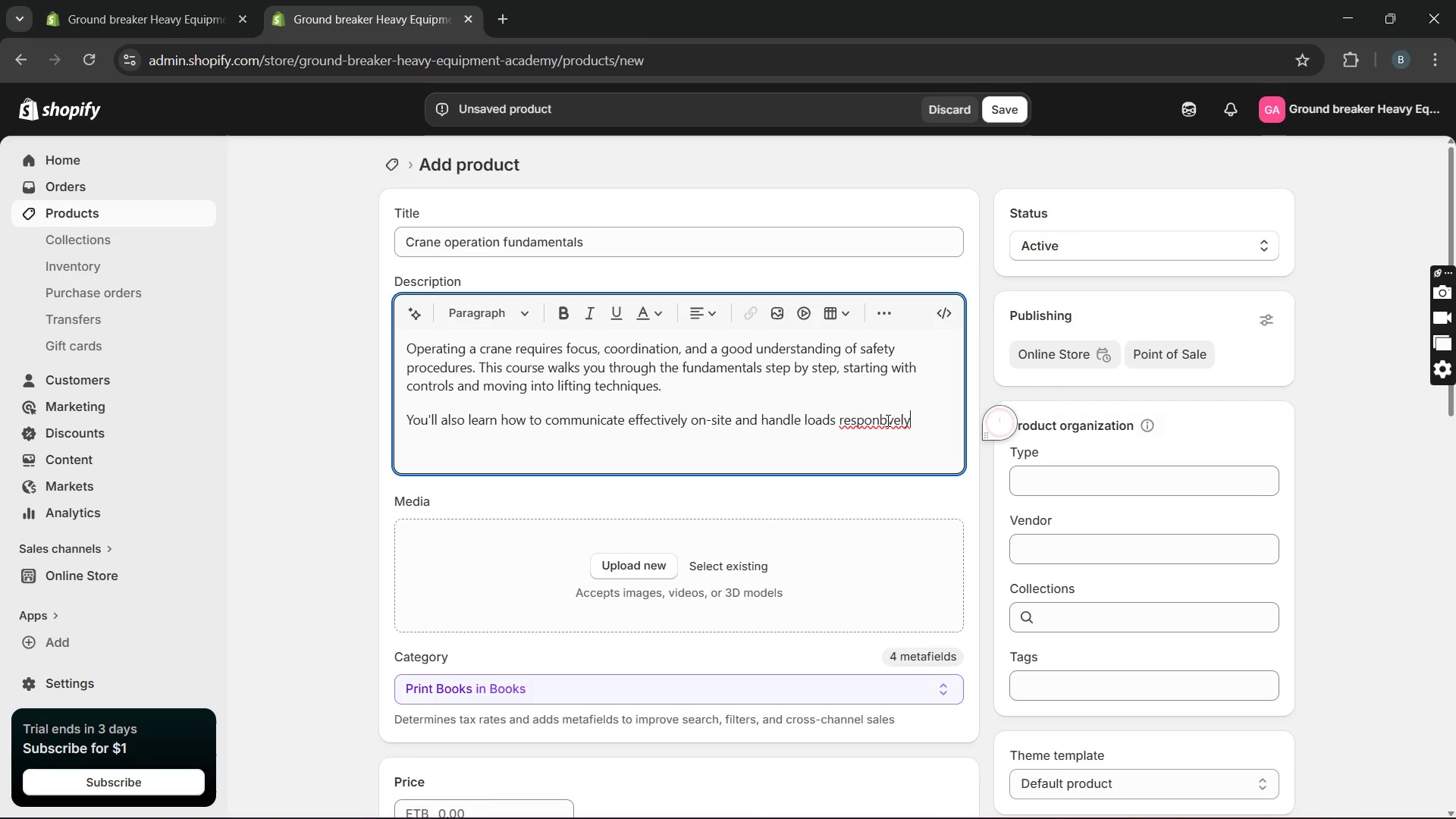 
key(Backspace)
 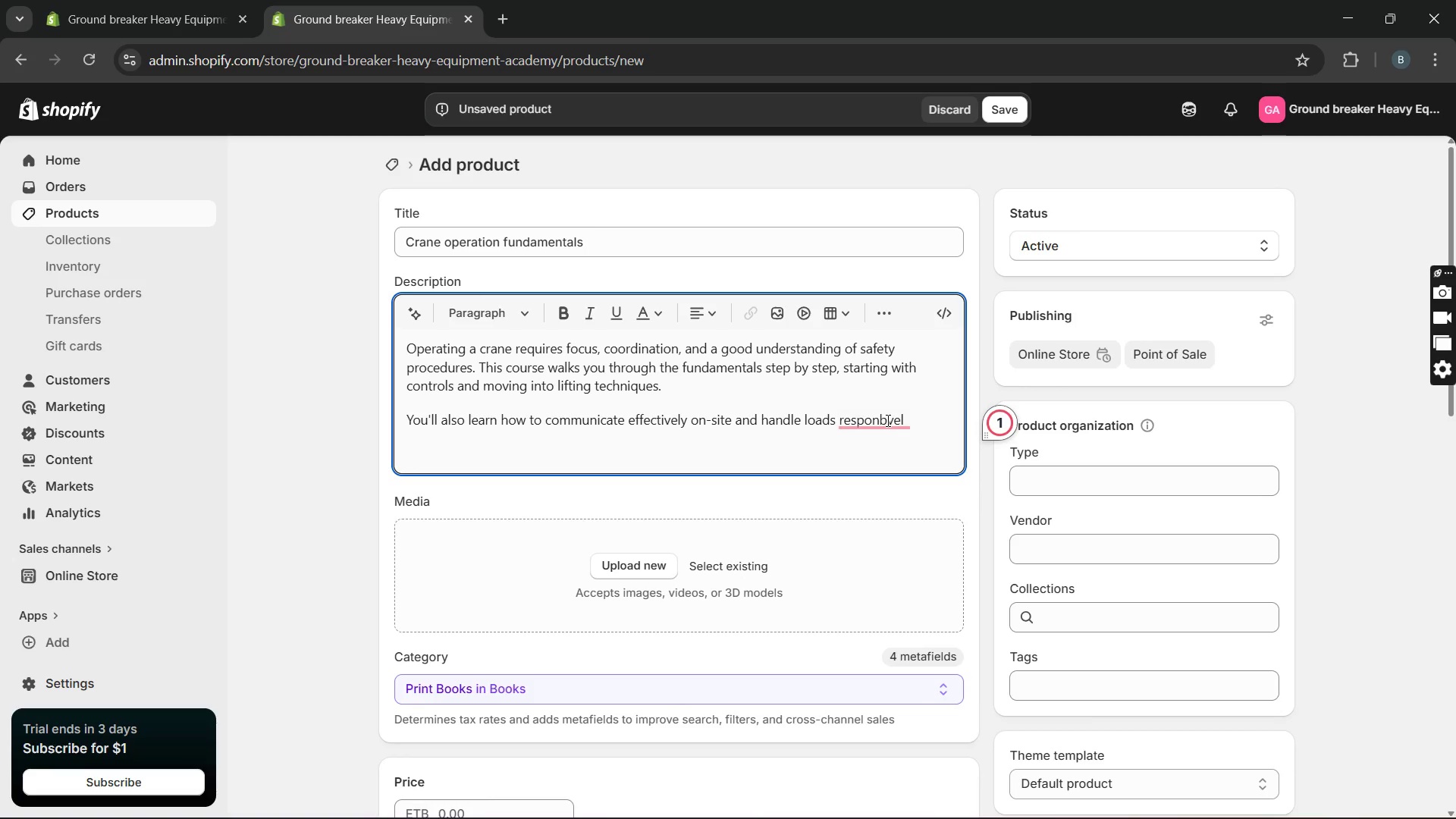 
key(Backspace)
 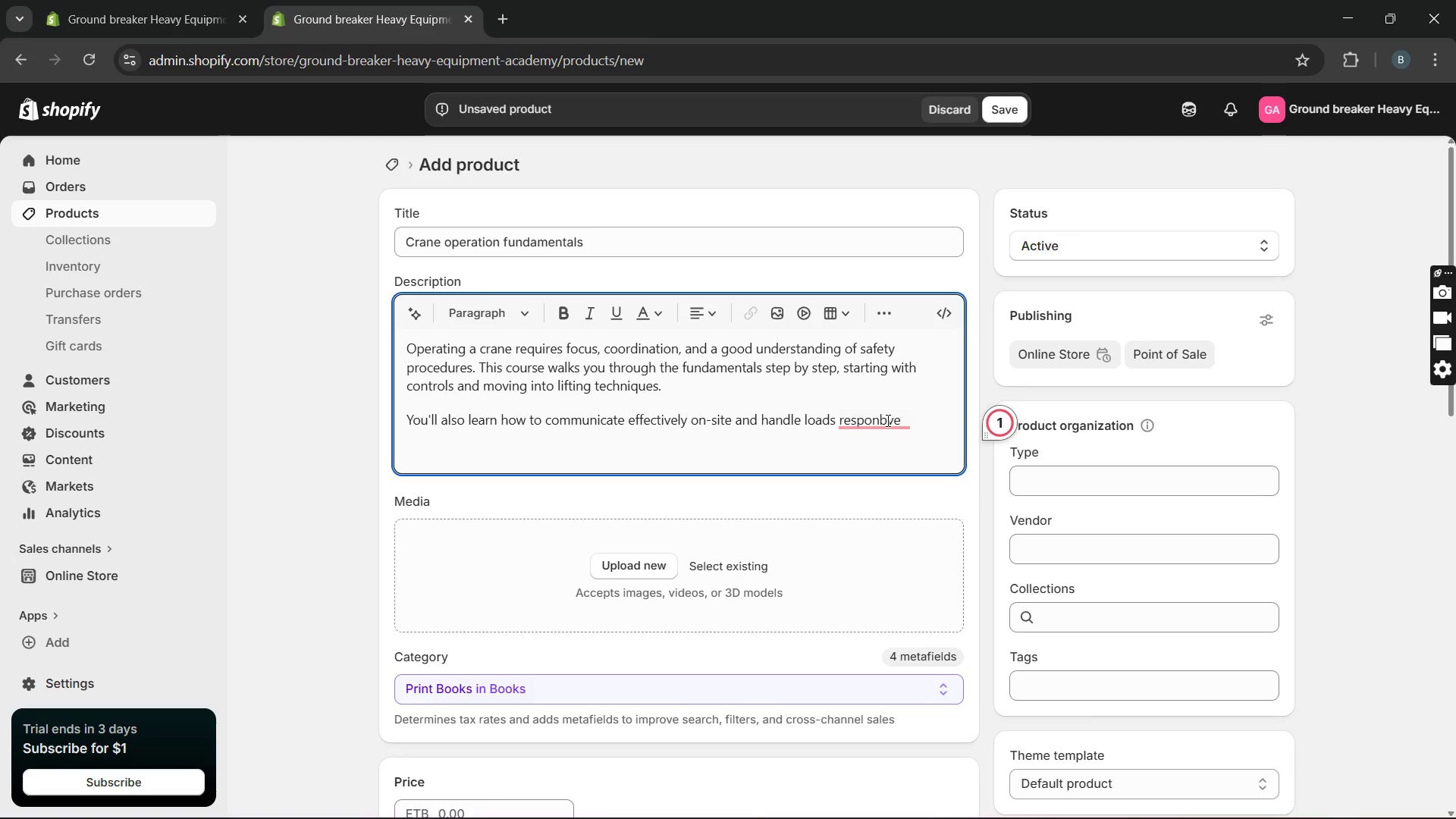 
key(Backspace)
 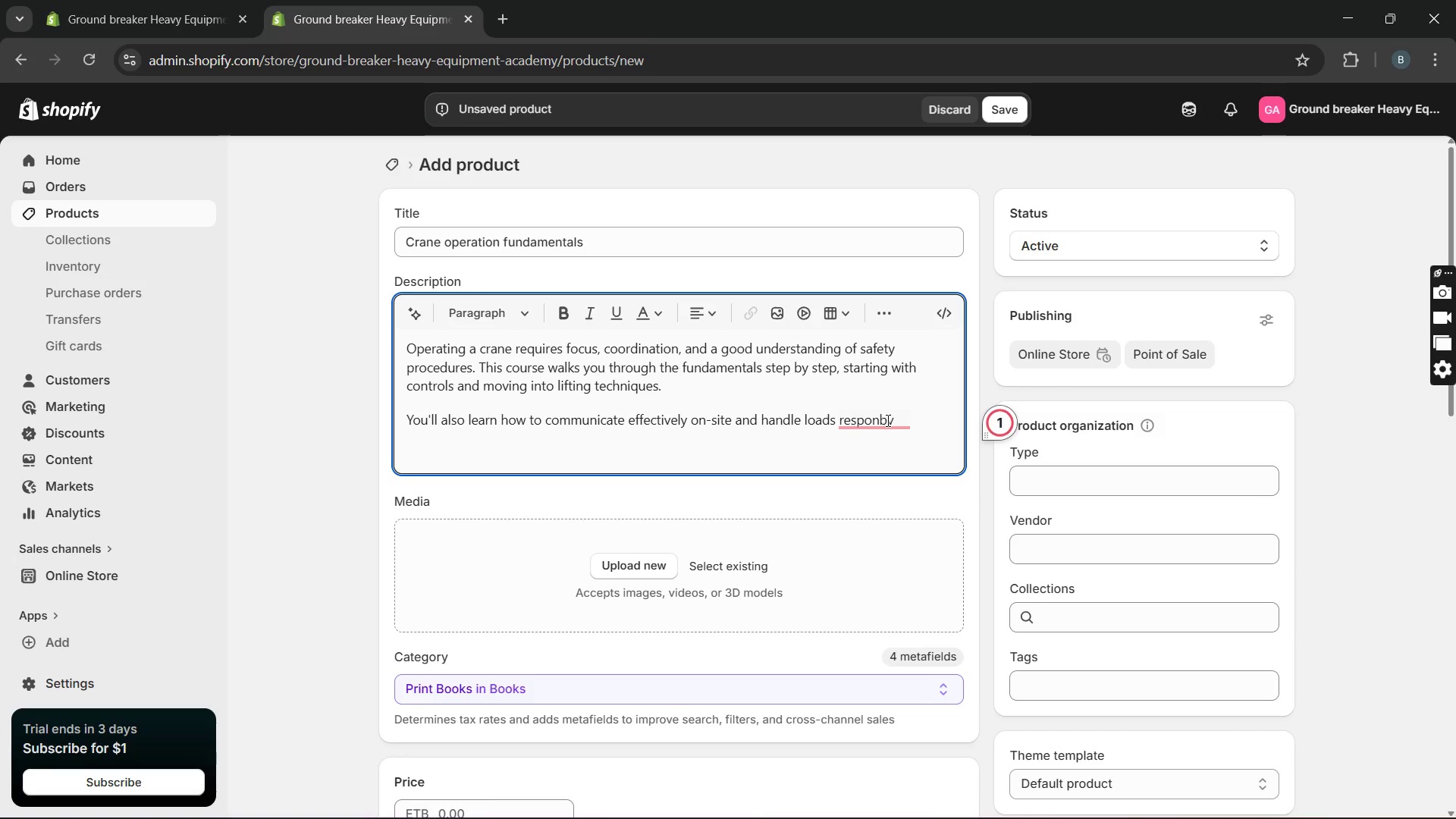 
key(Backspace)
 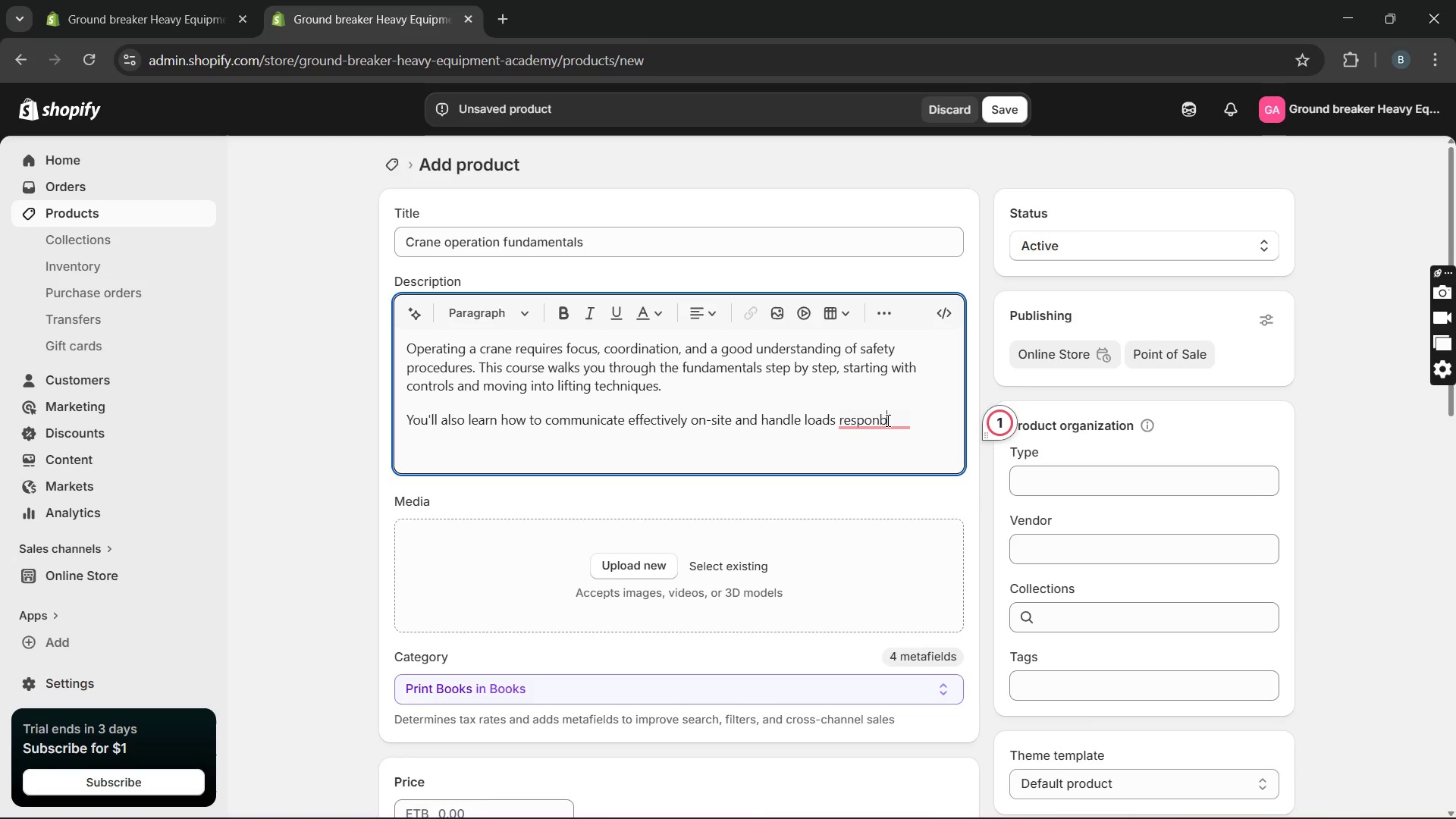 
key(Backspace)
 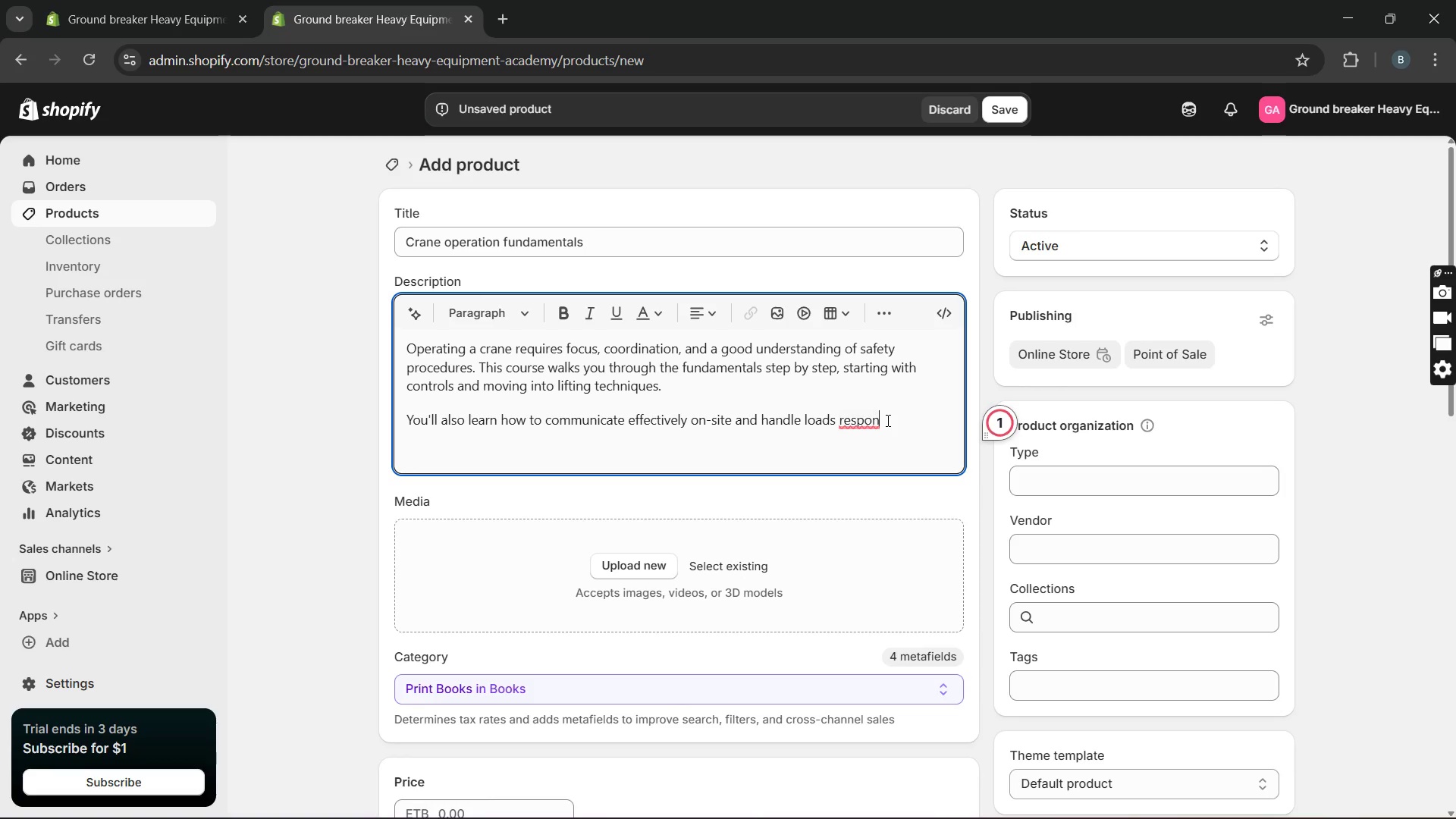 
type(sibl)
 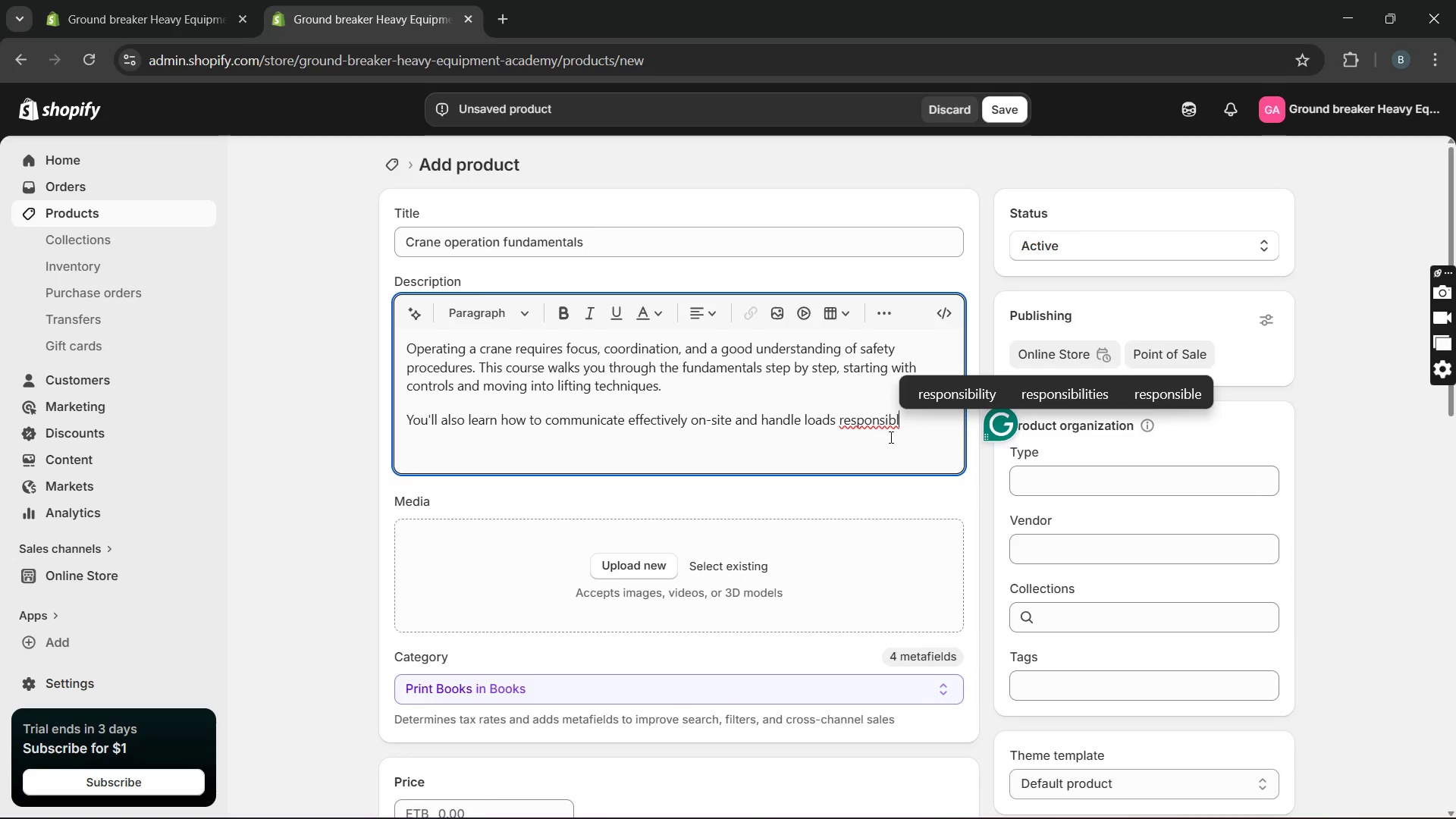 
type(ly)
 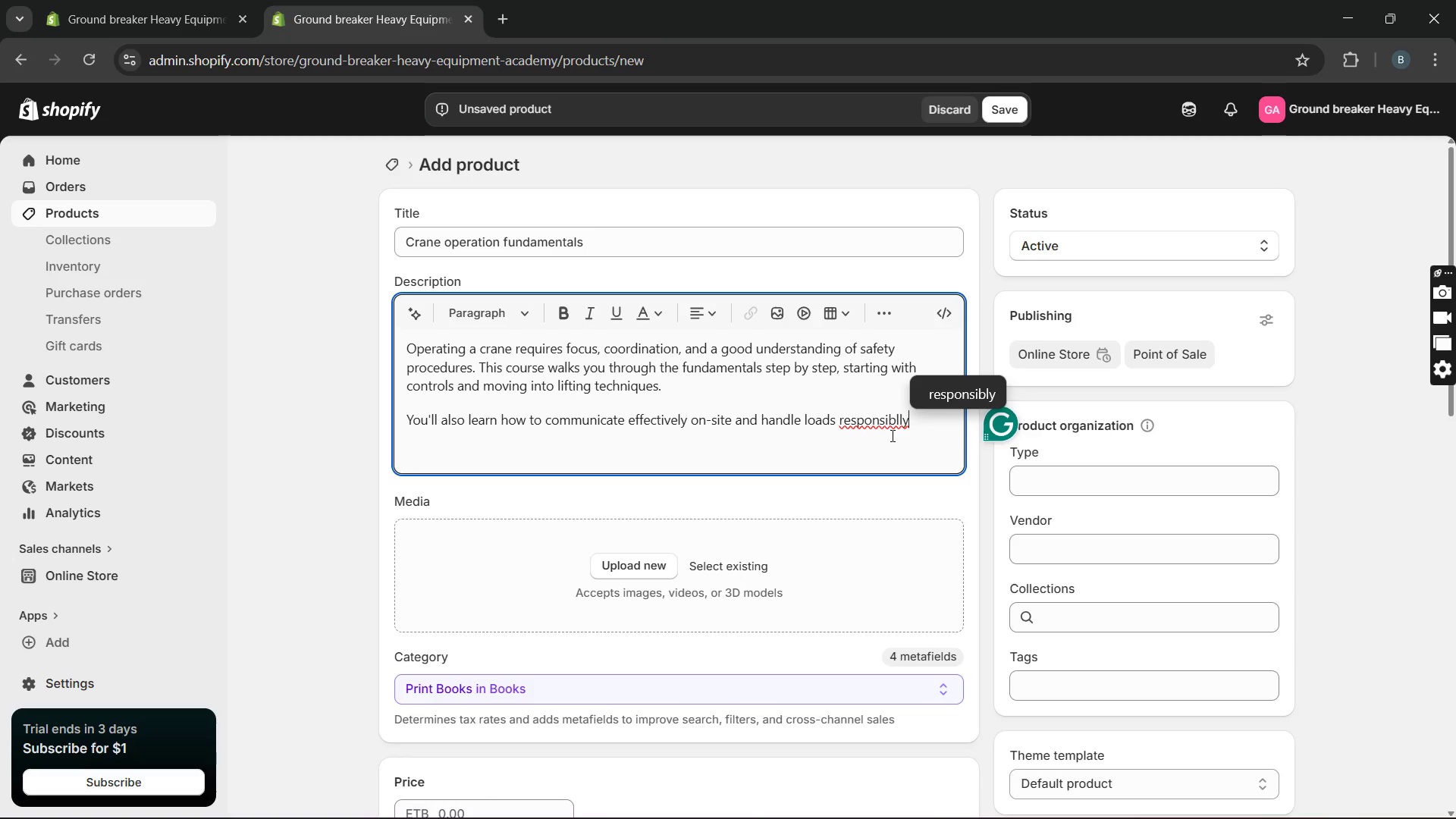 
left_click([954, 391])
 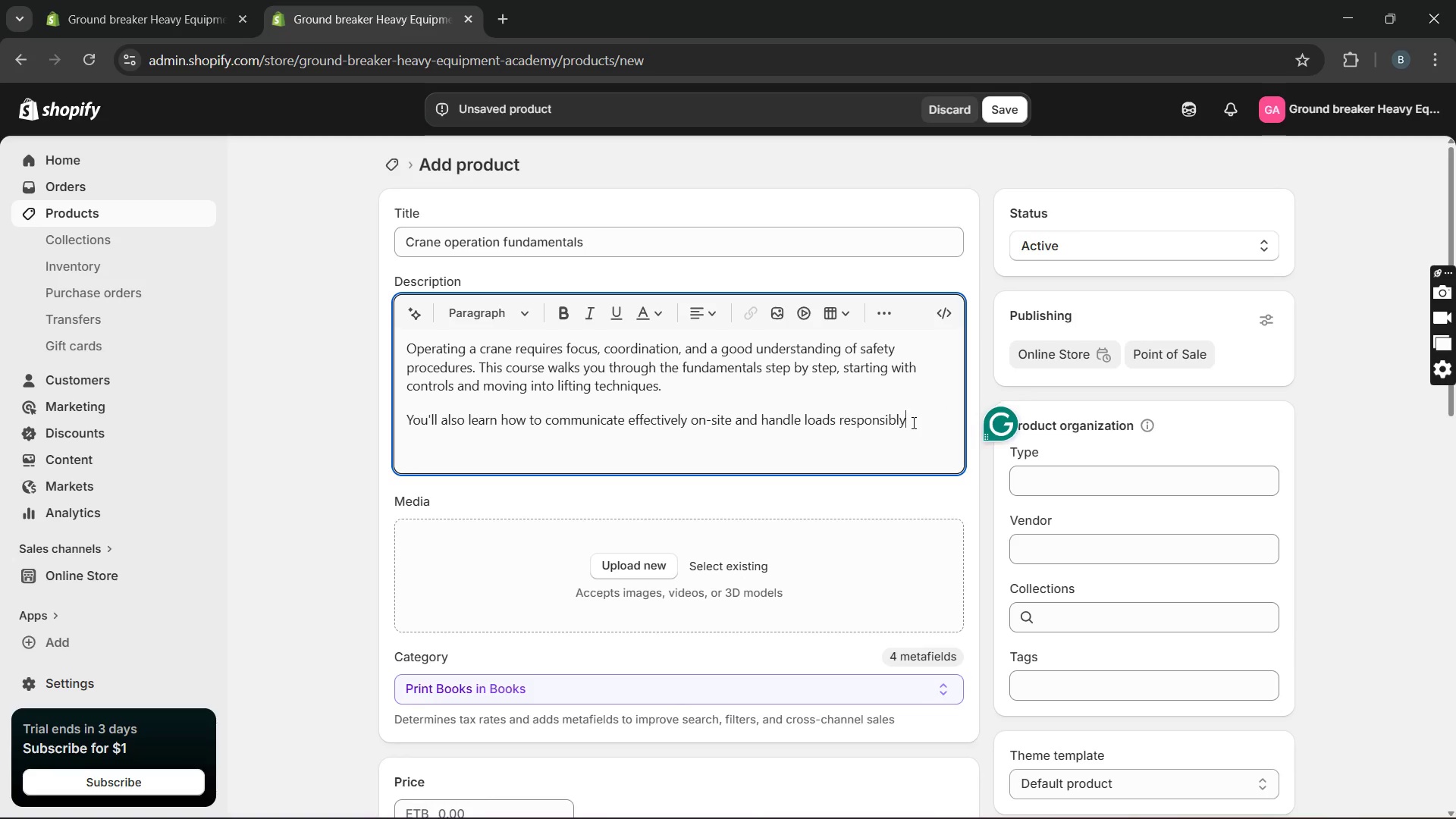 
wait(6.17)
 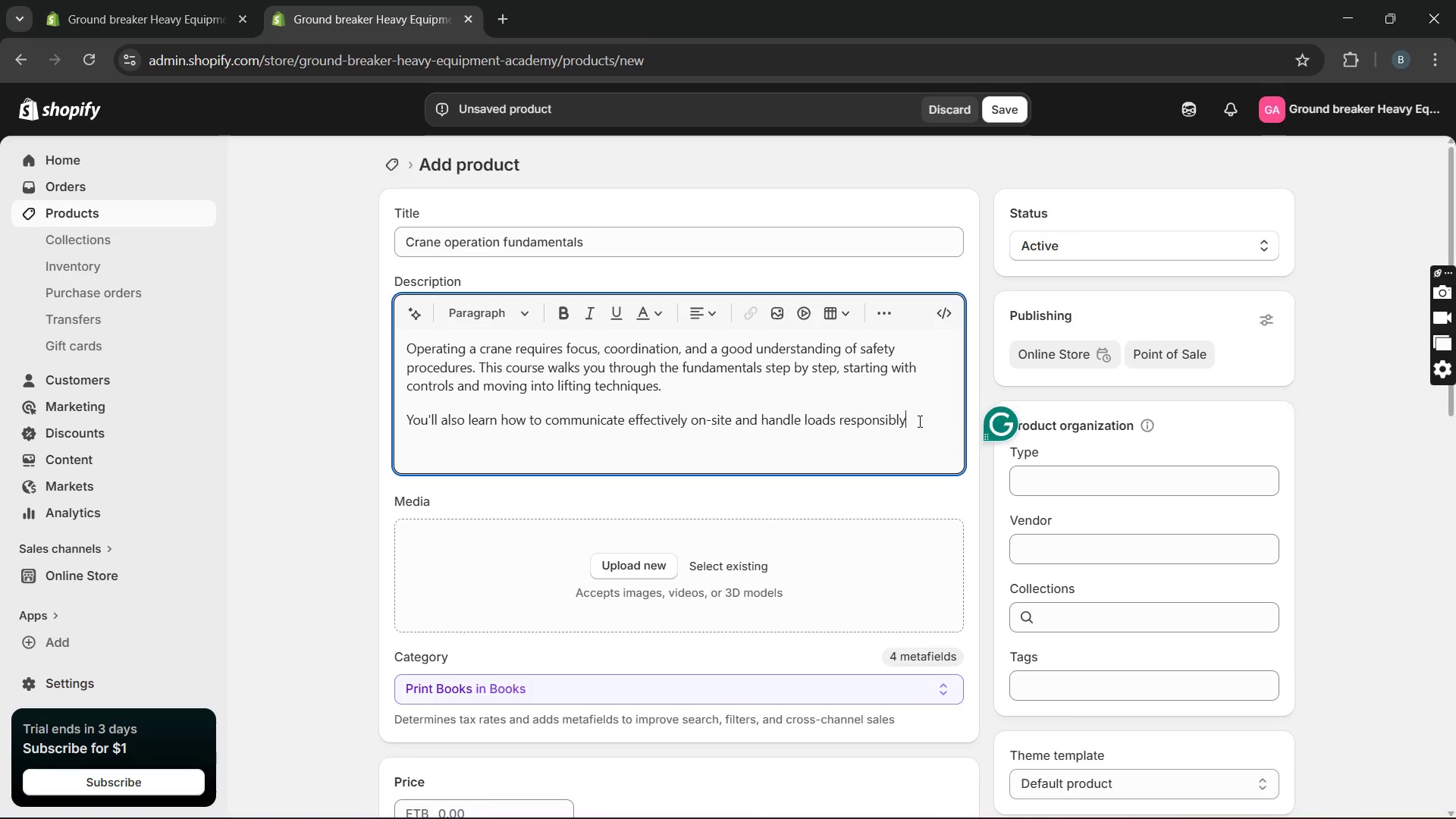 
type(. The goal is to make sure you not only know how to operate the equipments but also how to )
 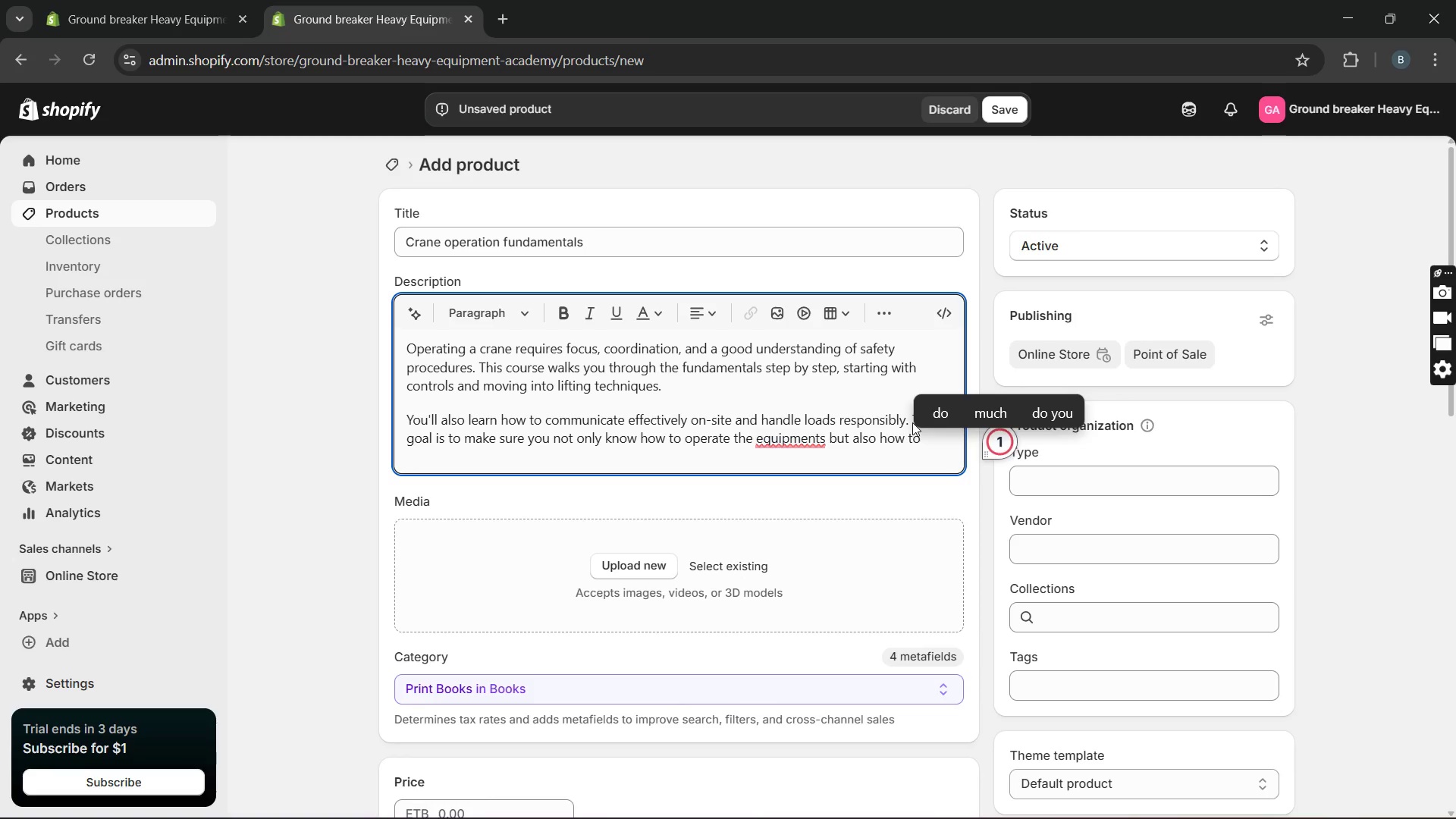 
type(avoide)
key(Backspace)
type( commen mistakes that can lead to acce)
key(Backspace)
type(idents)
 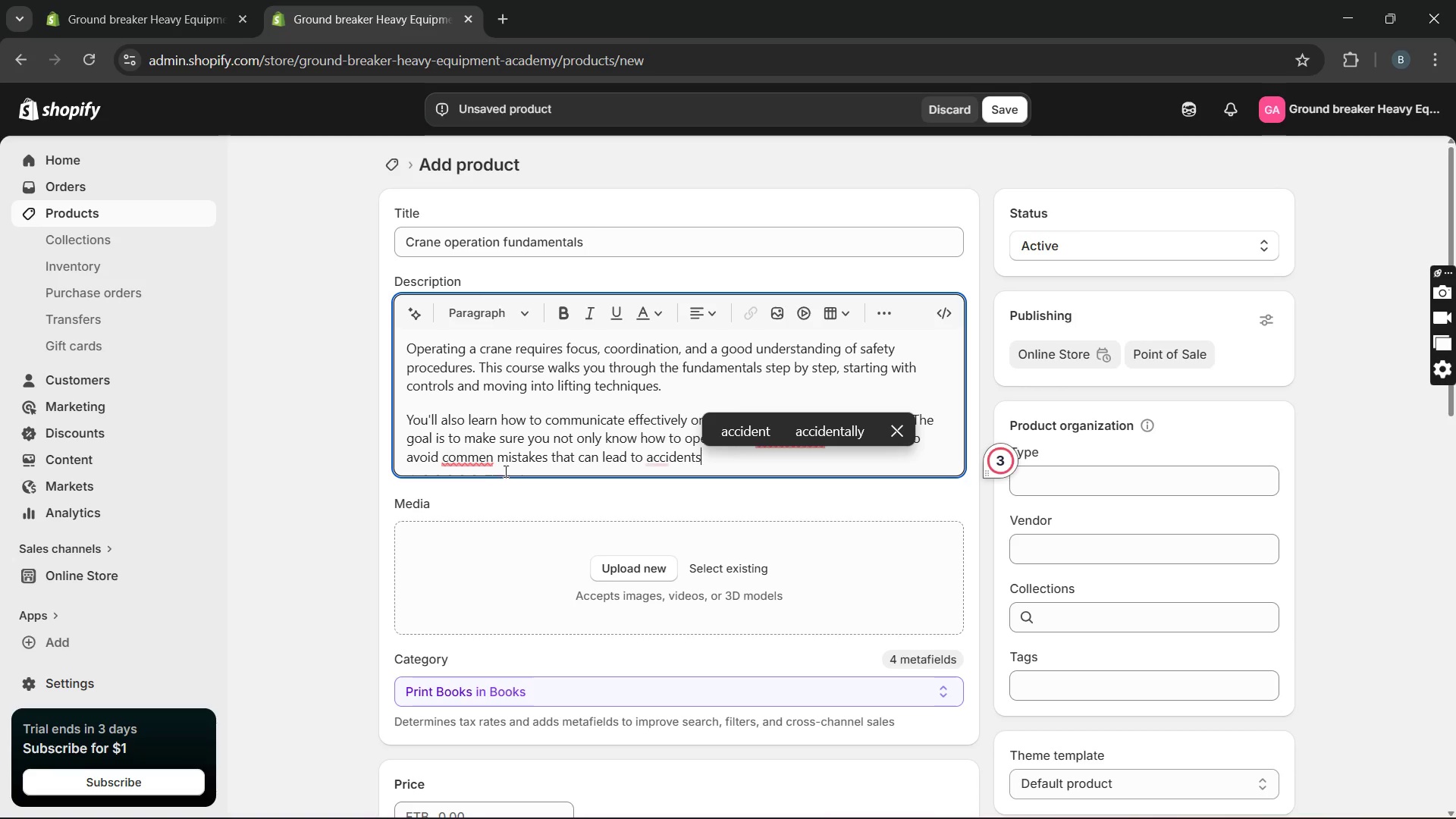 
left_click([482, 460])
 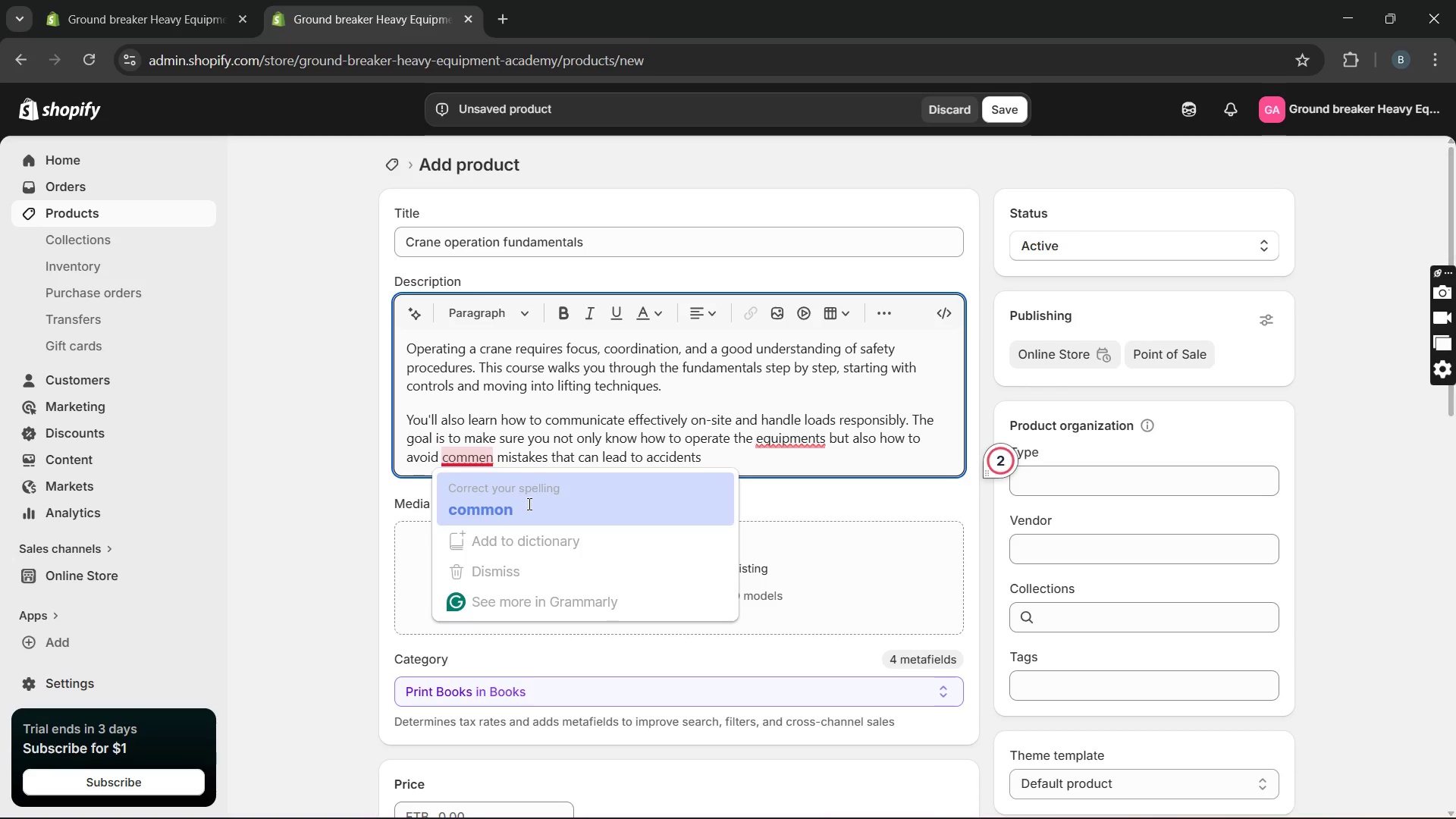 
left_click([529, 504])
 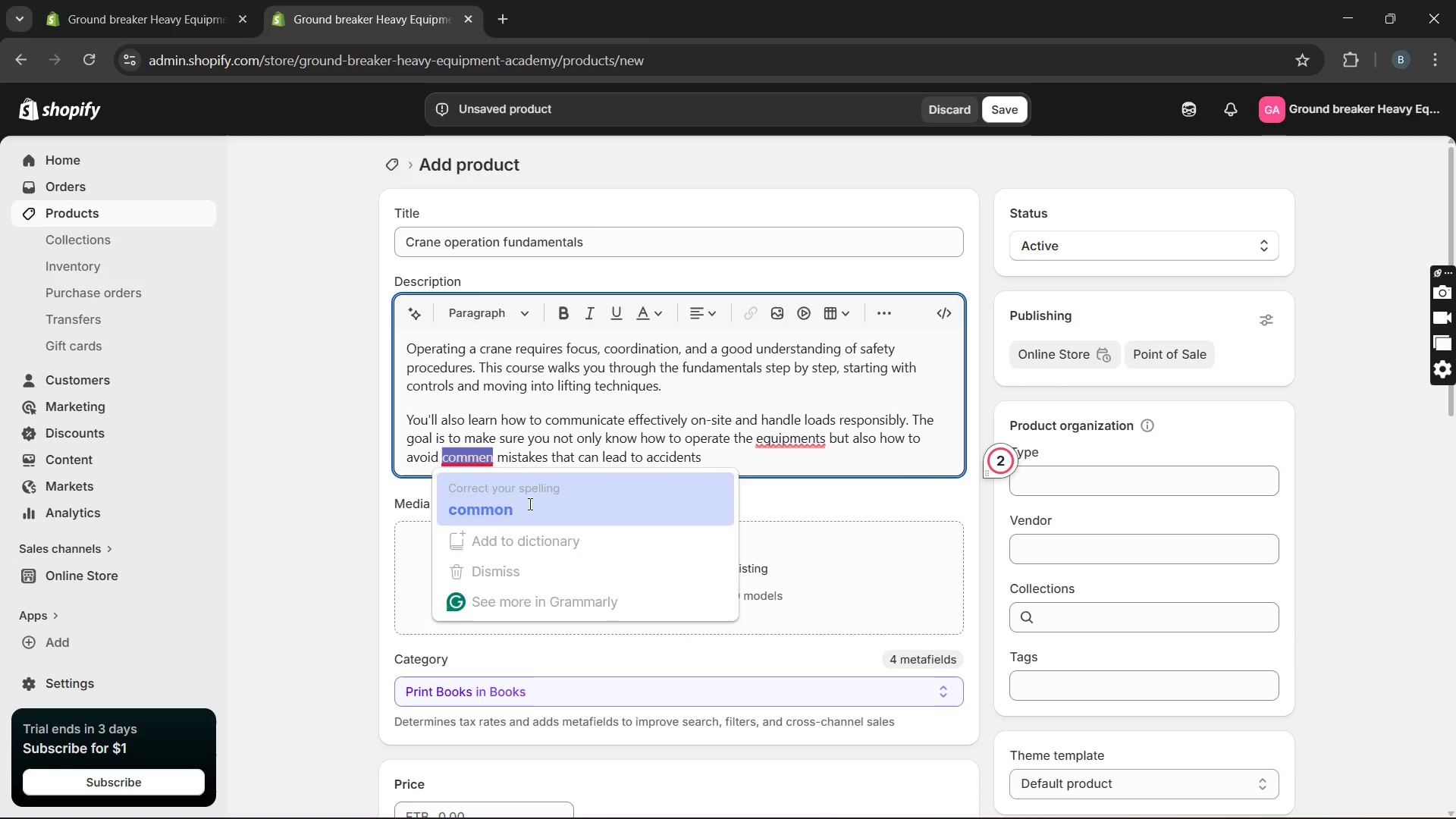 
key(Unknown)
 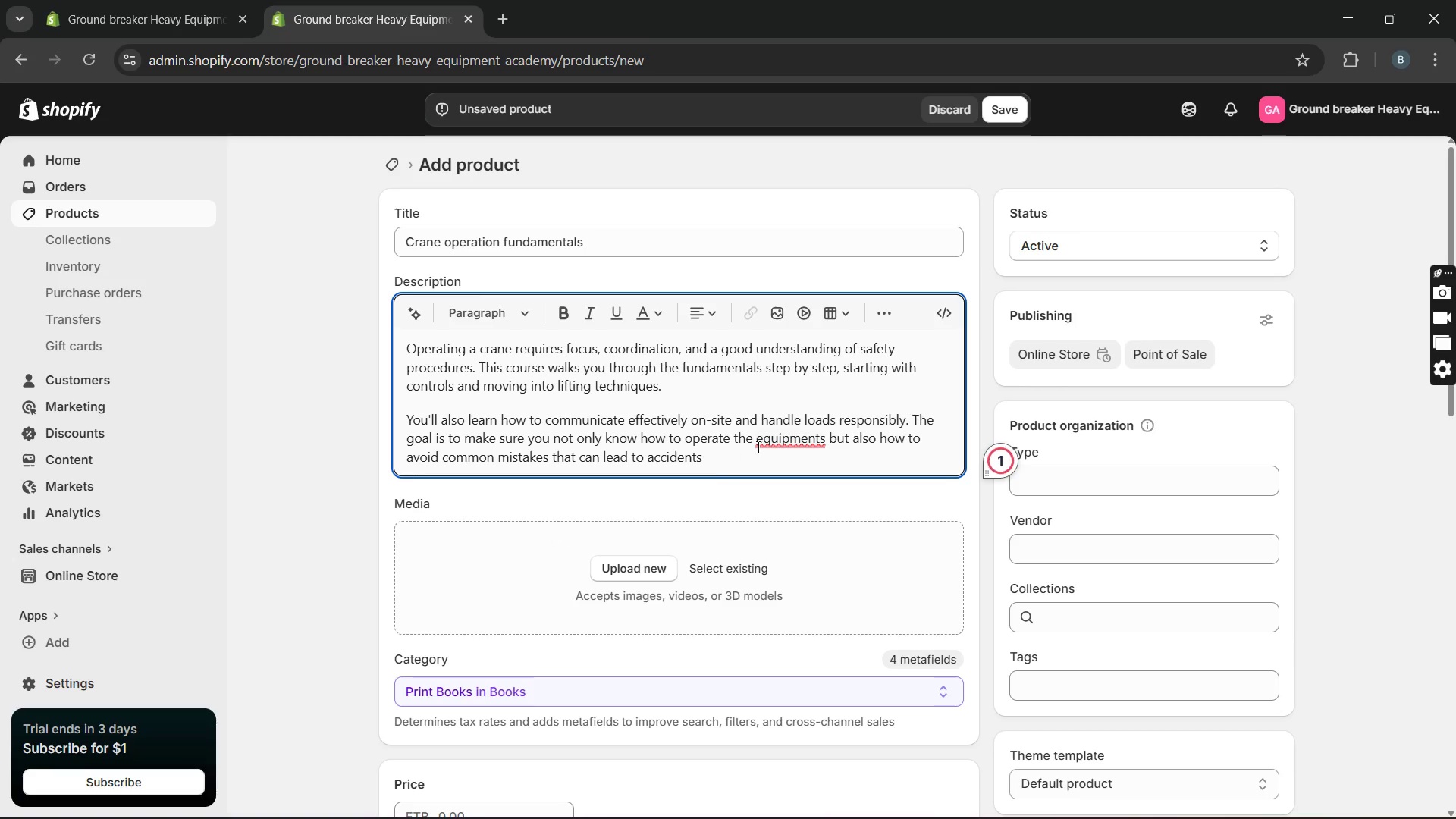 
key(Unknown)
 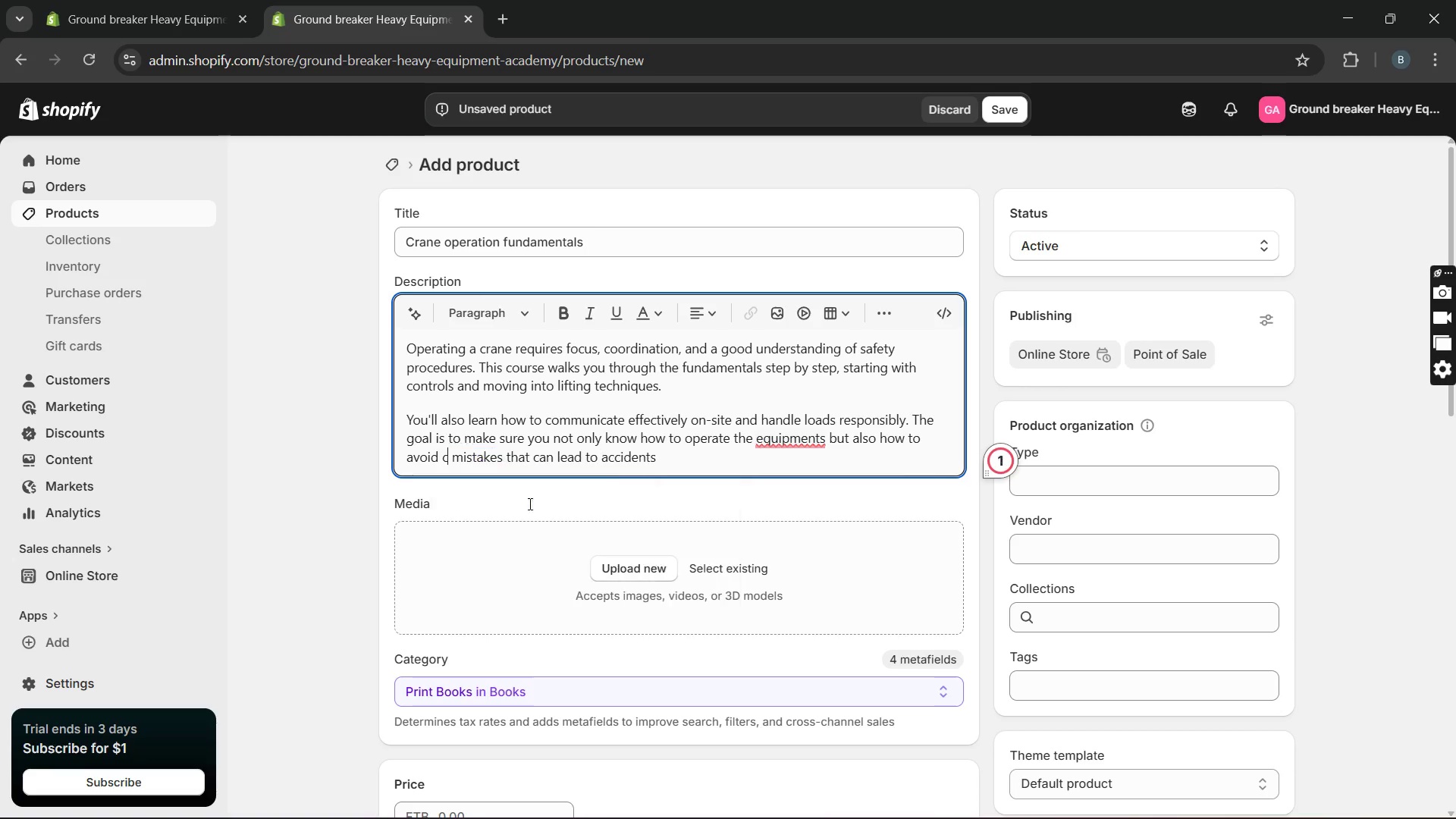 
key(Unknown)
 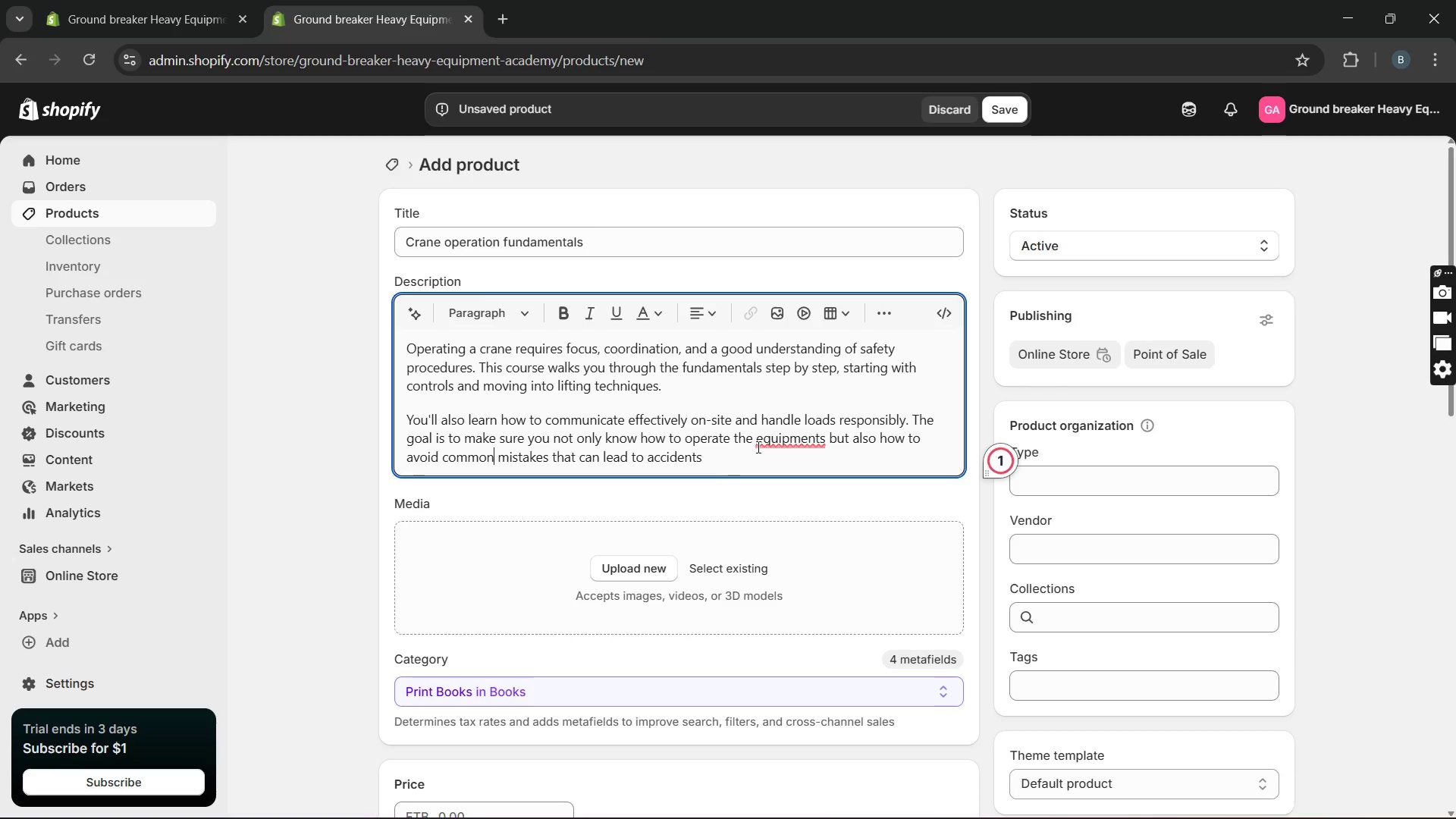 
key(Unknown)
 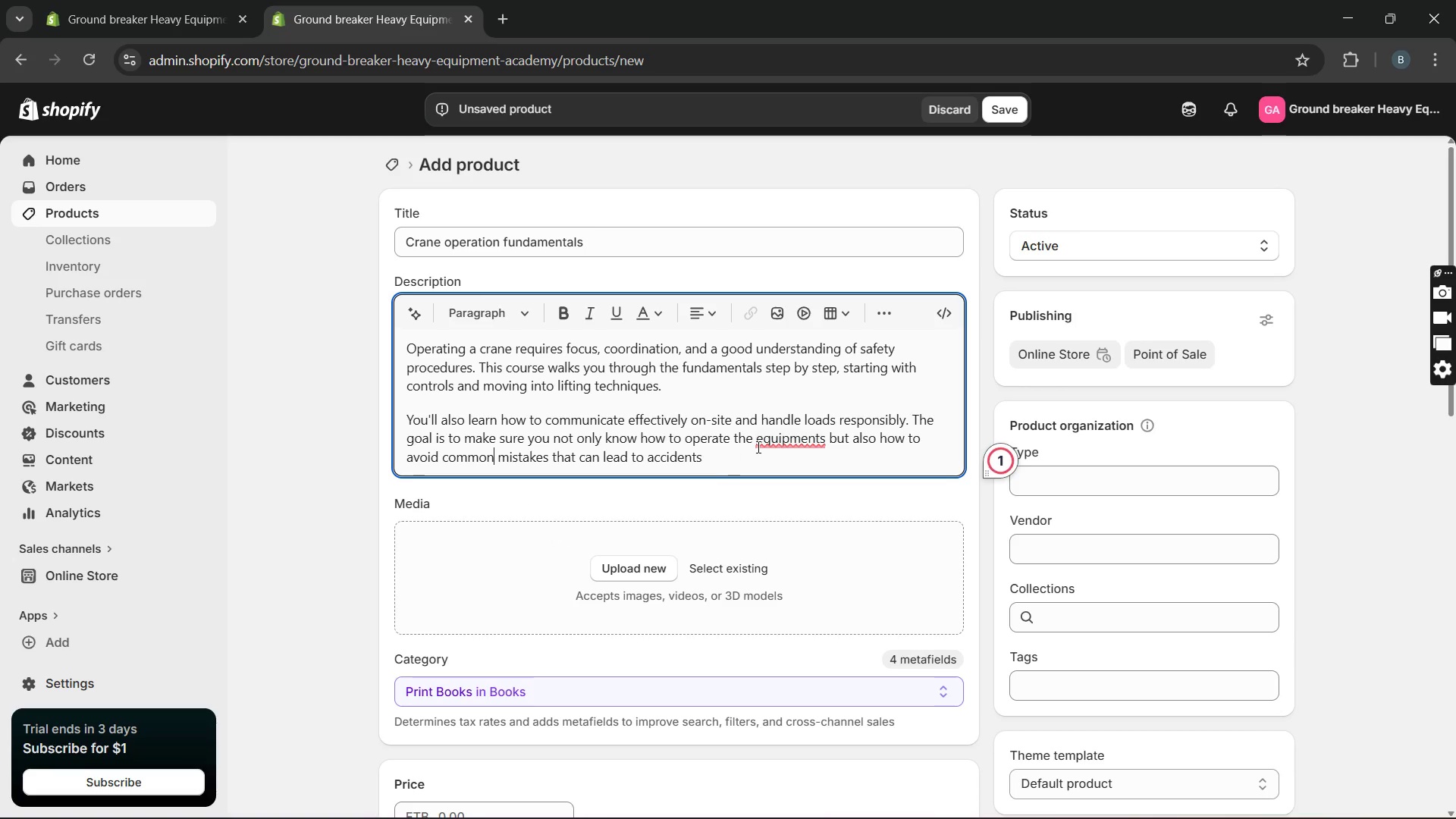 
key(Unknown)
 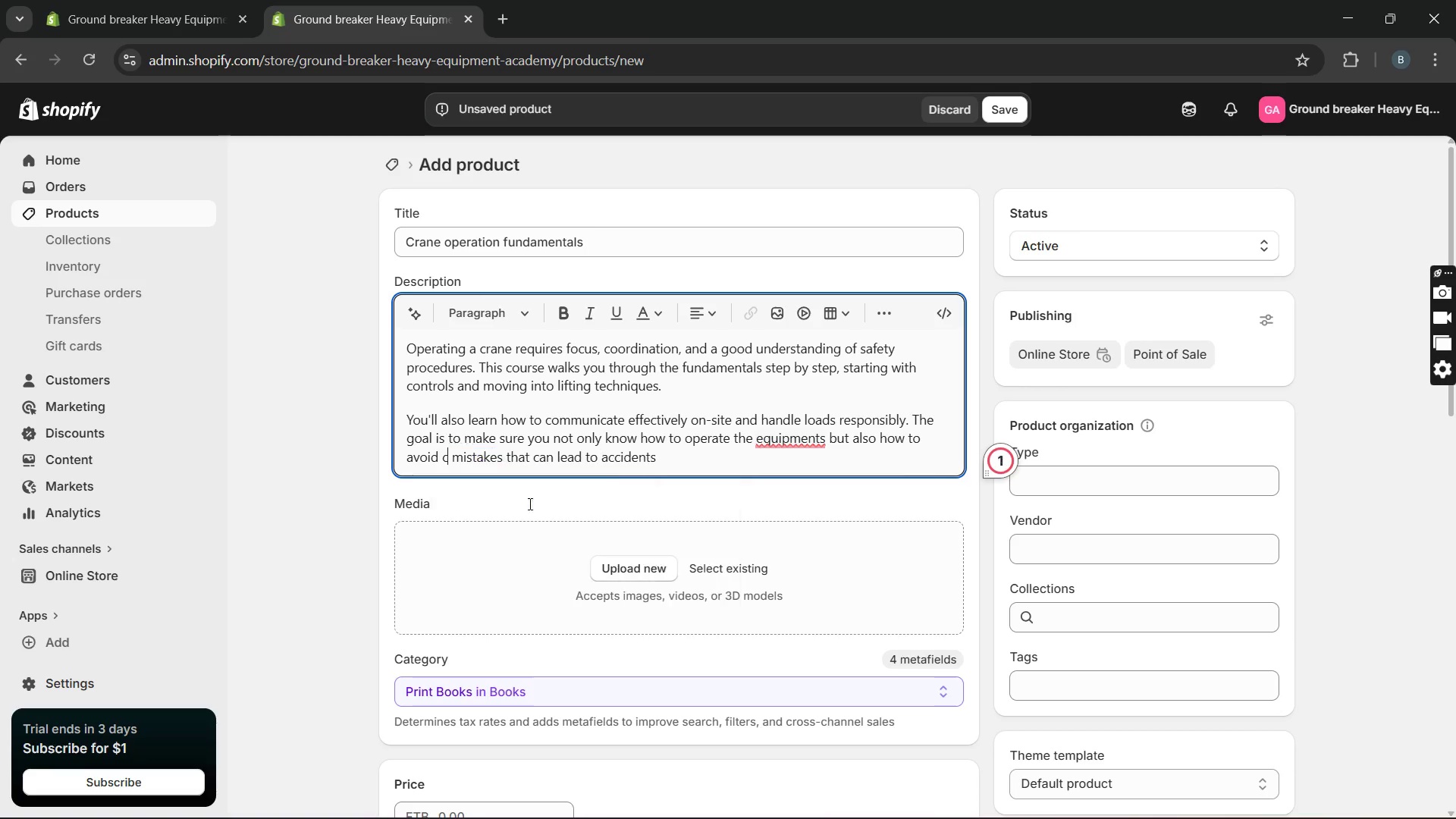 
hold_key(key=Unknown, duration=1.91)
 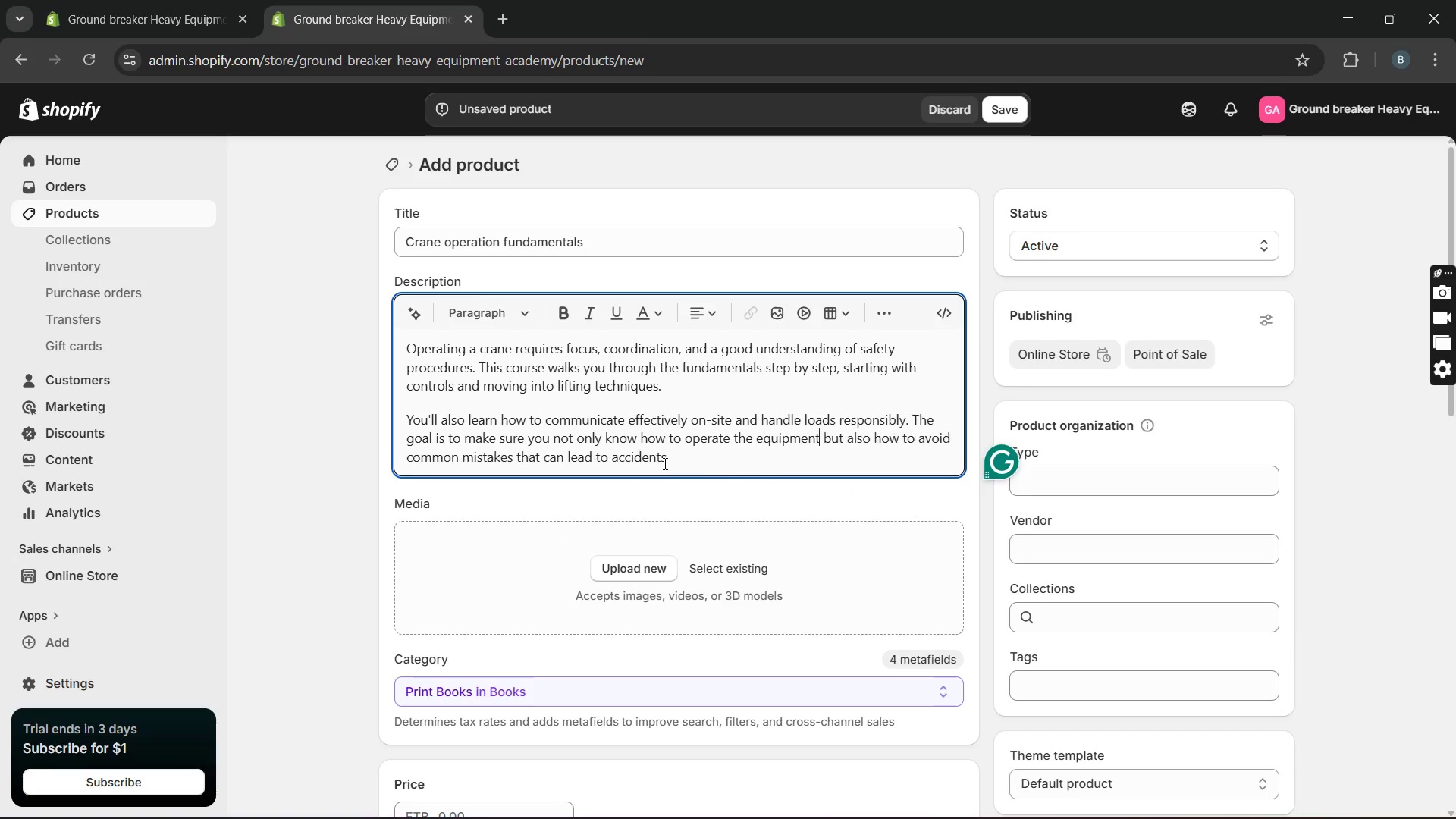 
left_click([786, 435])
 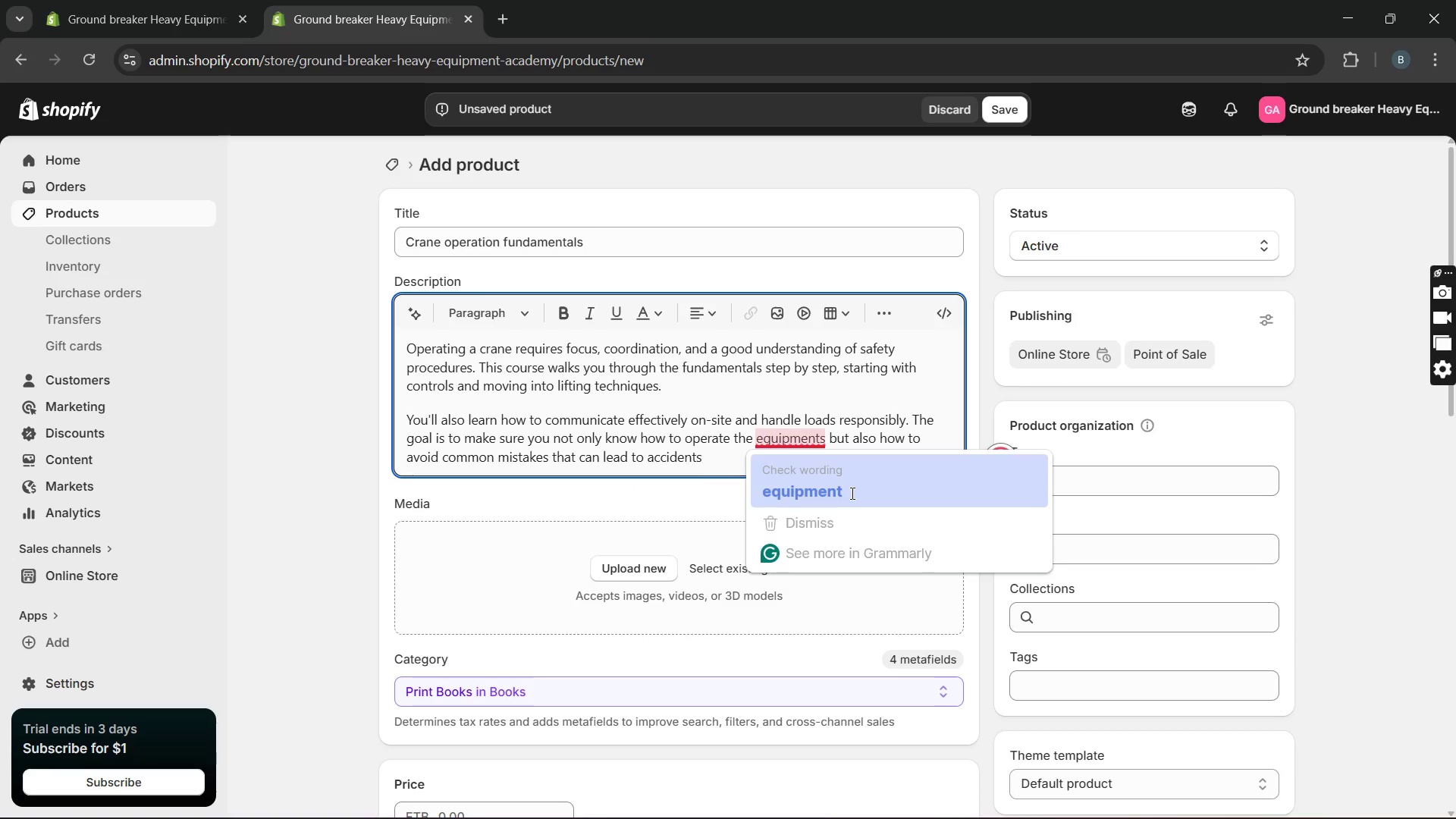 
left_click([851, 493])
 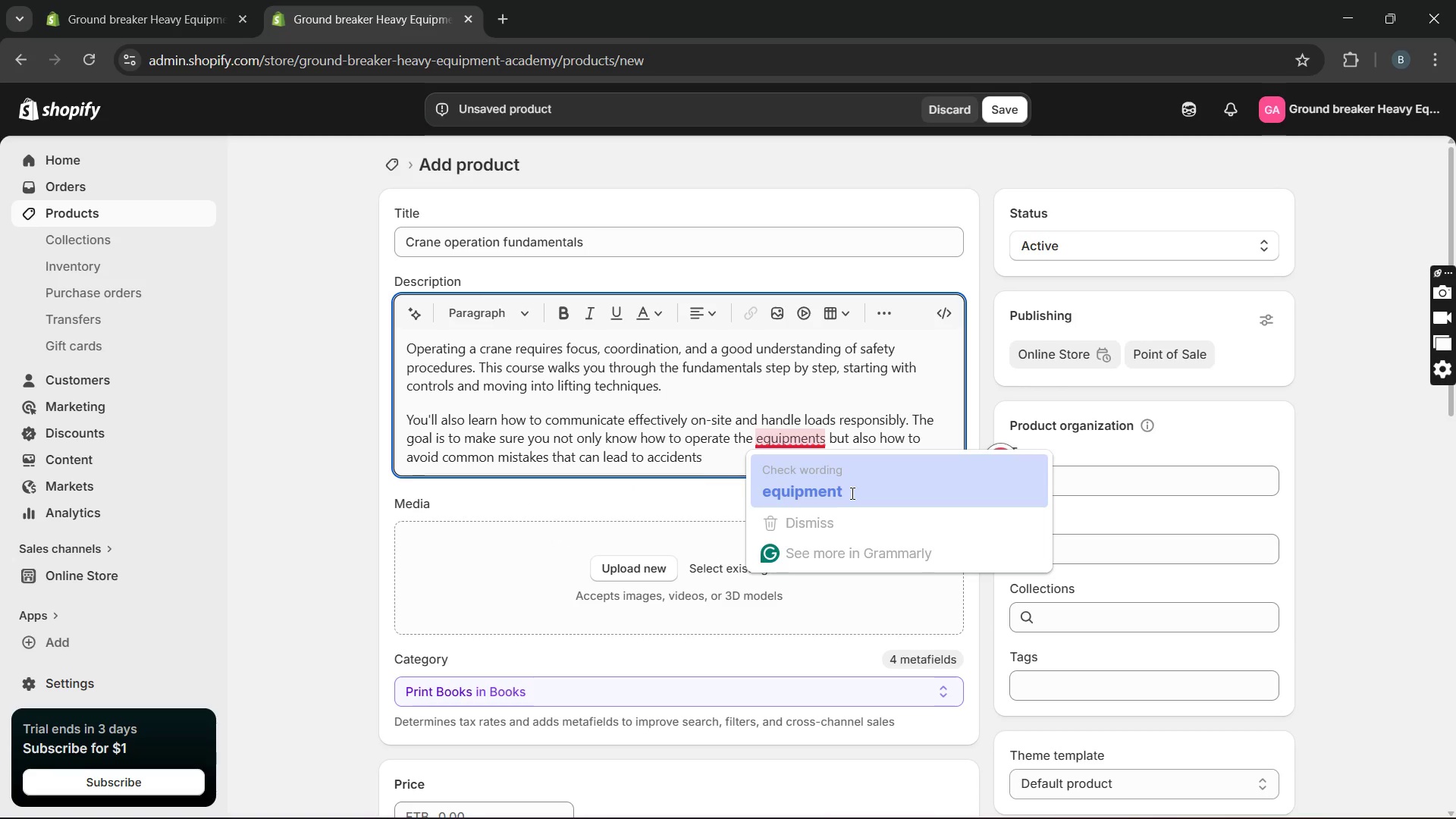 
key(Unknown)
 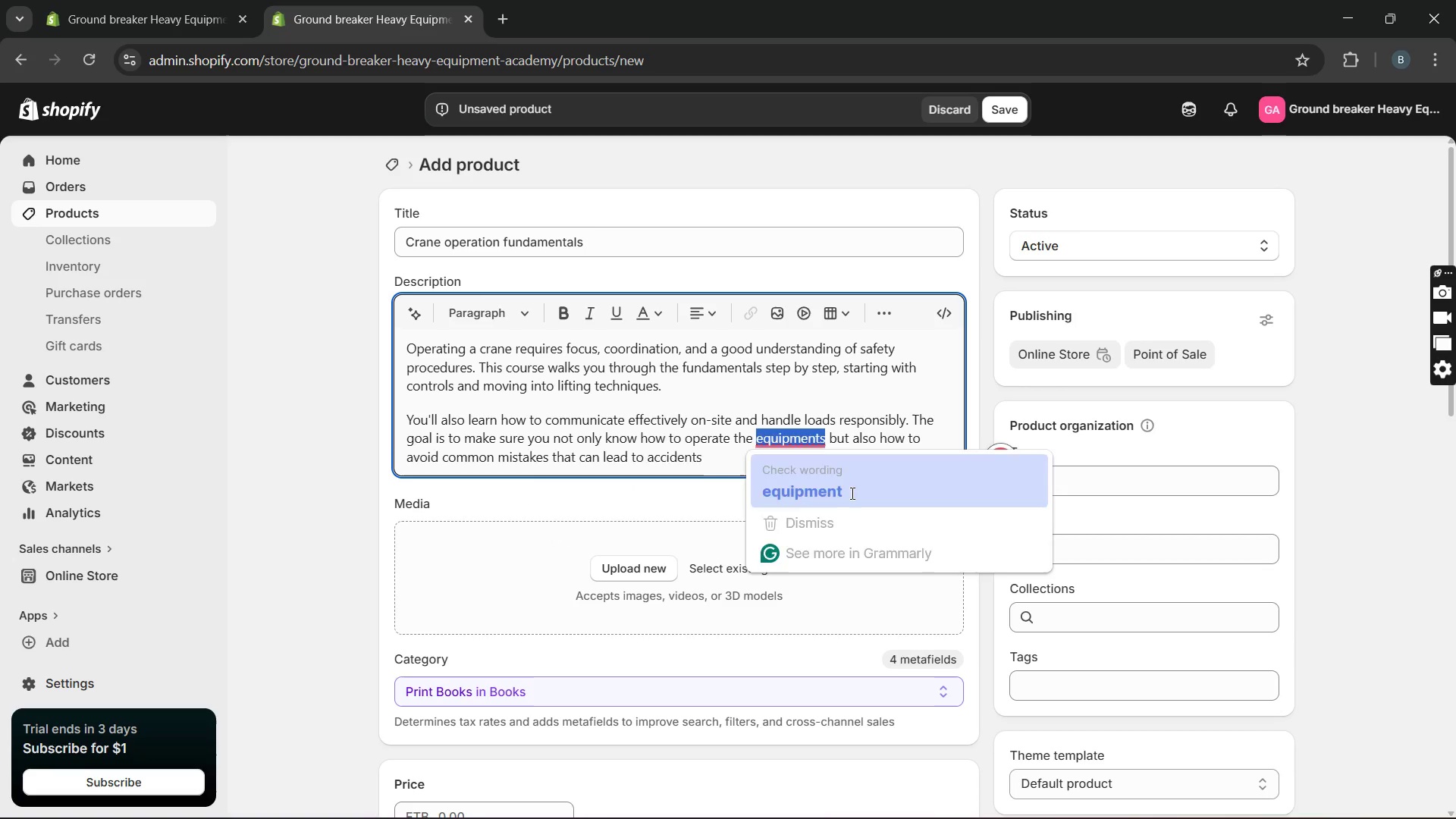 
key(Unknown)
 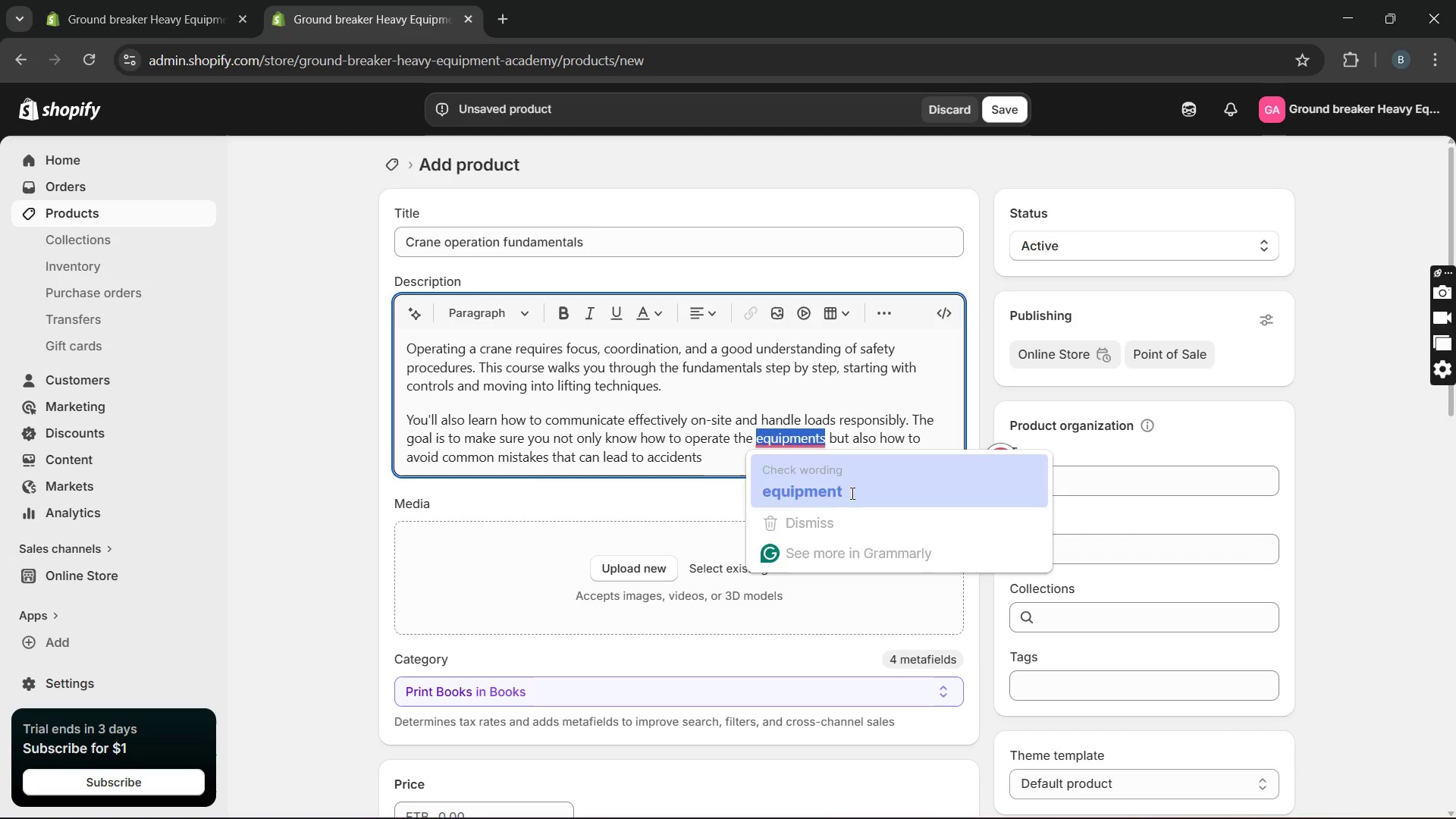 
key(Unknown)
 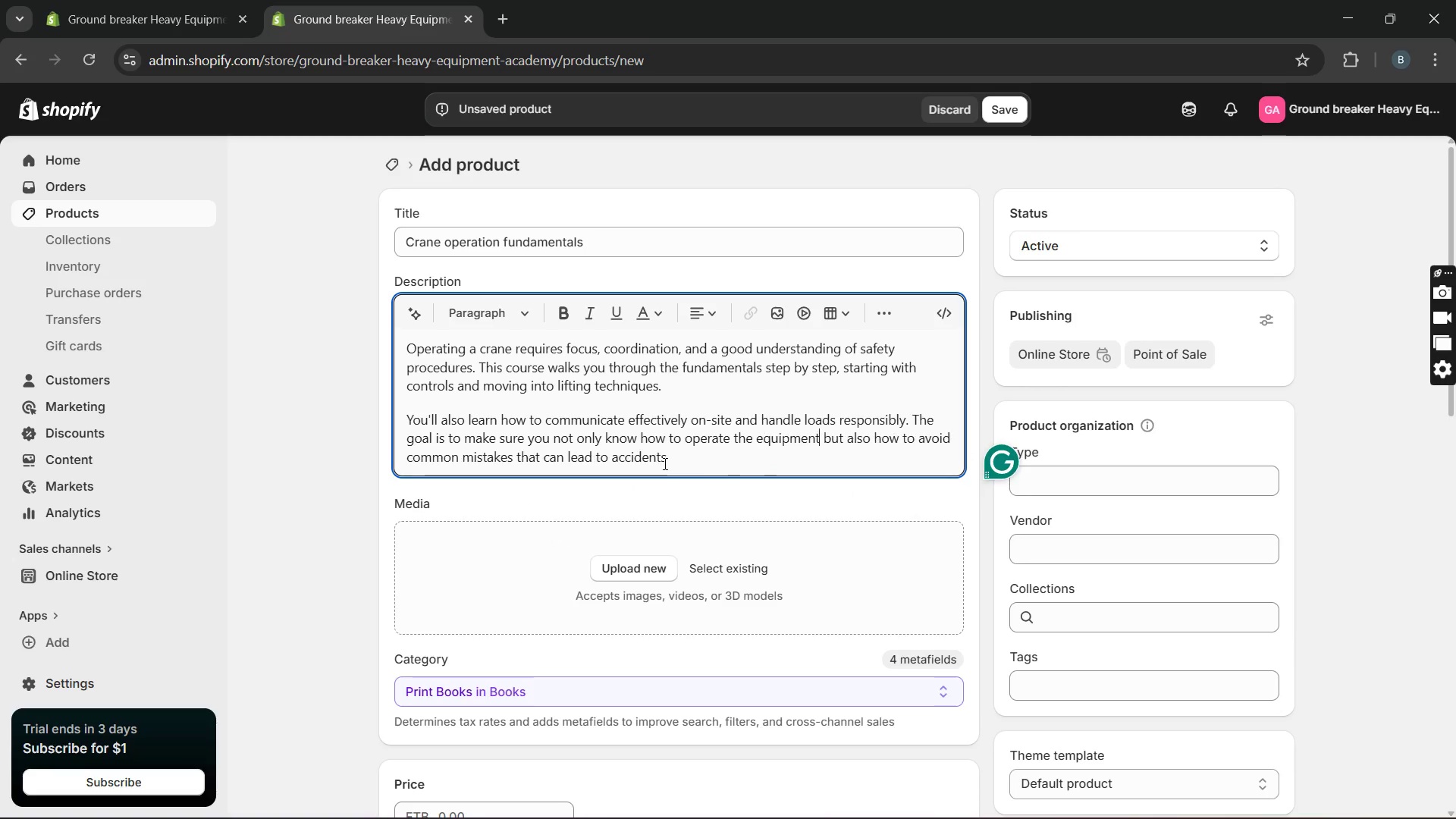 
key(Unknown)
 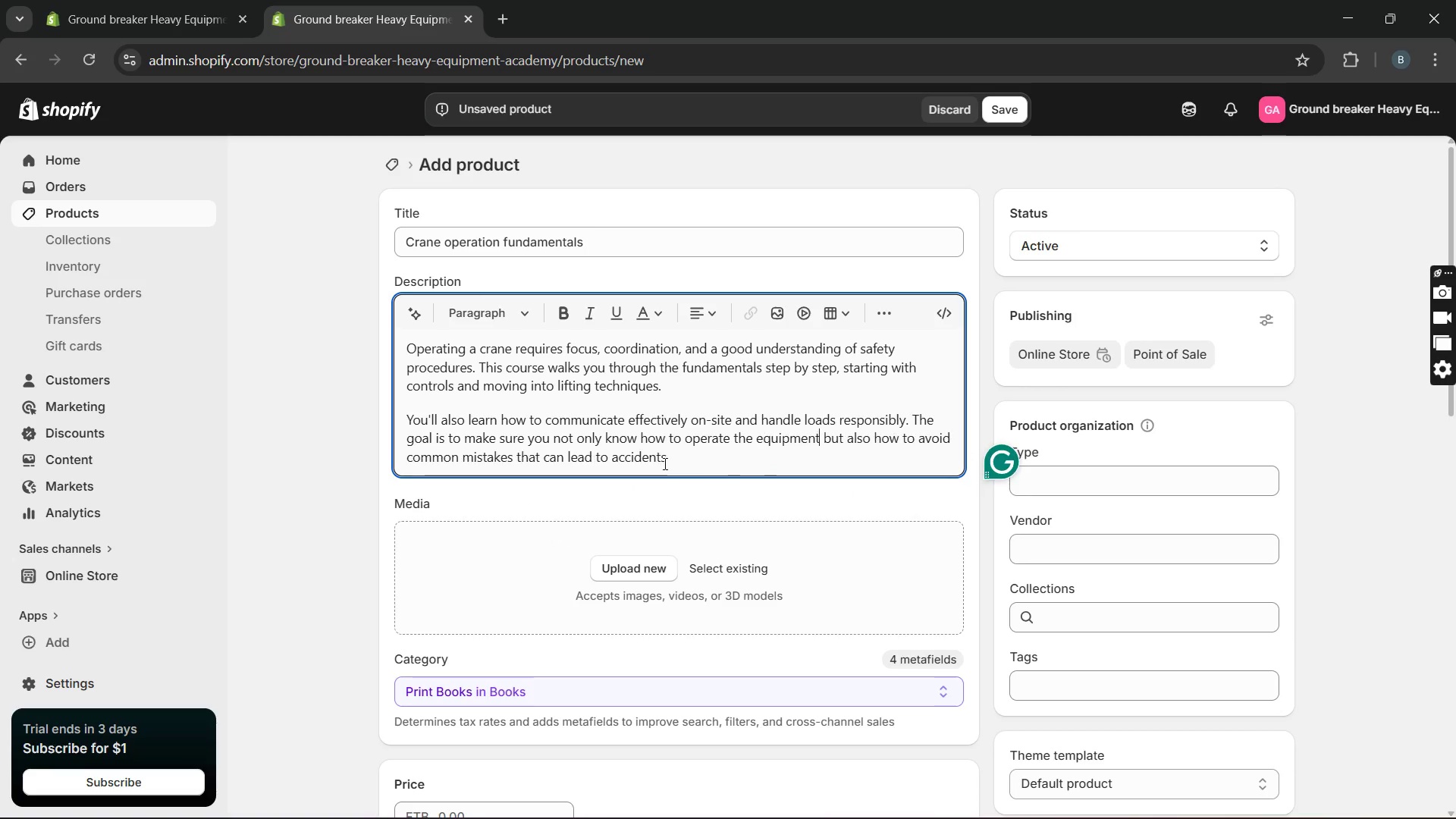 
key(Unknown)
 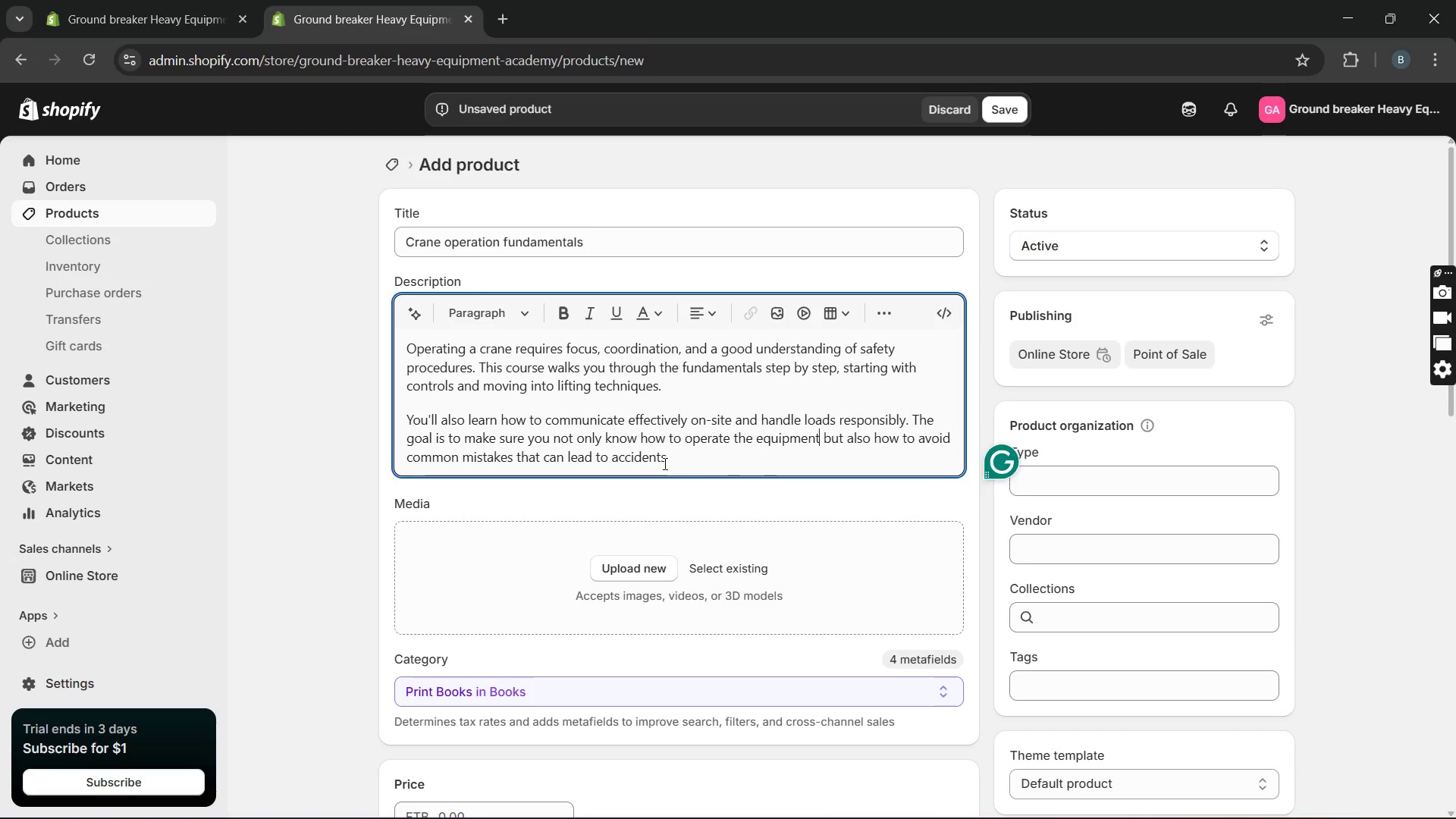 
key(Unknown)
 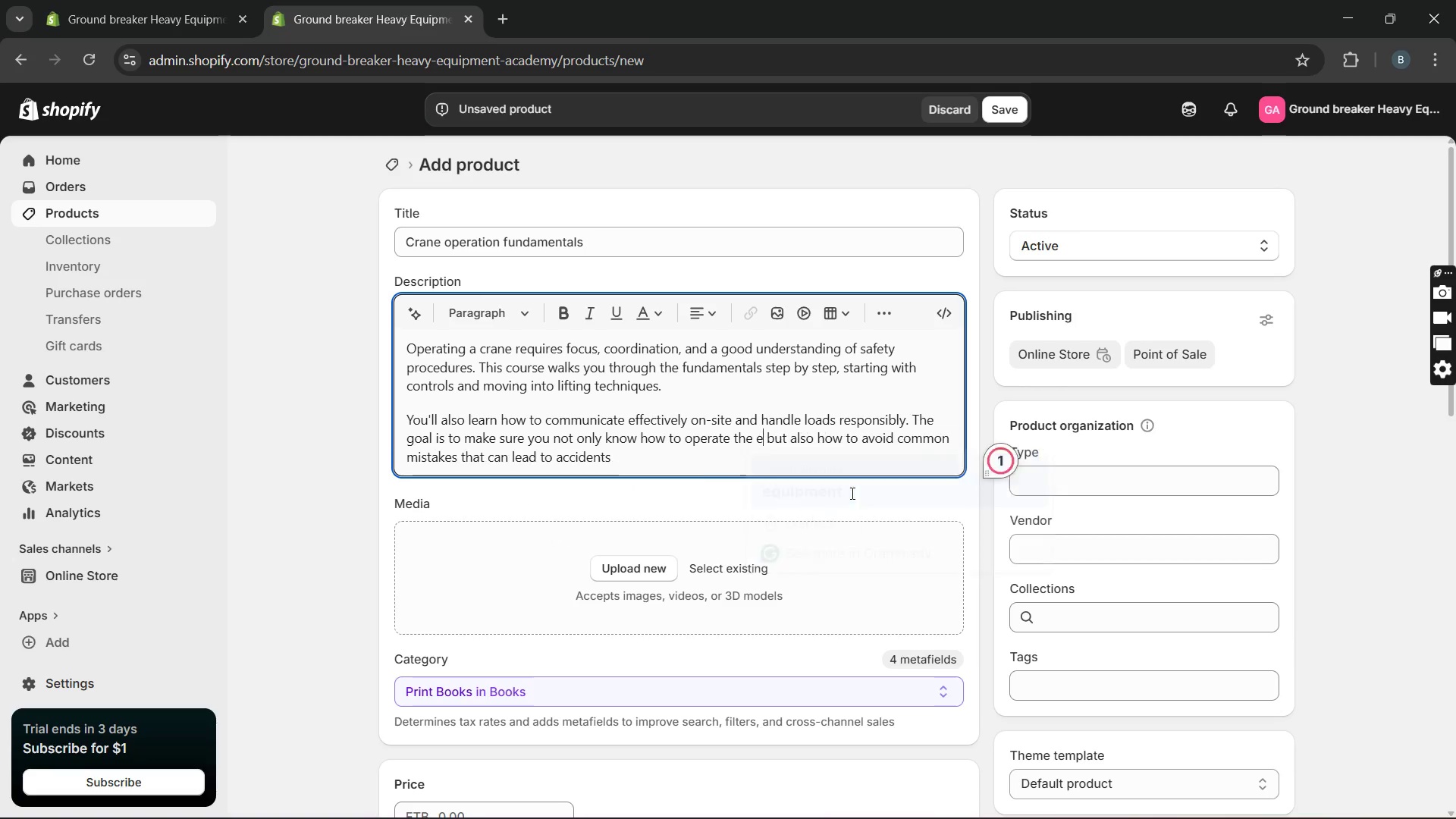 
left_click([664, 456])
 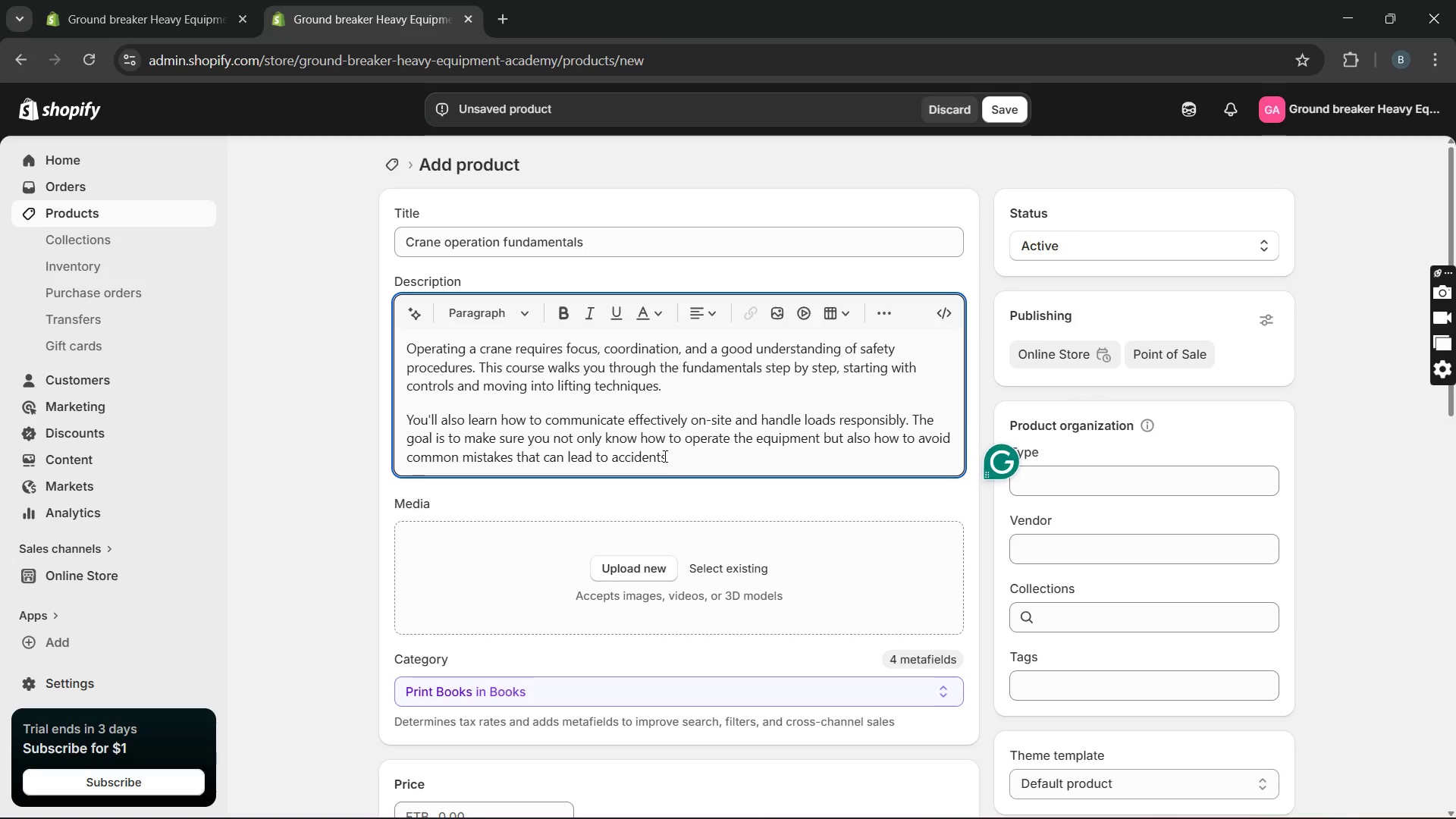 
key(Period)
 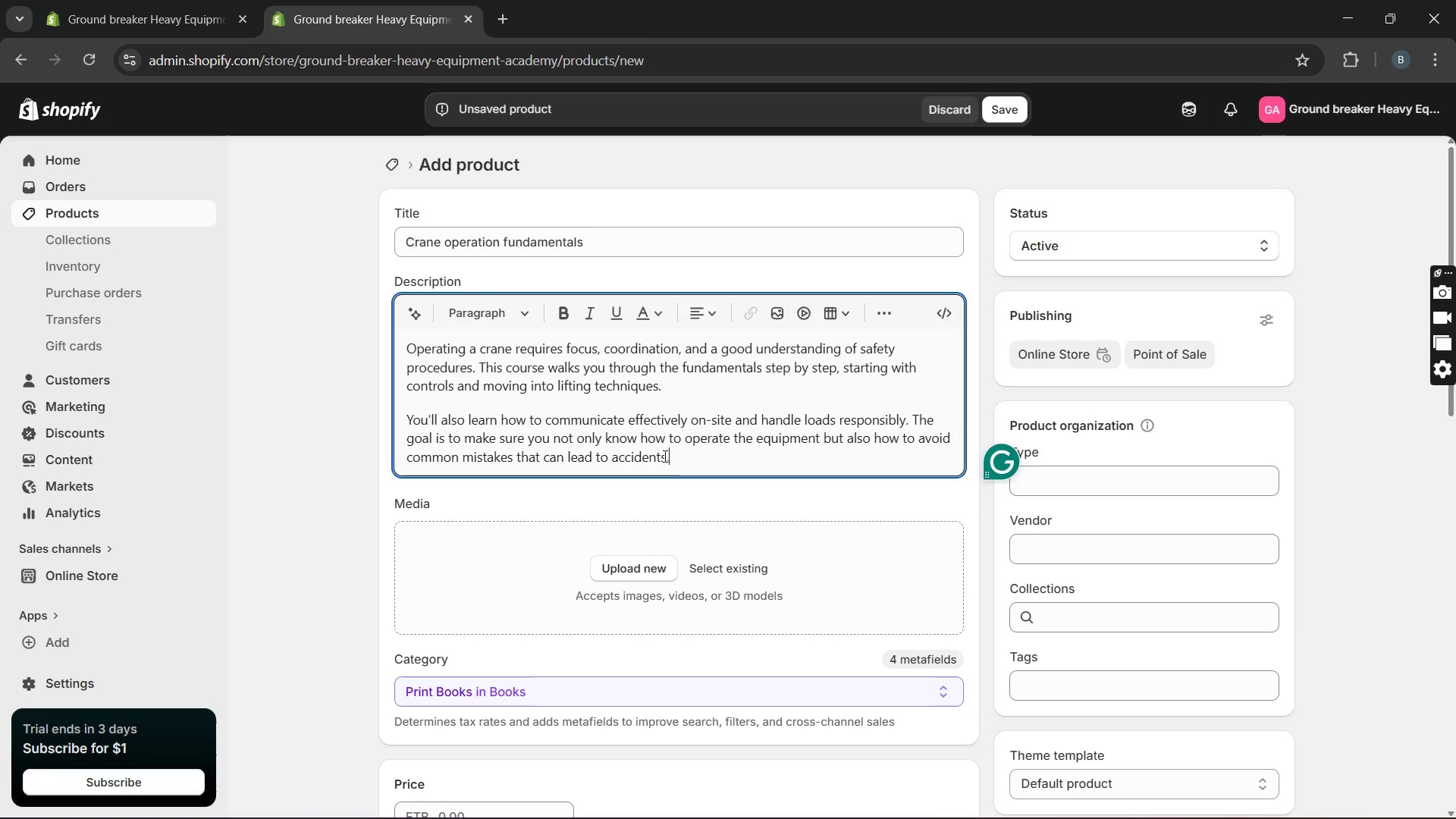 
key(Enter)
 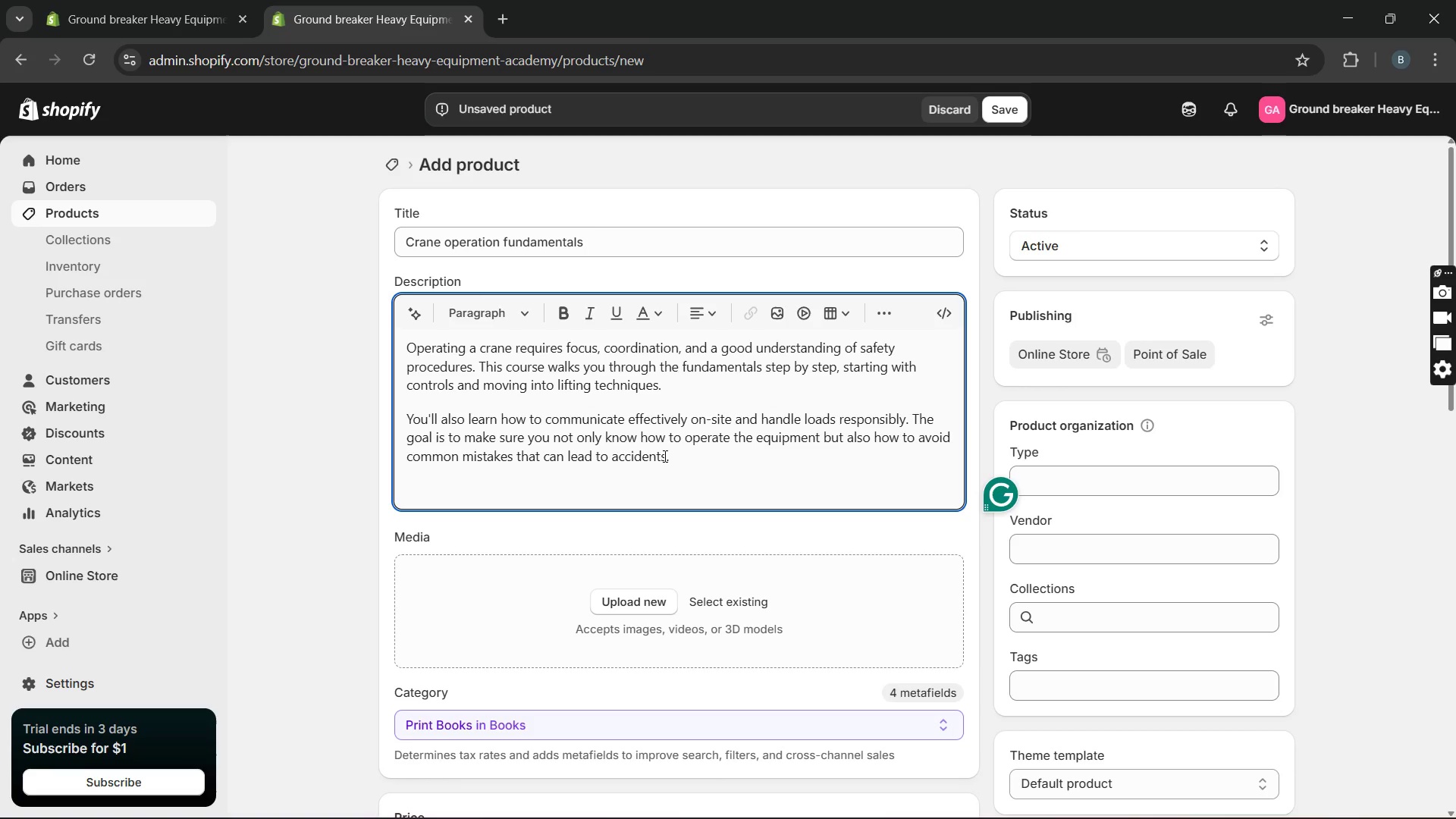 
type(It's a sold )
key(Backspace)
key(Backspace)
type(id introduction for a )
key(Backspace)
type(ny )
key(Backspace)
type(one )
 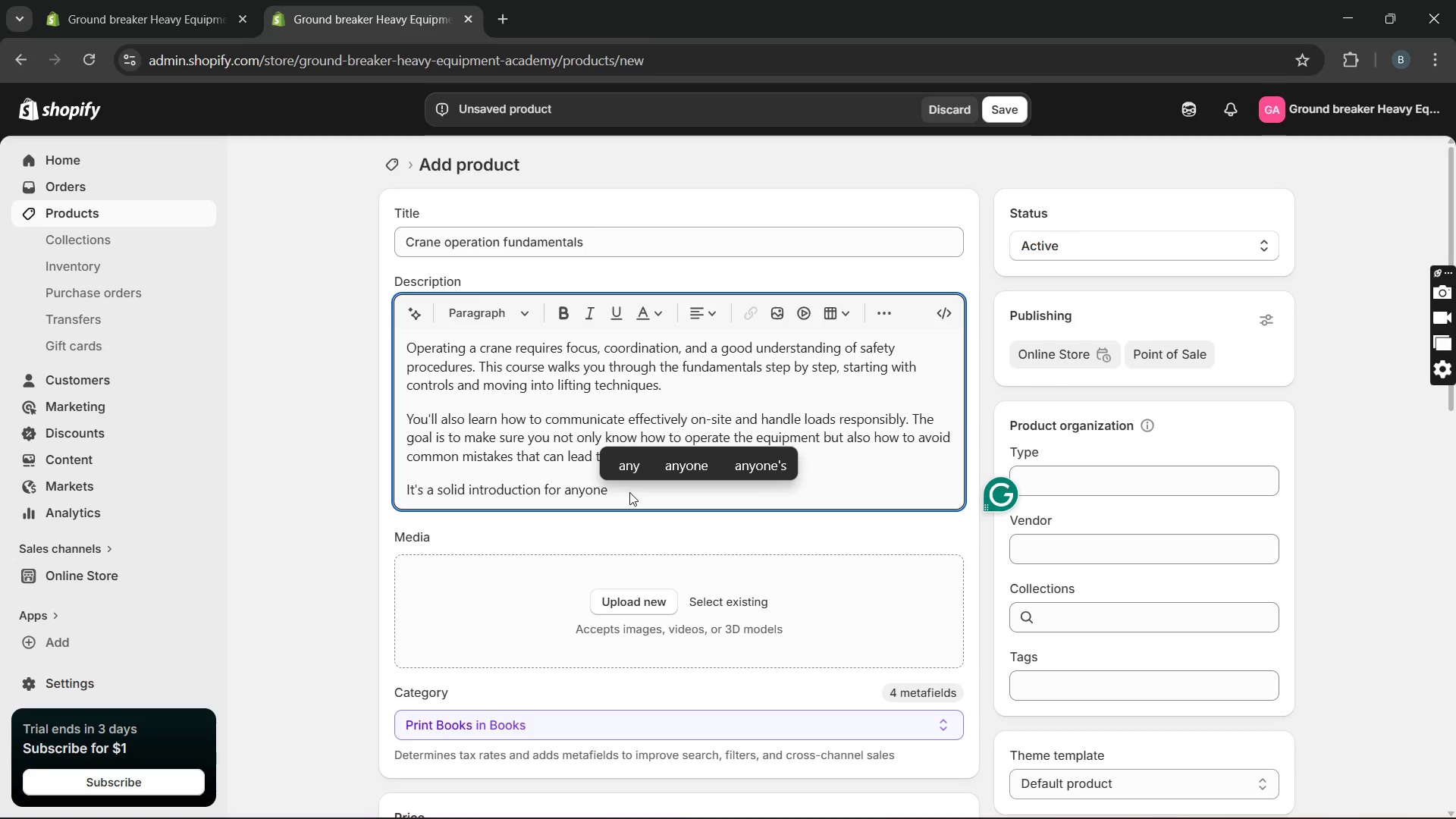 
wait(5.98)
 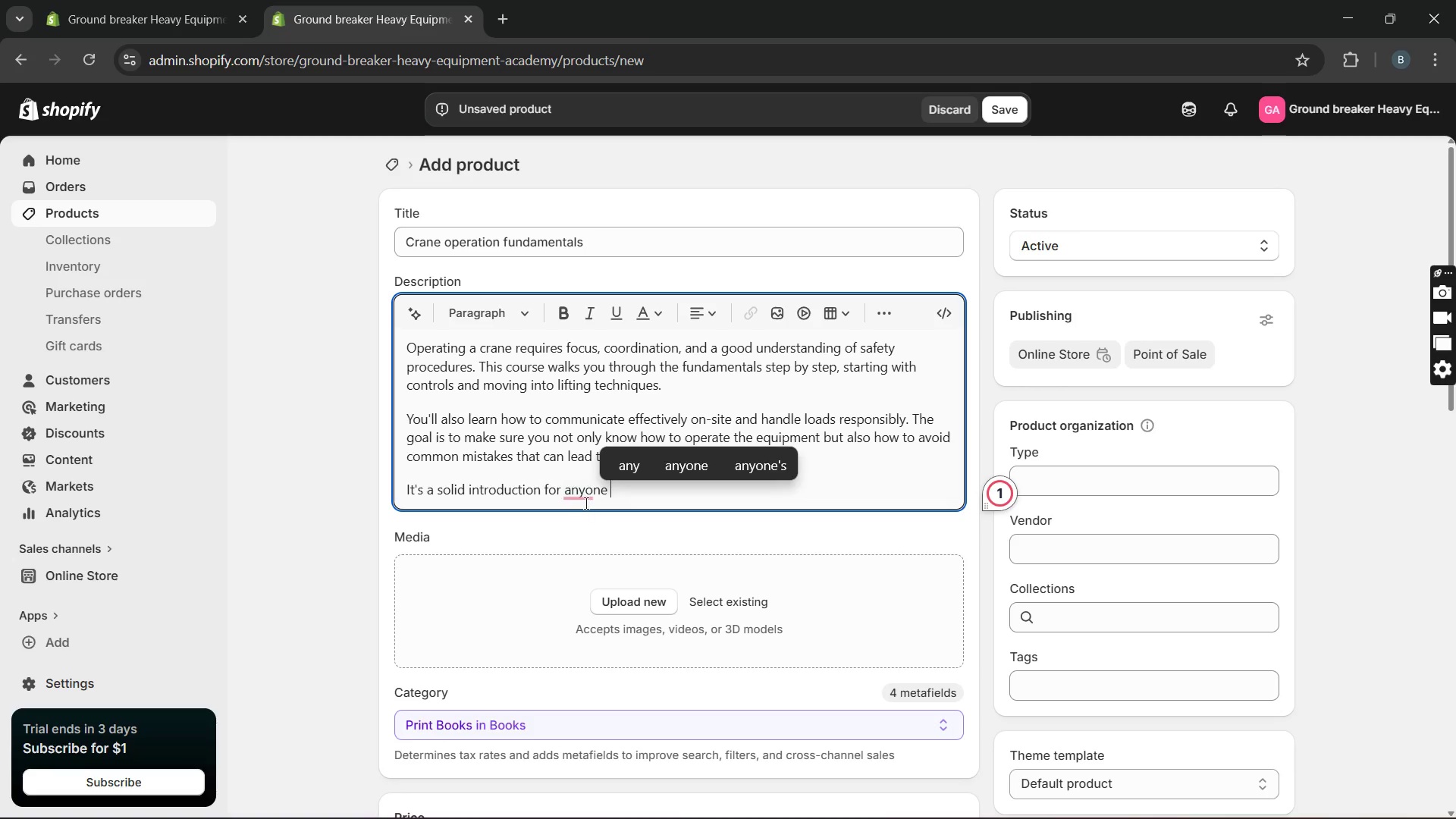 
type(looking to work around lifting operations. )
 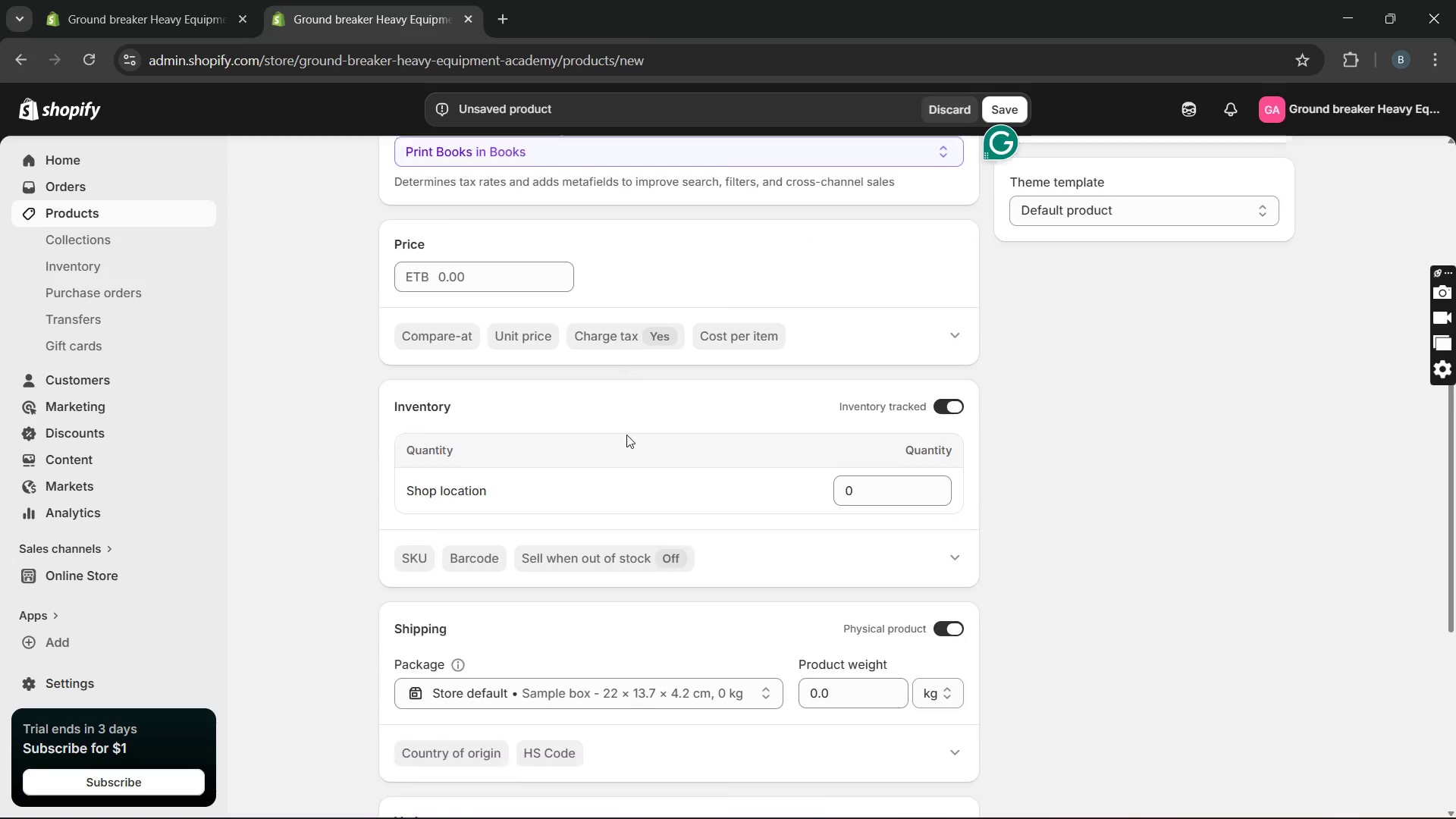 
wait(12.22)
 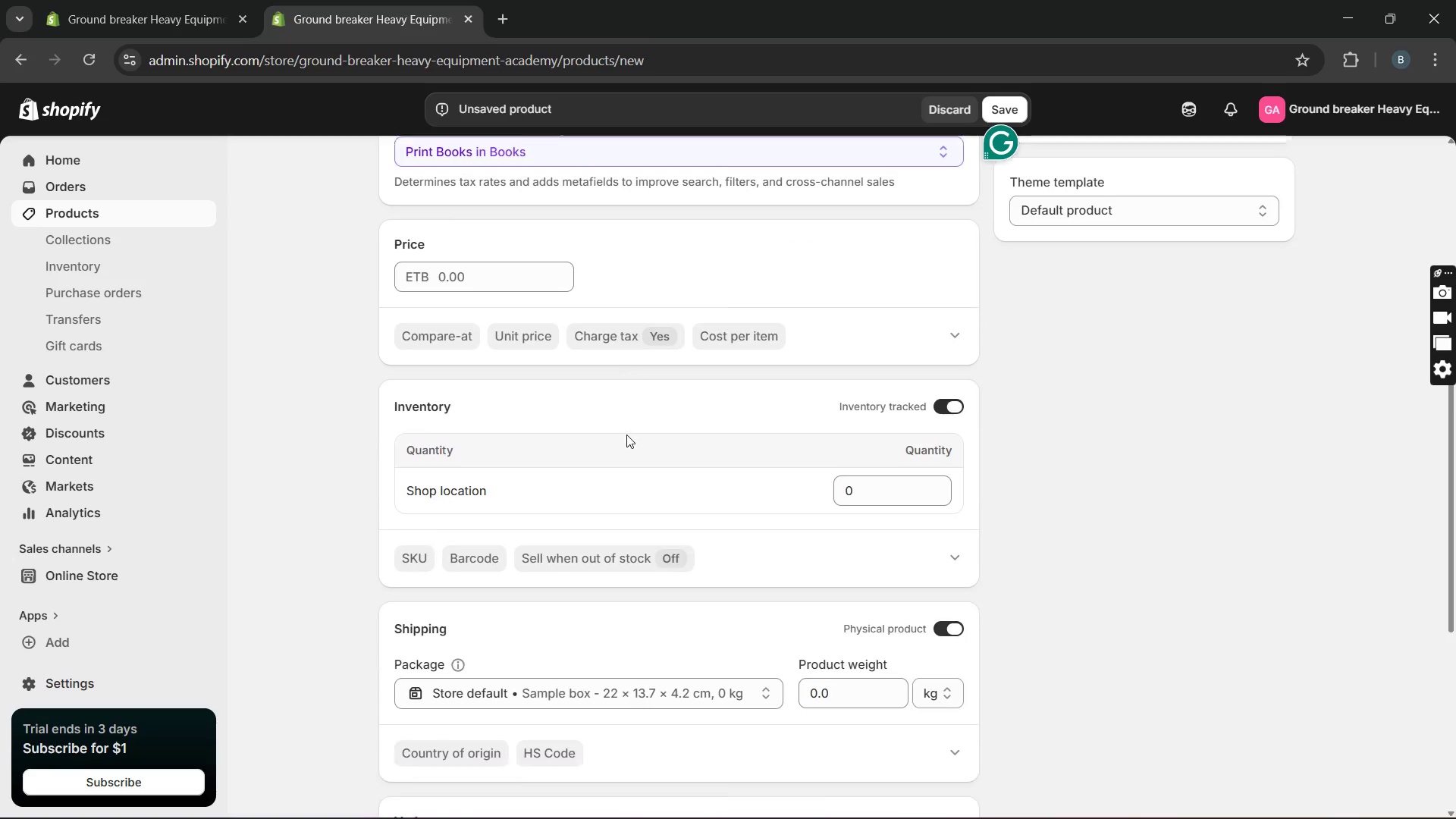 
left_click([954, 582])
 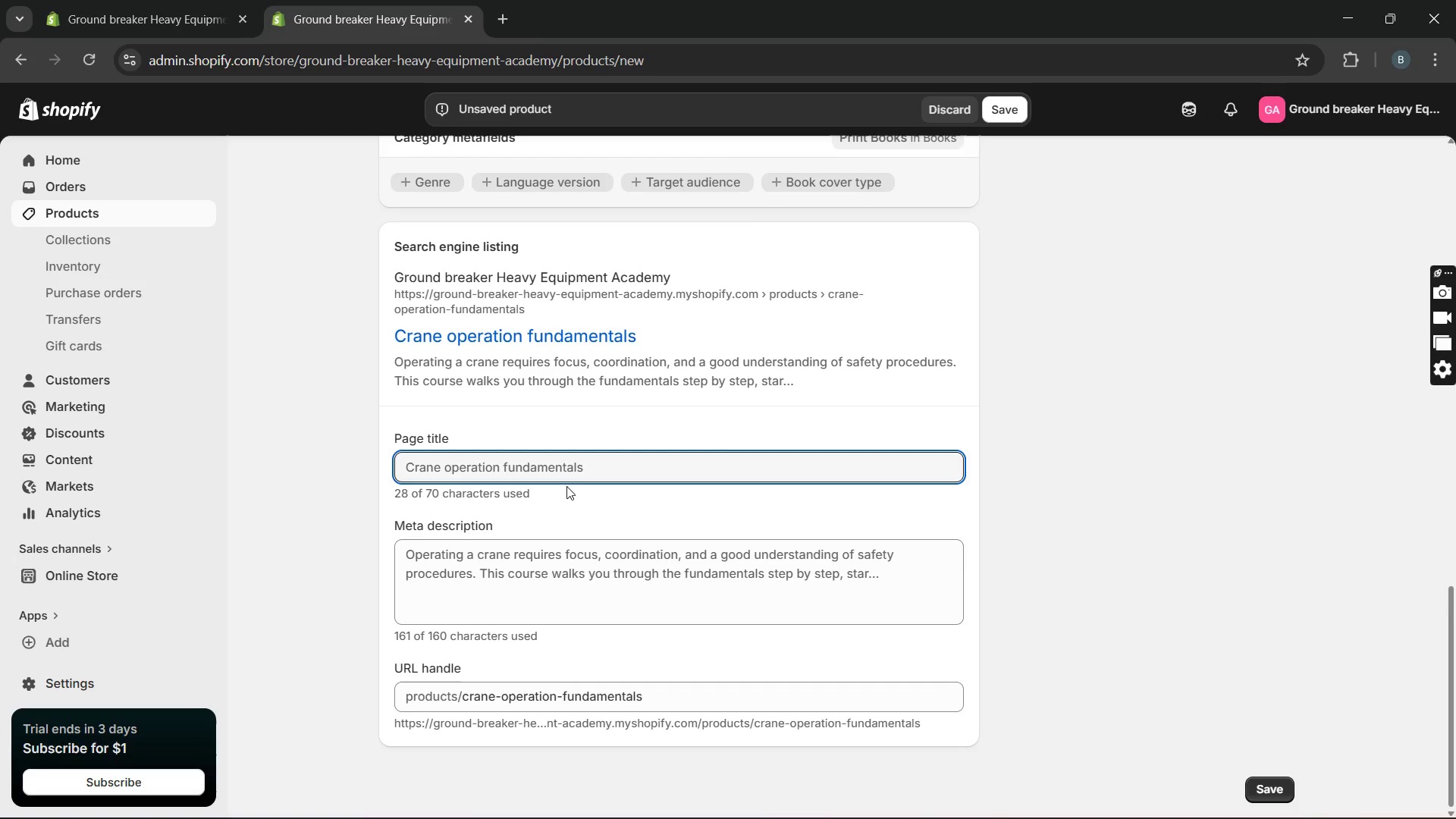 
left_click([583, 472])
 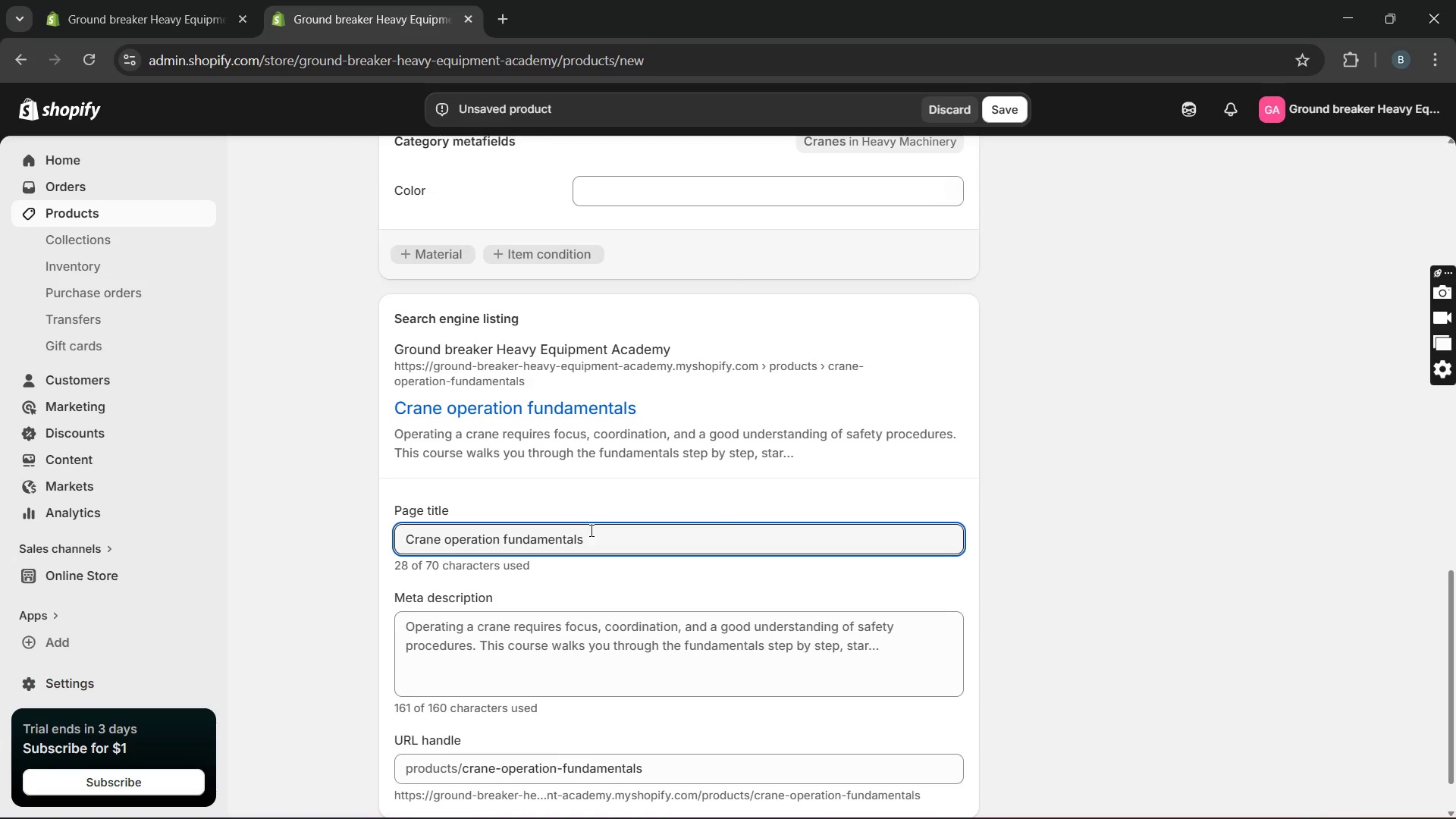 
wait(11.19)
 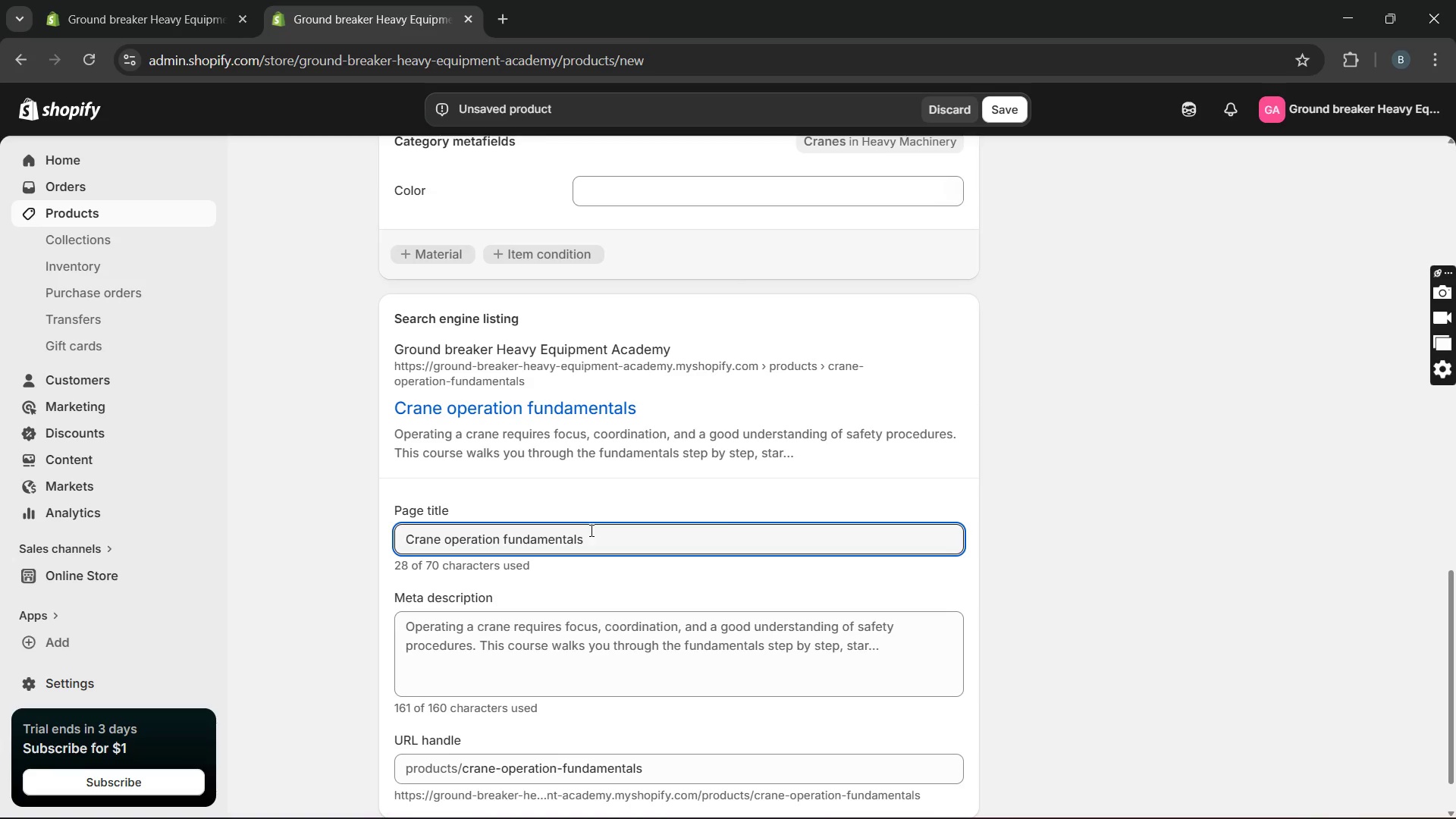 
left_click_drag(start_coordinate=[590, 538], to_coordinate=[504, 538])
 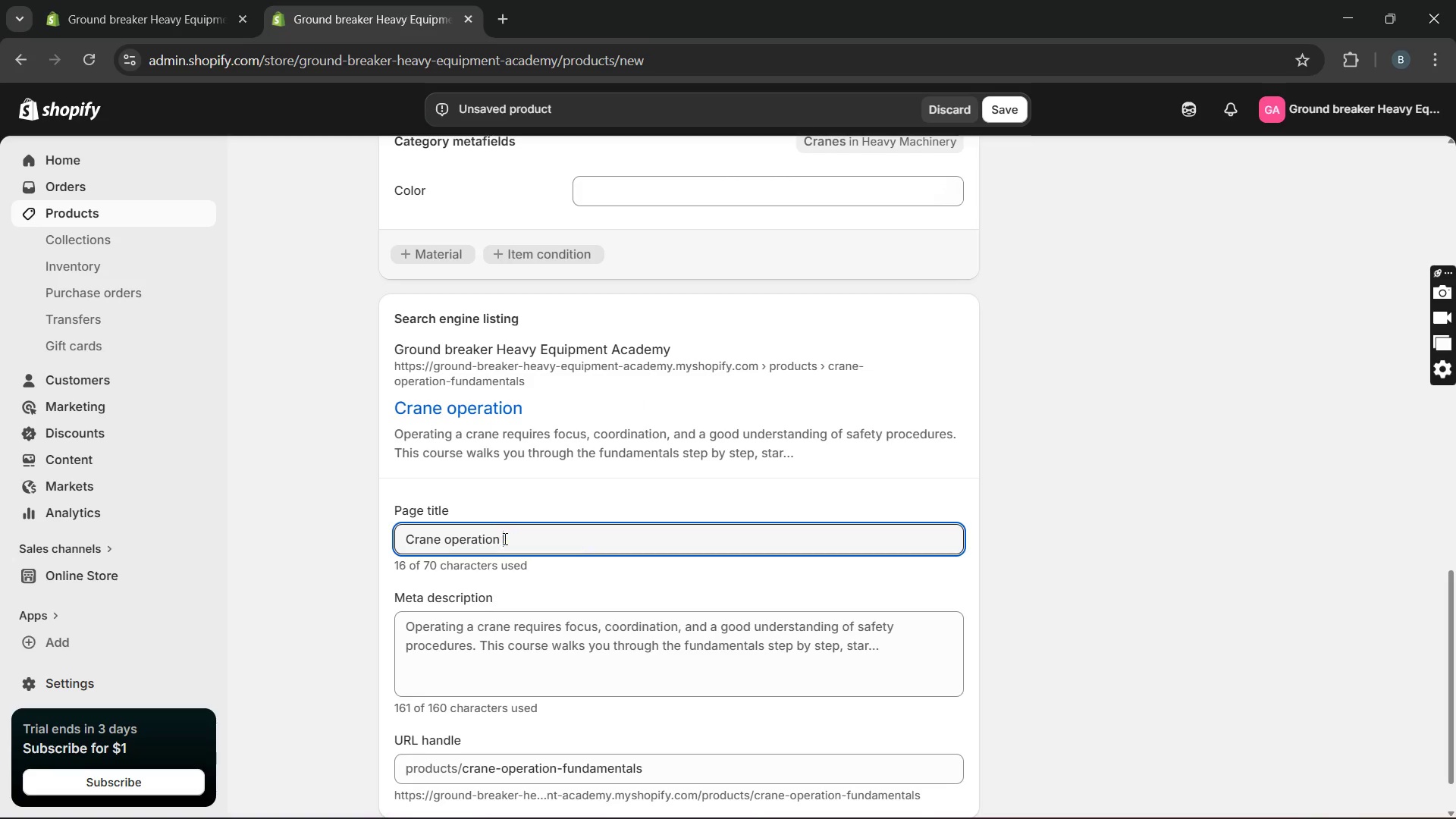 
key(Backspace)
type(course [Break] )
 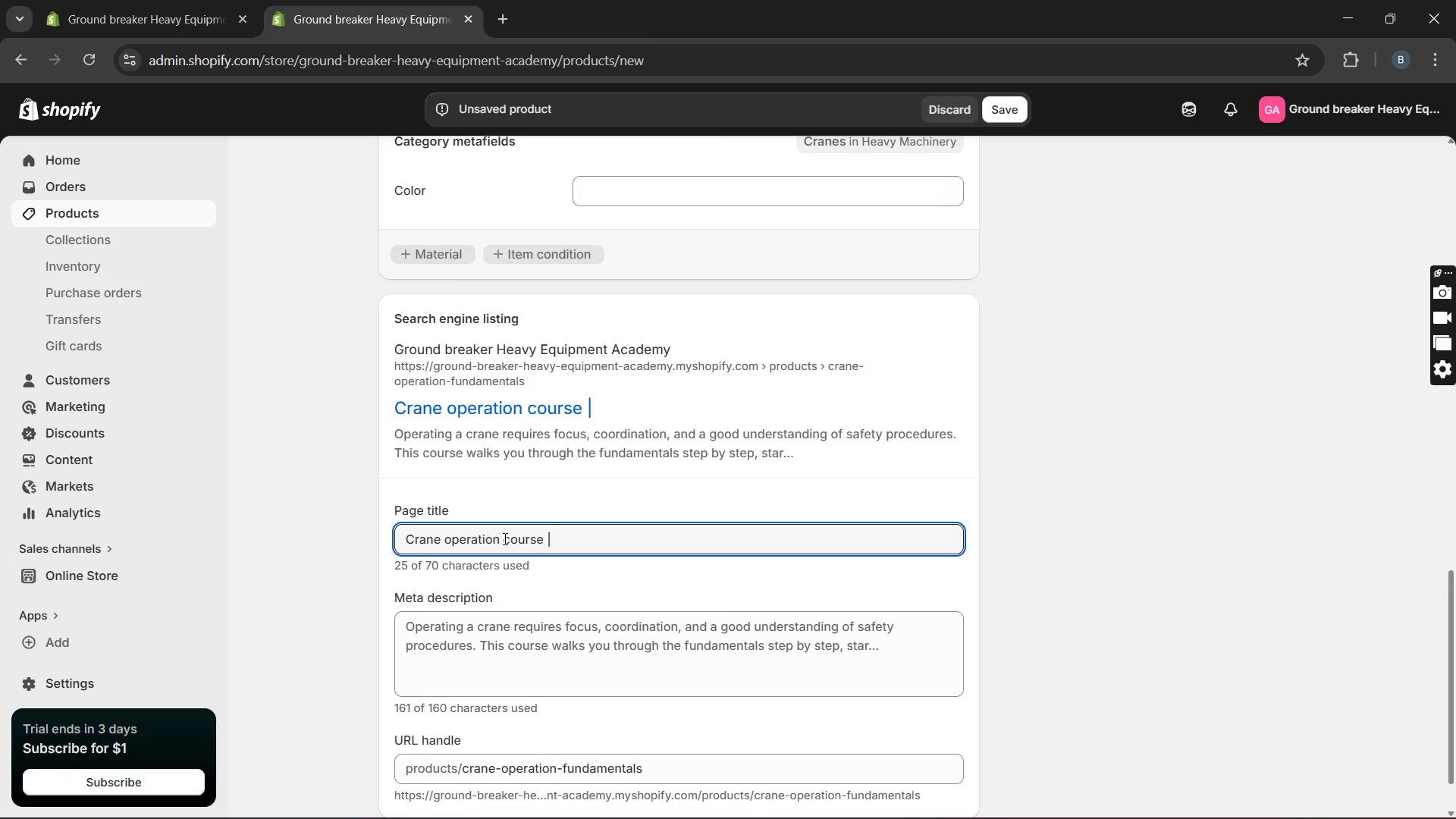 
type(safety and lifting basics)
 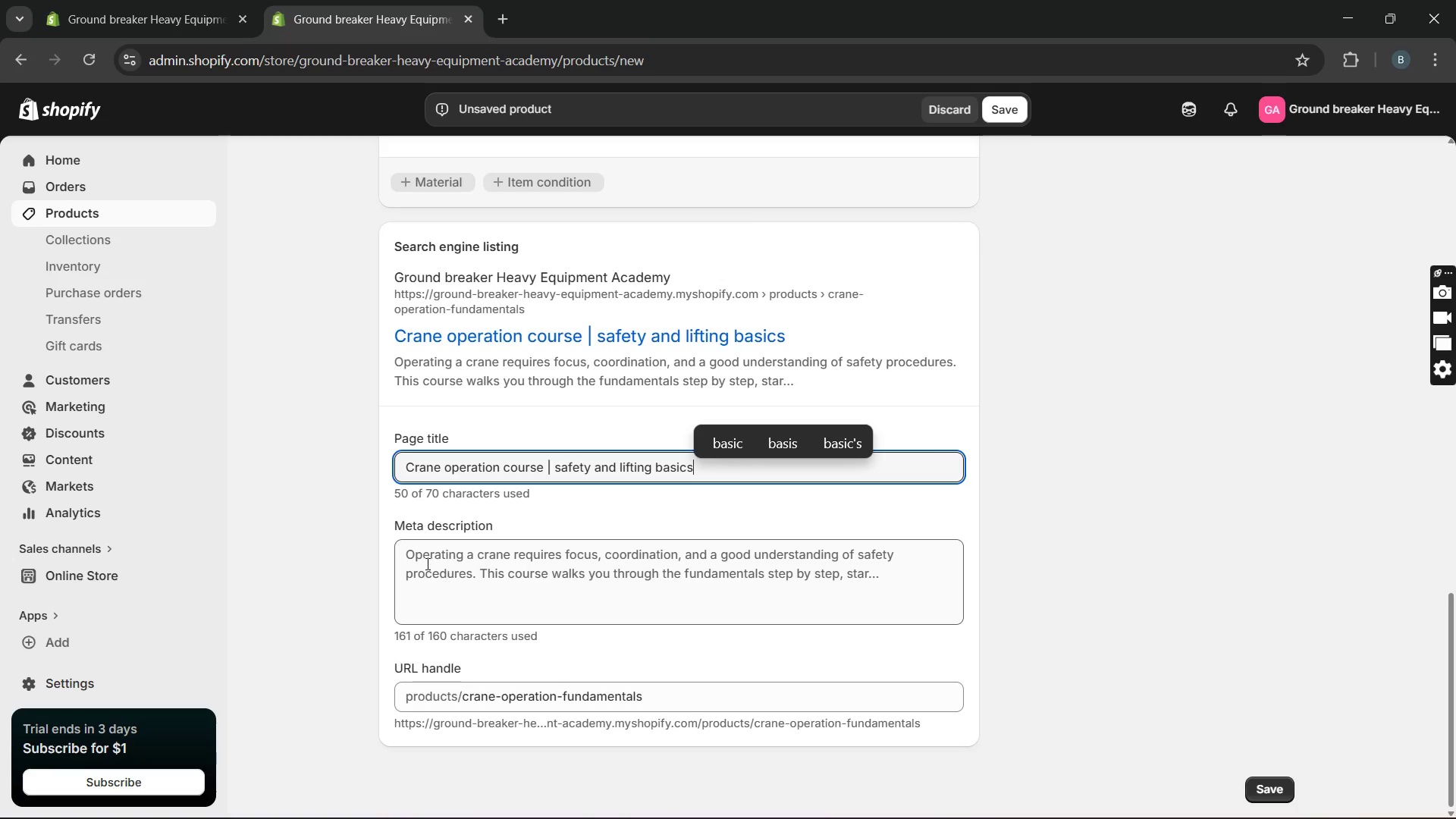 
left_click([409, 553])
 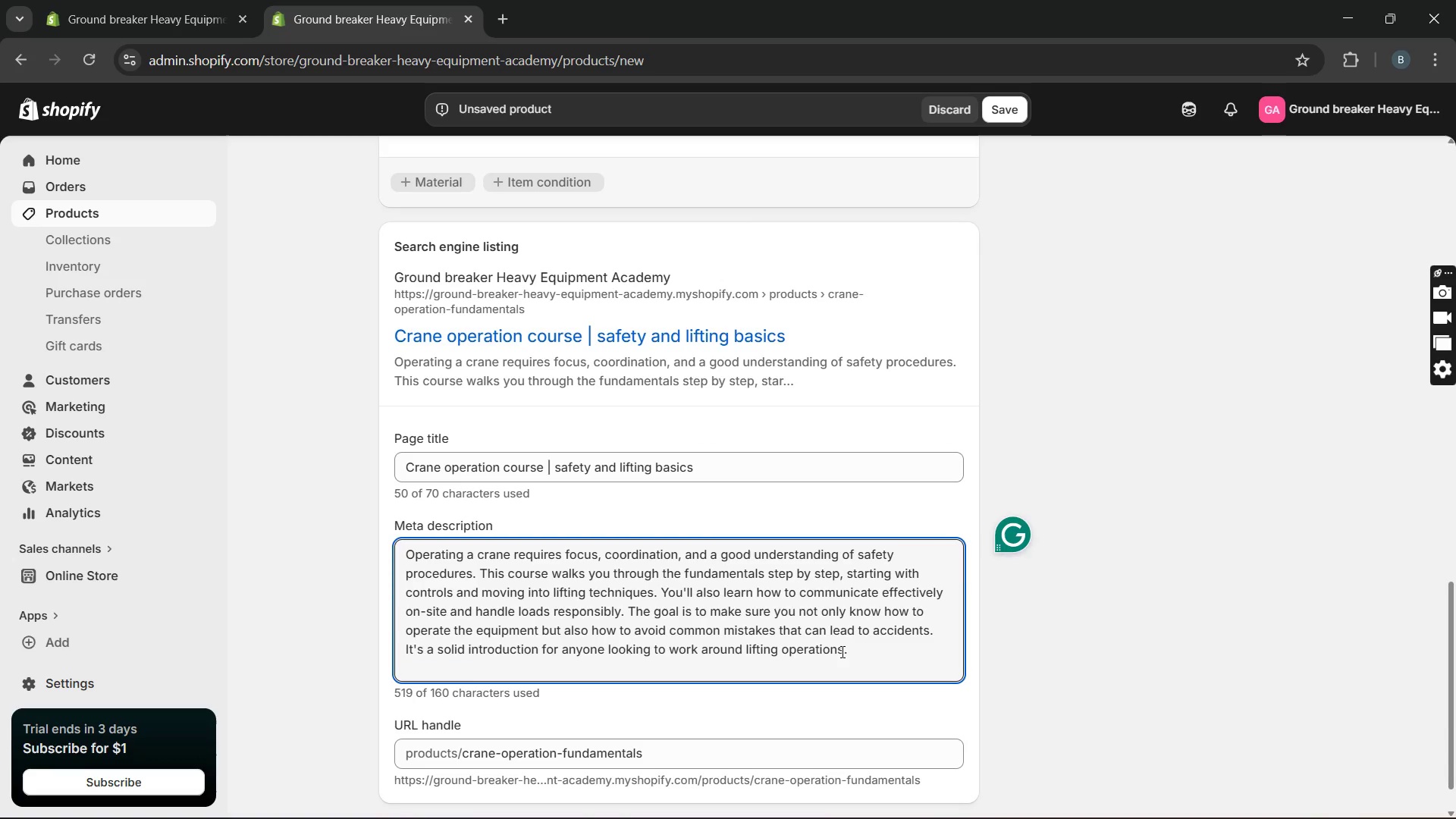 
left_click_drag(start_coordinate=[851, 651], to_coordinate=[407, 550])
 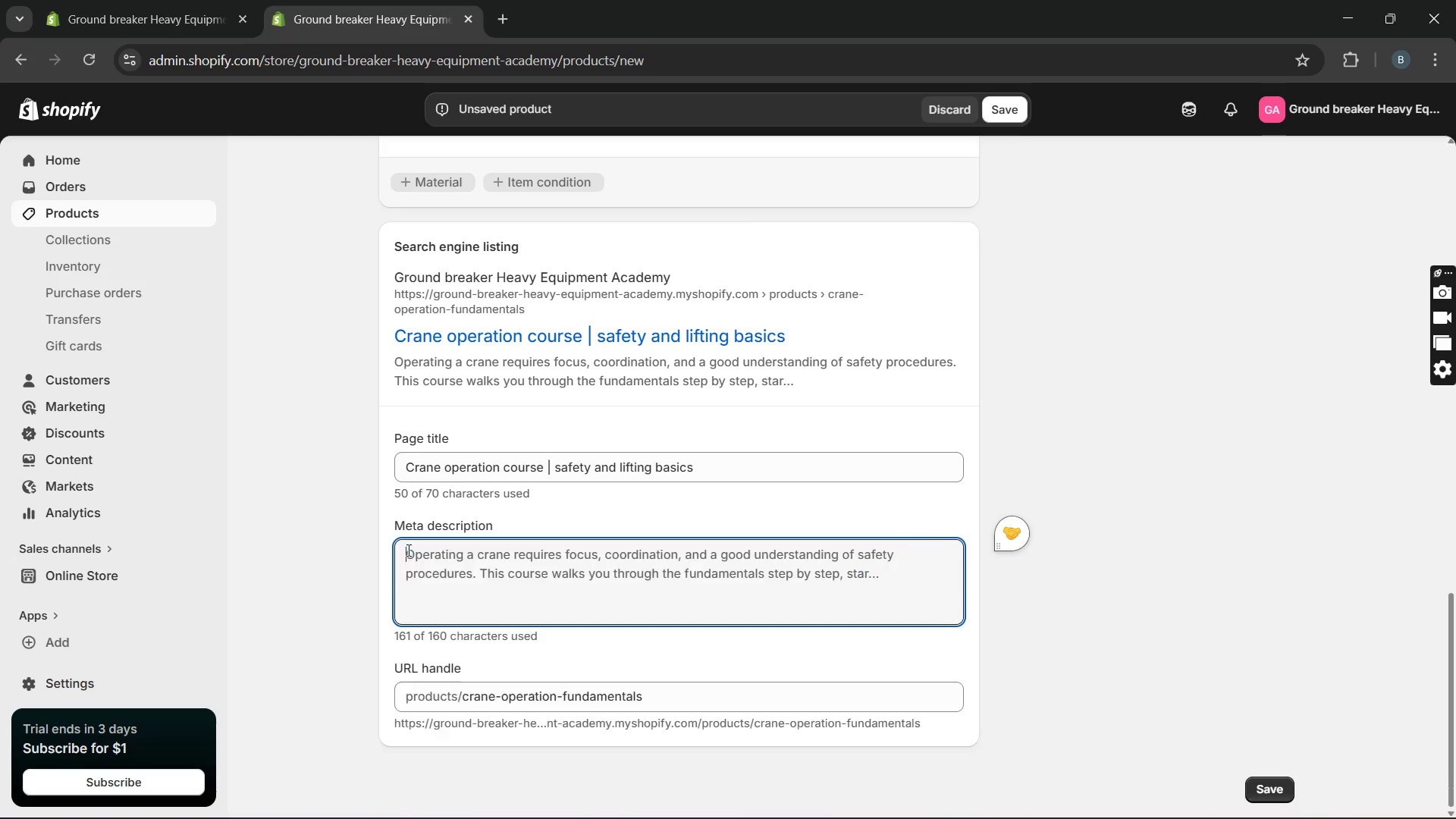 
key(Backspace)
type(Understand the basics of crane operation lifting techno)
key(Backspace)
 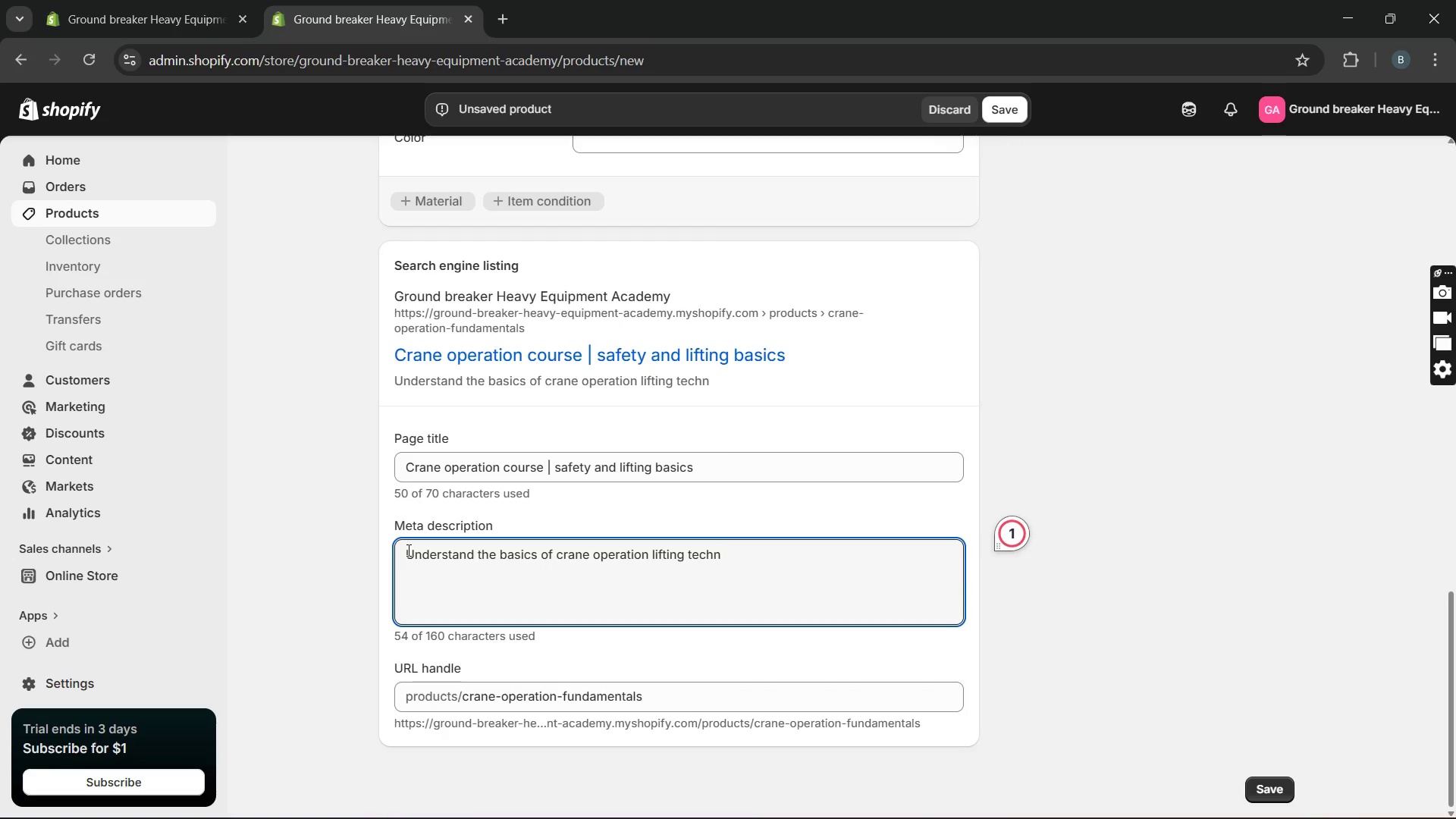 
left_click([407, 550])
 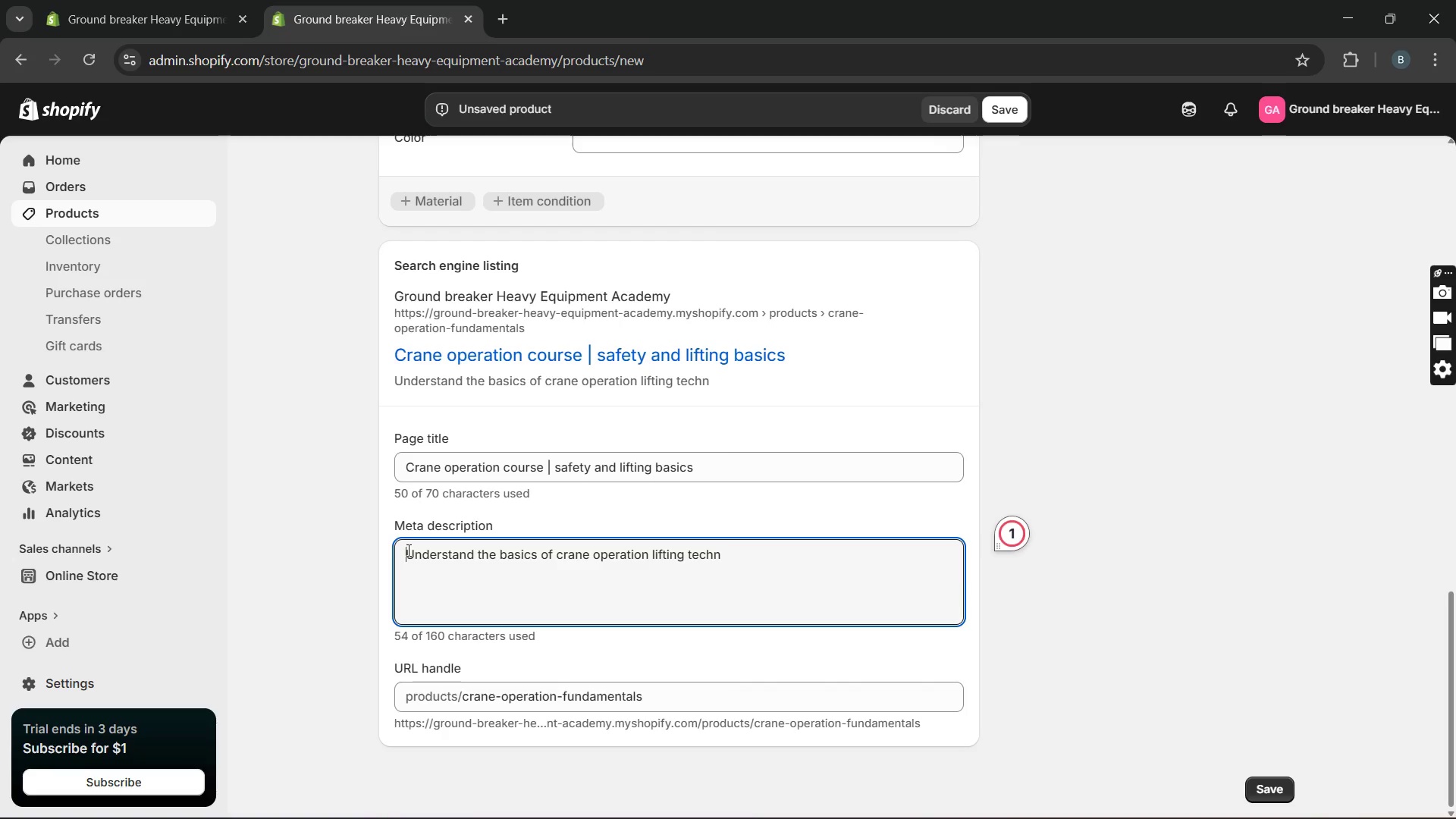 
type(iques )
 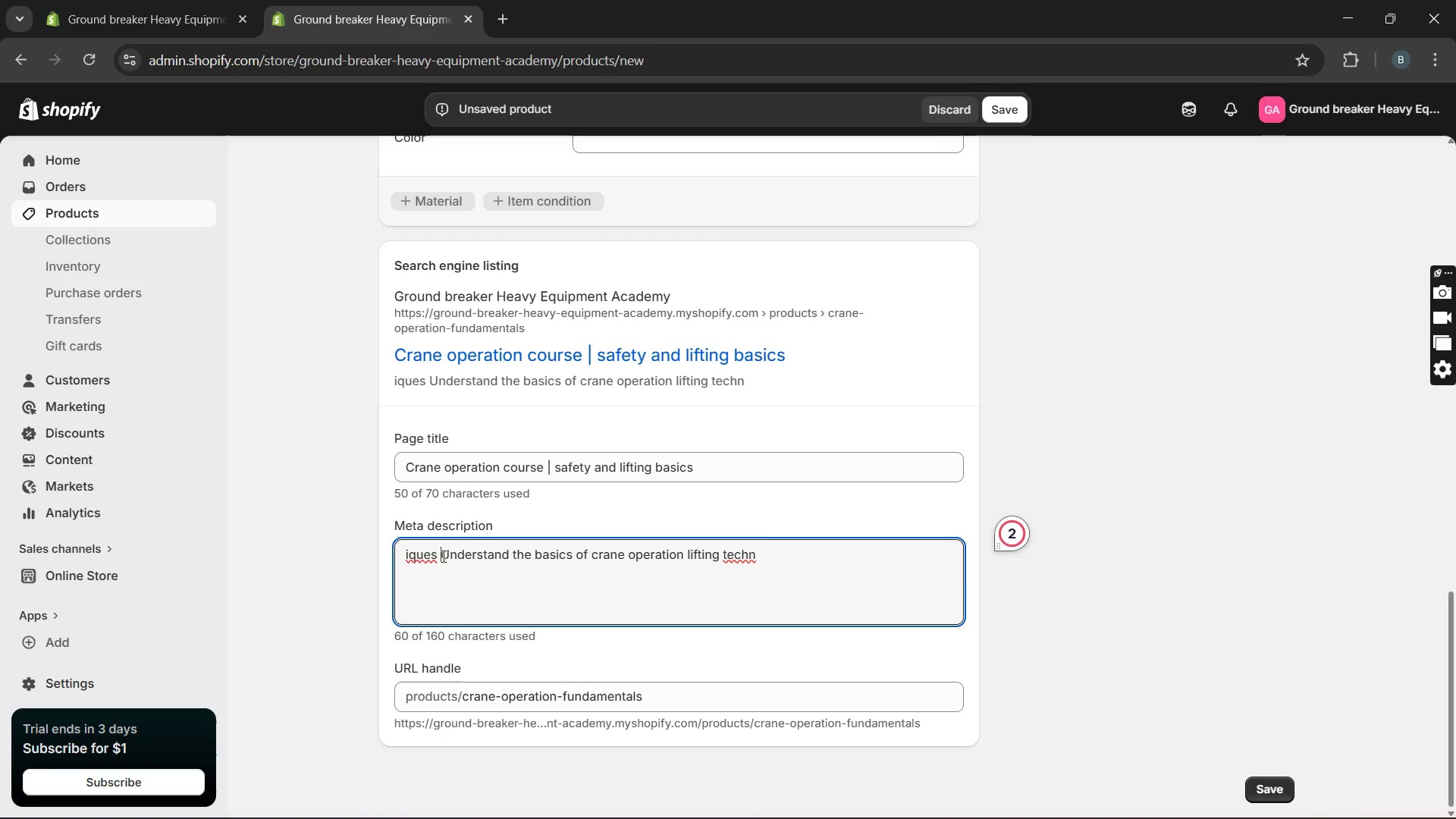 
left_click_drag(start_coordinate=[439, 555], to_coordinate=[400, 555])
 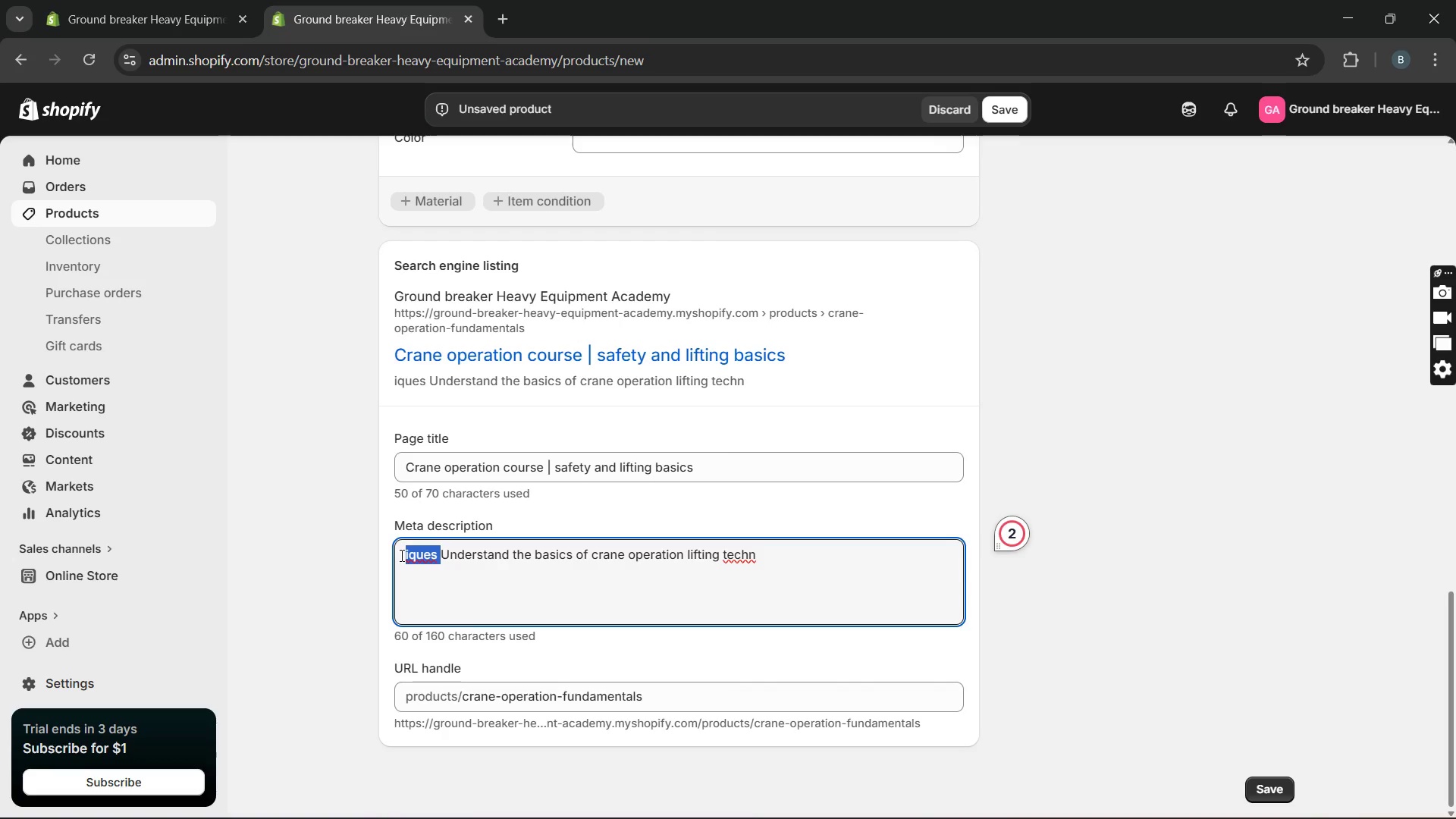 
key(Control+X)
 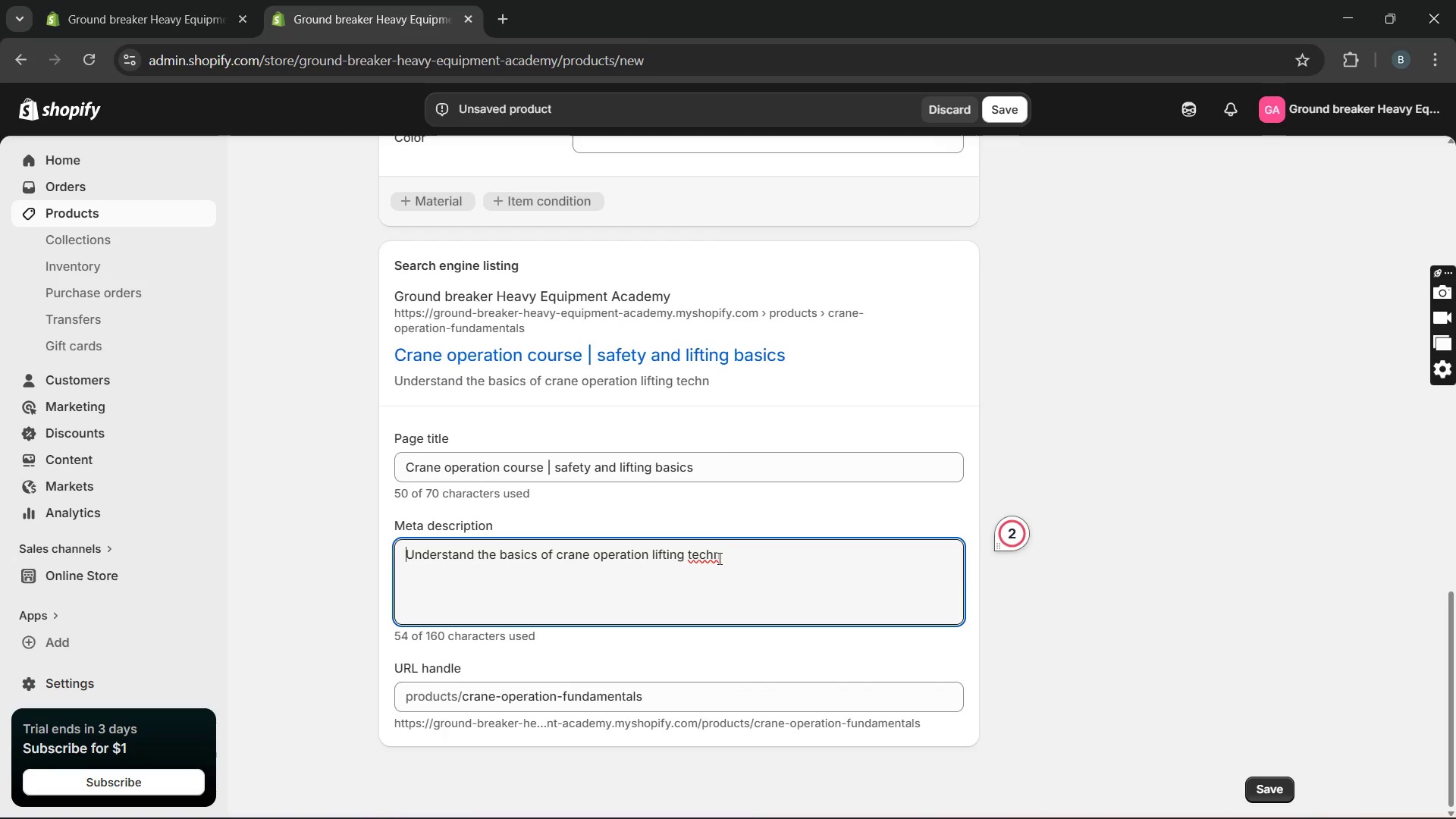 
left_click([721, 559])
 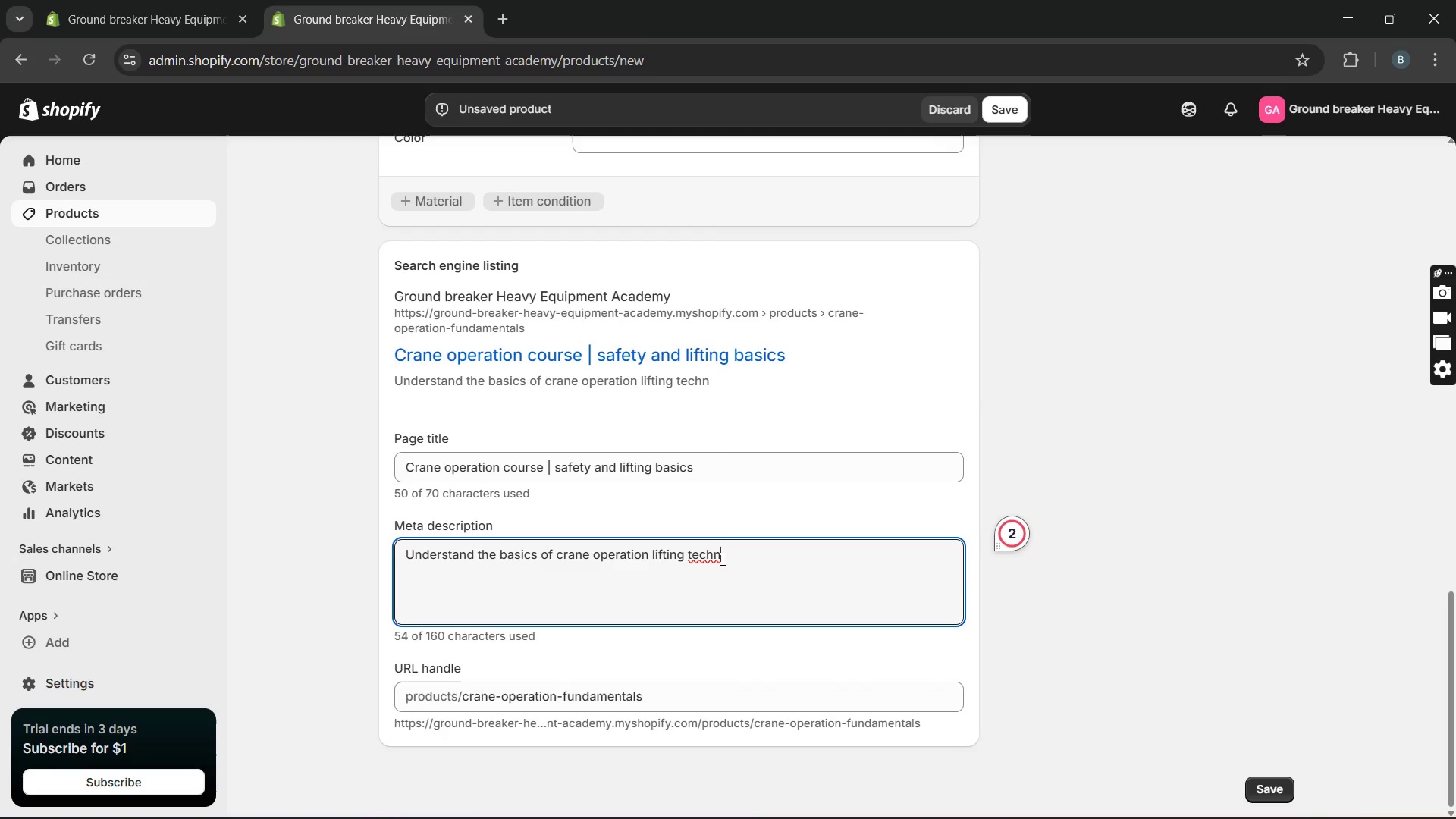 
key(Control+ControlLeft)
 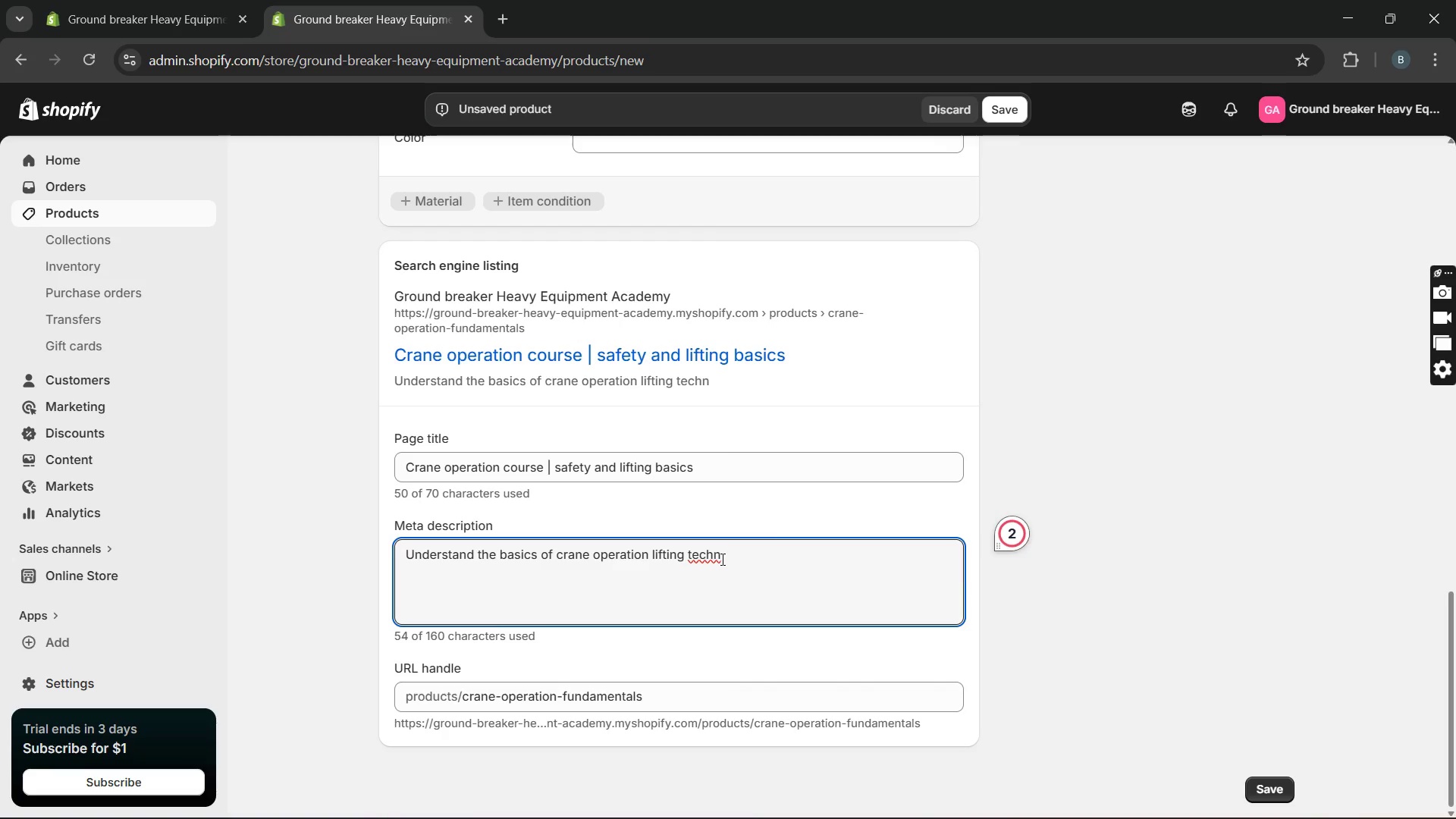 
key(Control+V)
 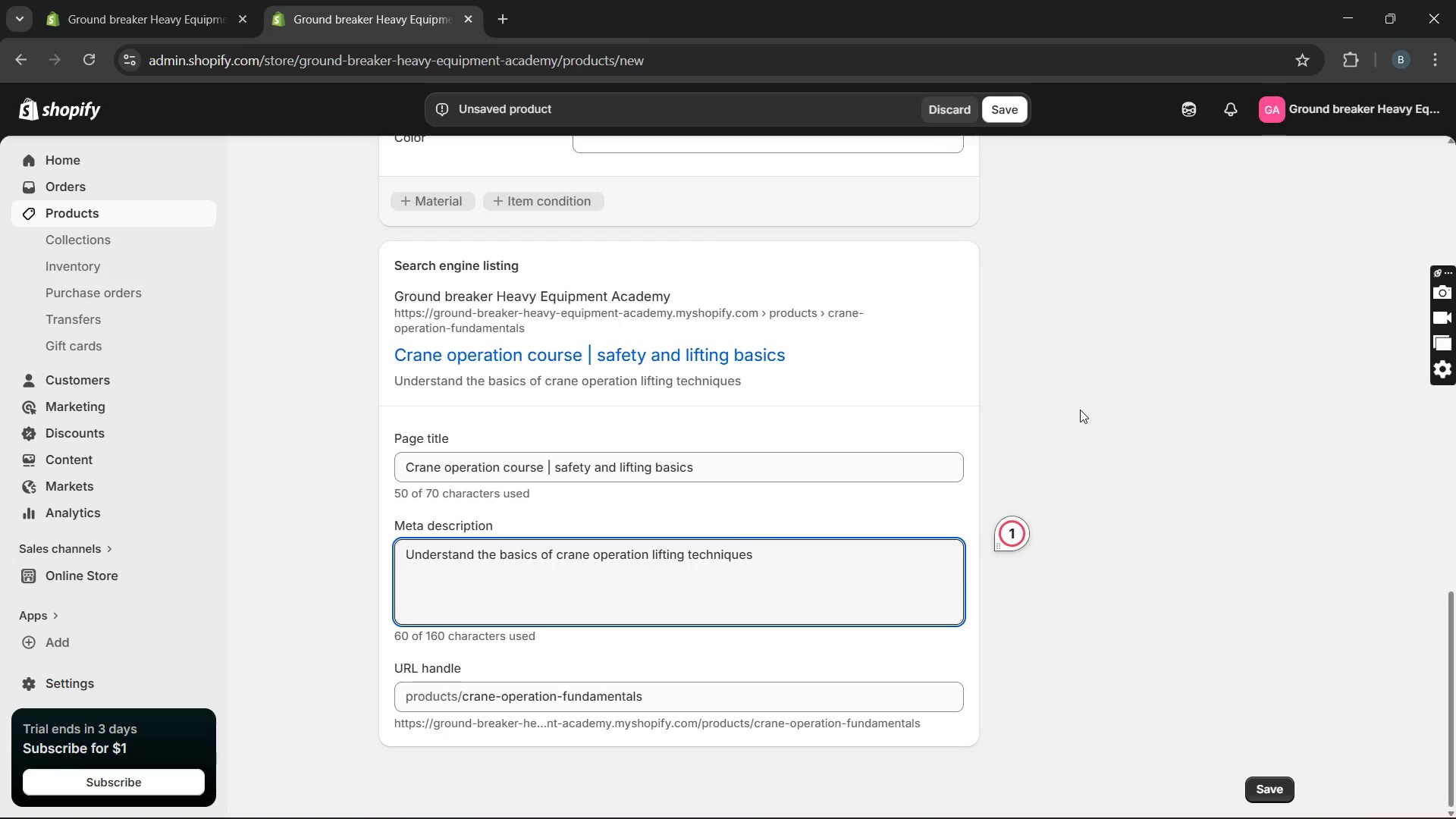 
wait(9.17)
 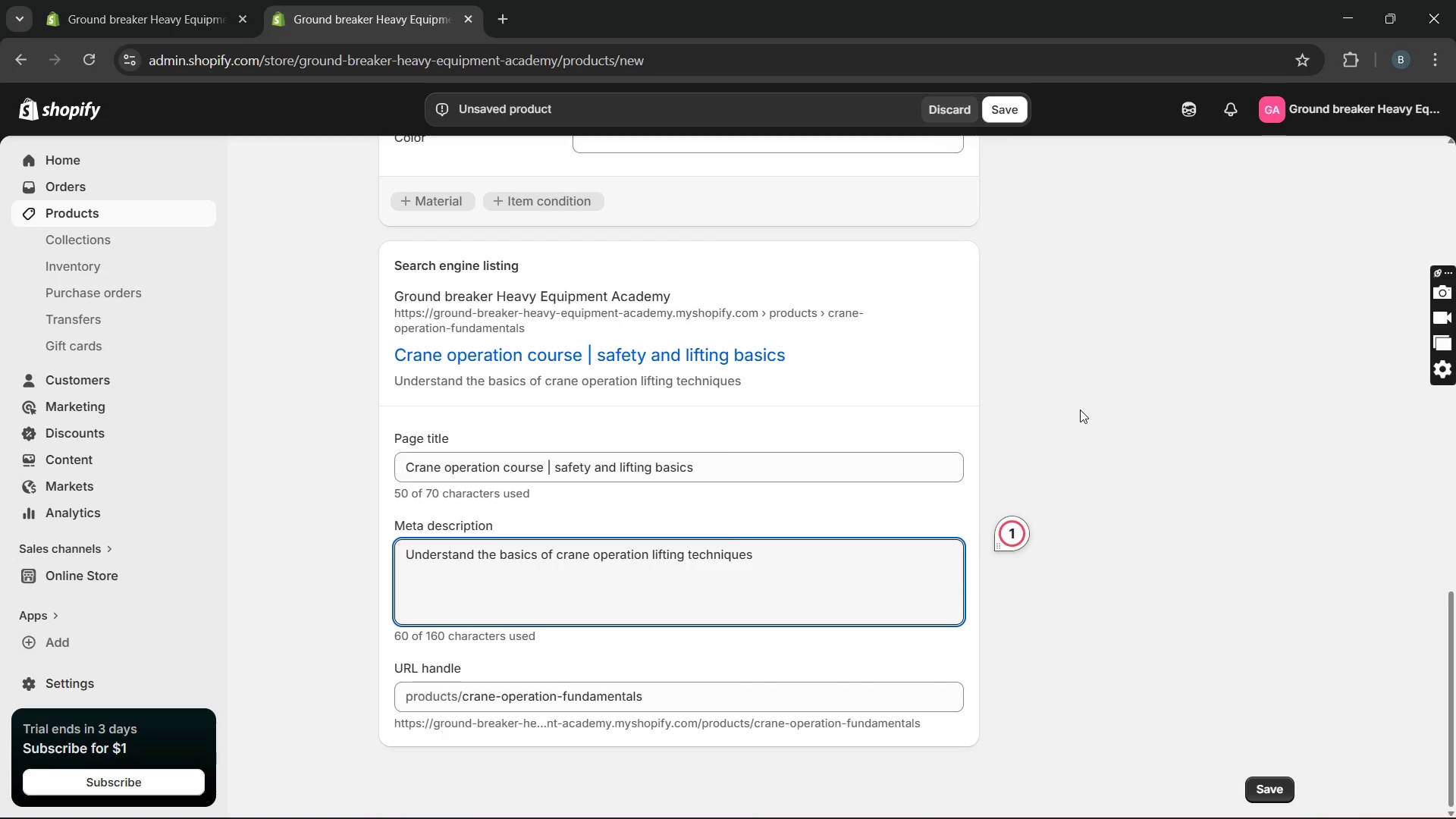 
key(Backspace)
type(, and site safety. Ideal for begginers in)
key(Backspace)
key(Backspace)
type(entering )
 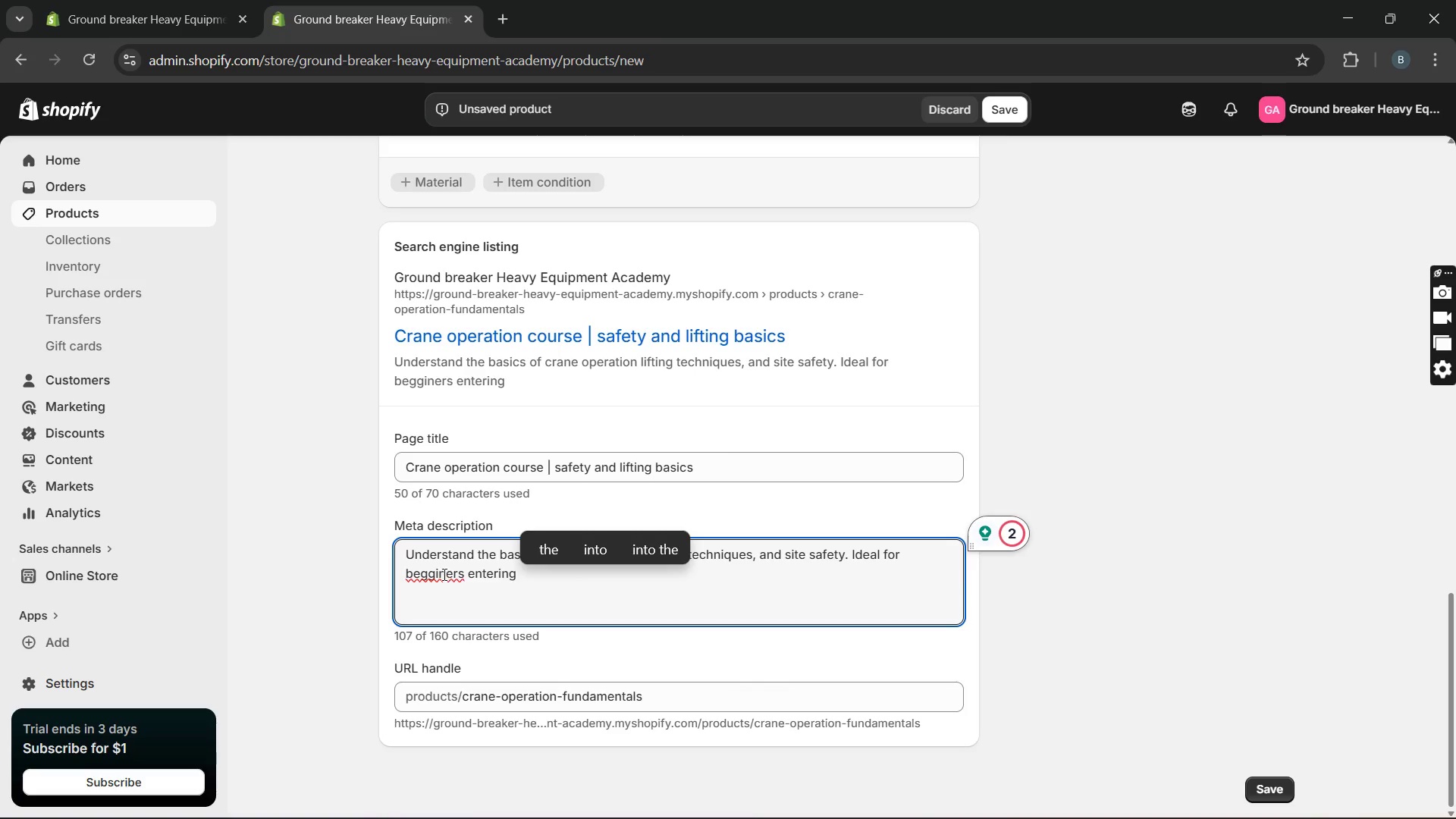 
left_click([441, 573])
 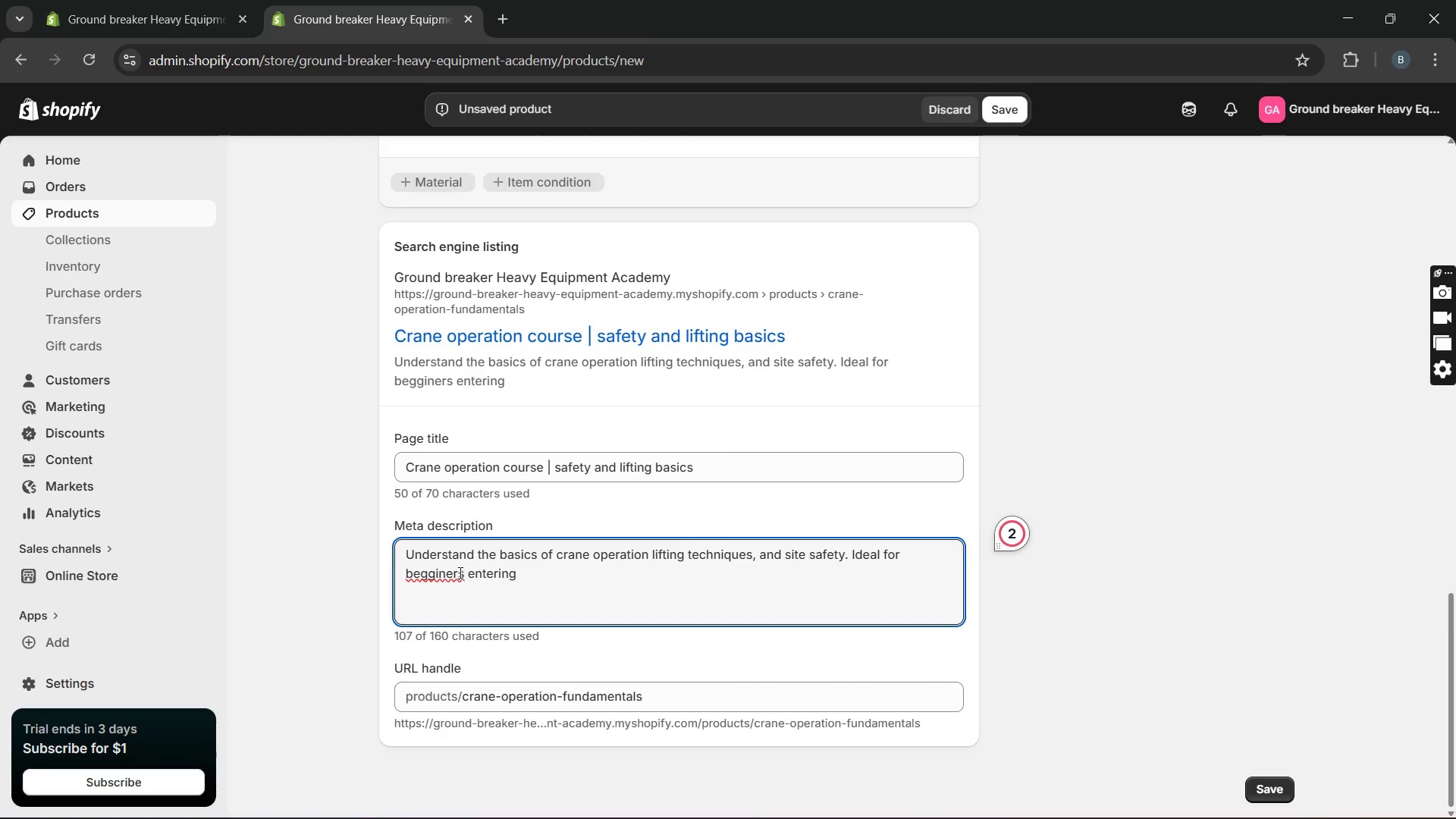 
left_click([456, 575])
 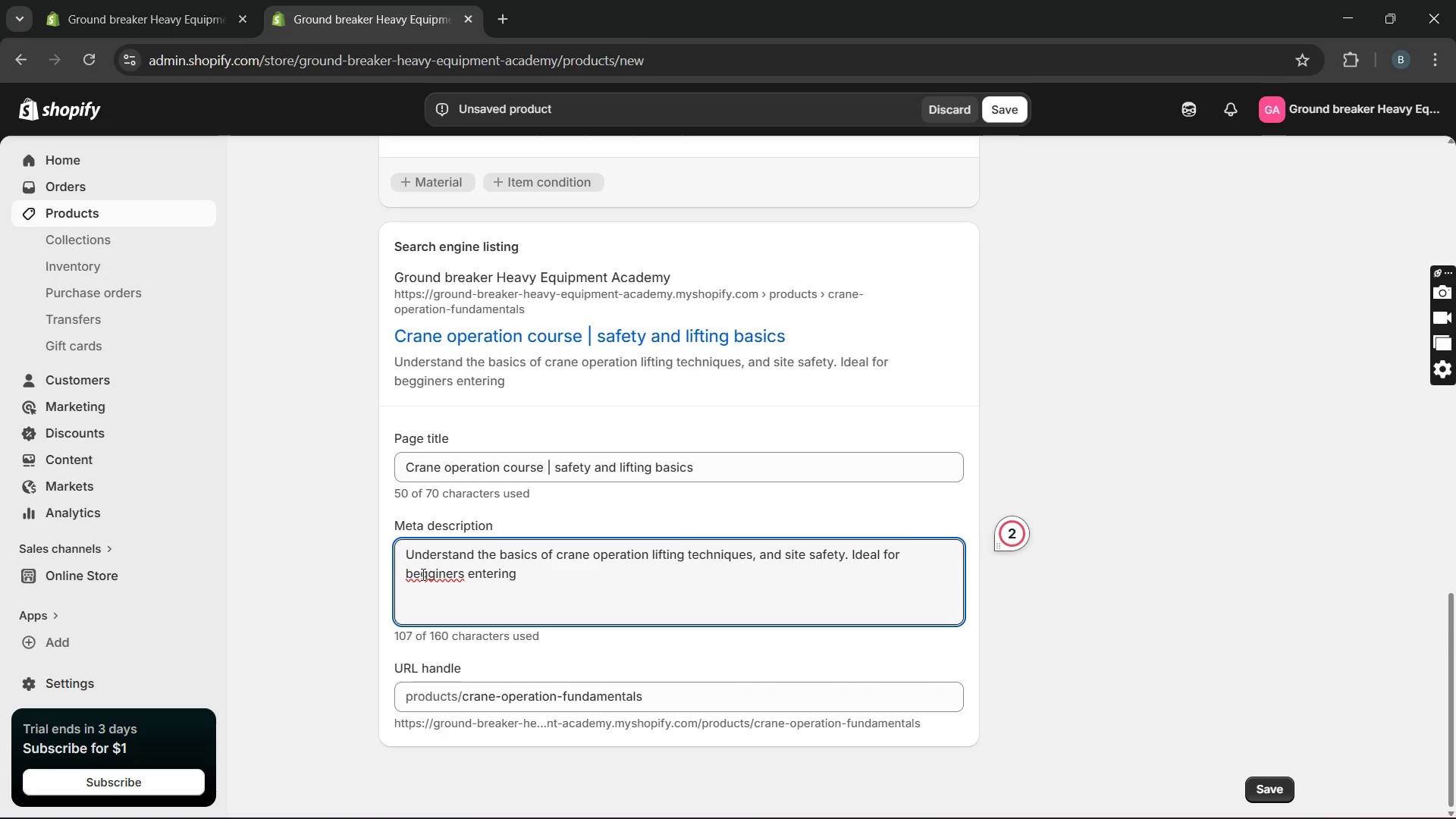 
left_click([422, 574])
 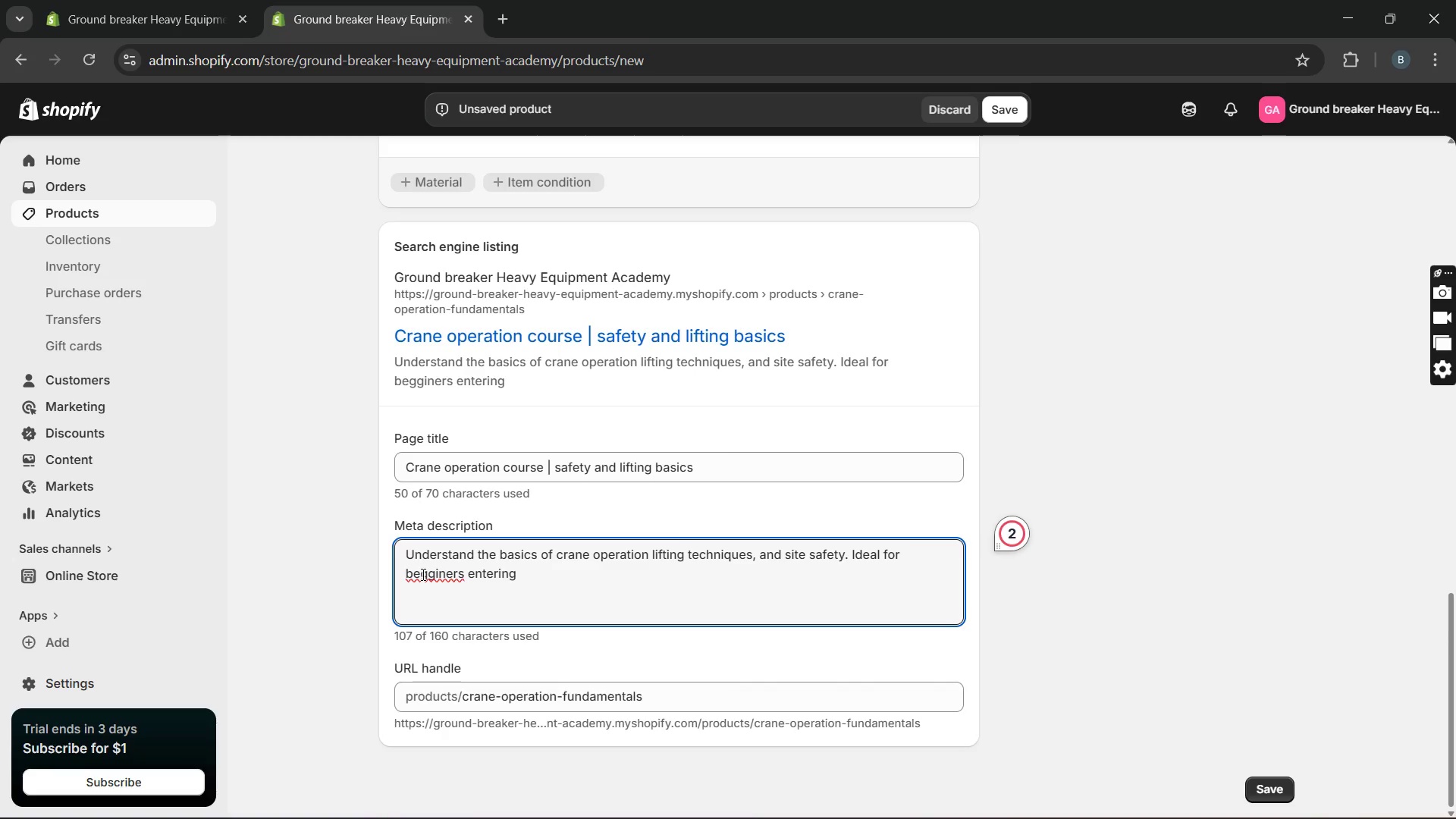 
key(Backspace)
 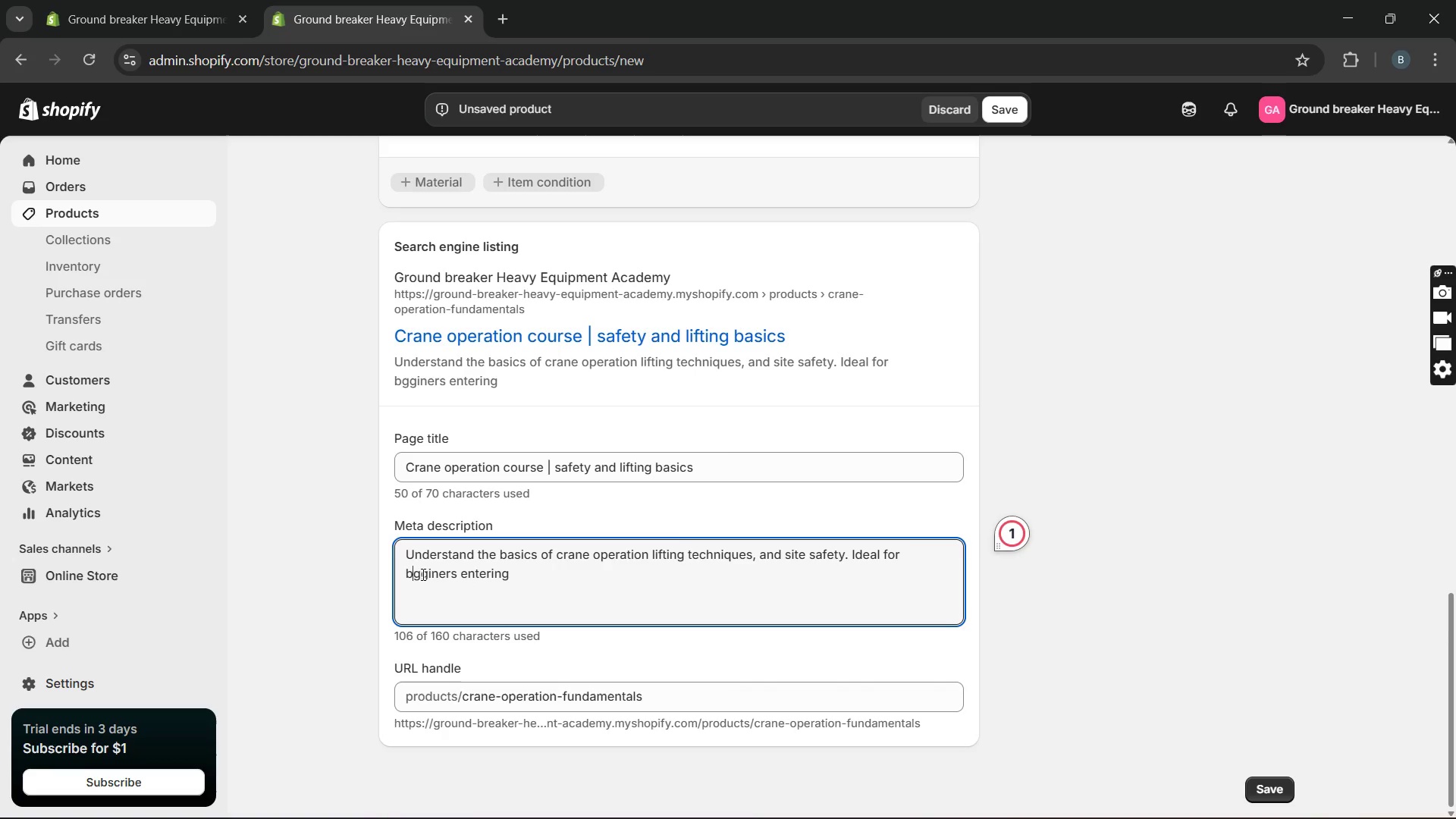 
key(I)
 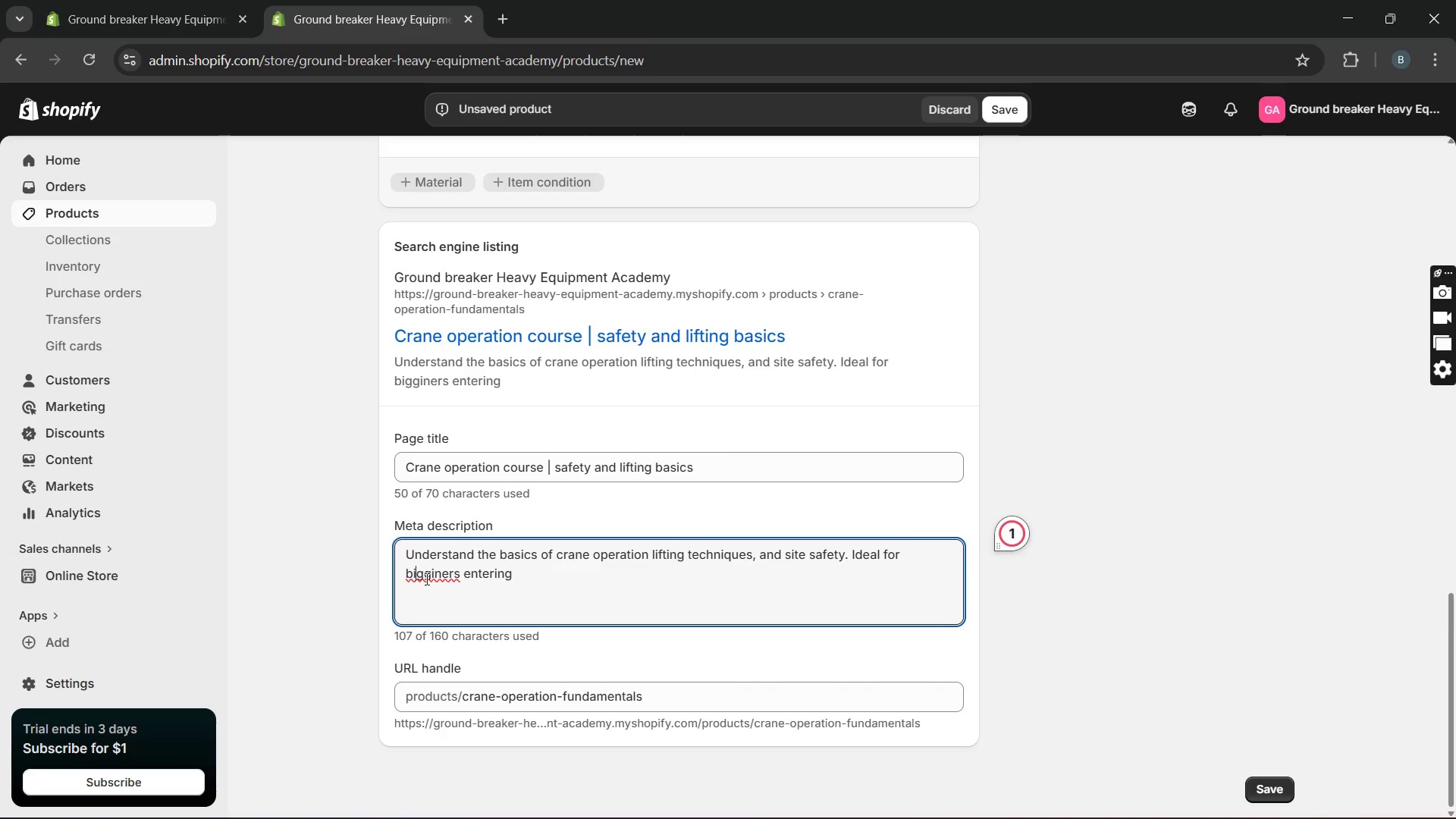 
key(Backspace)
 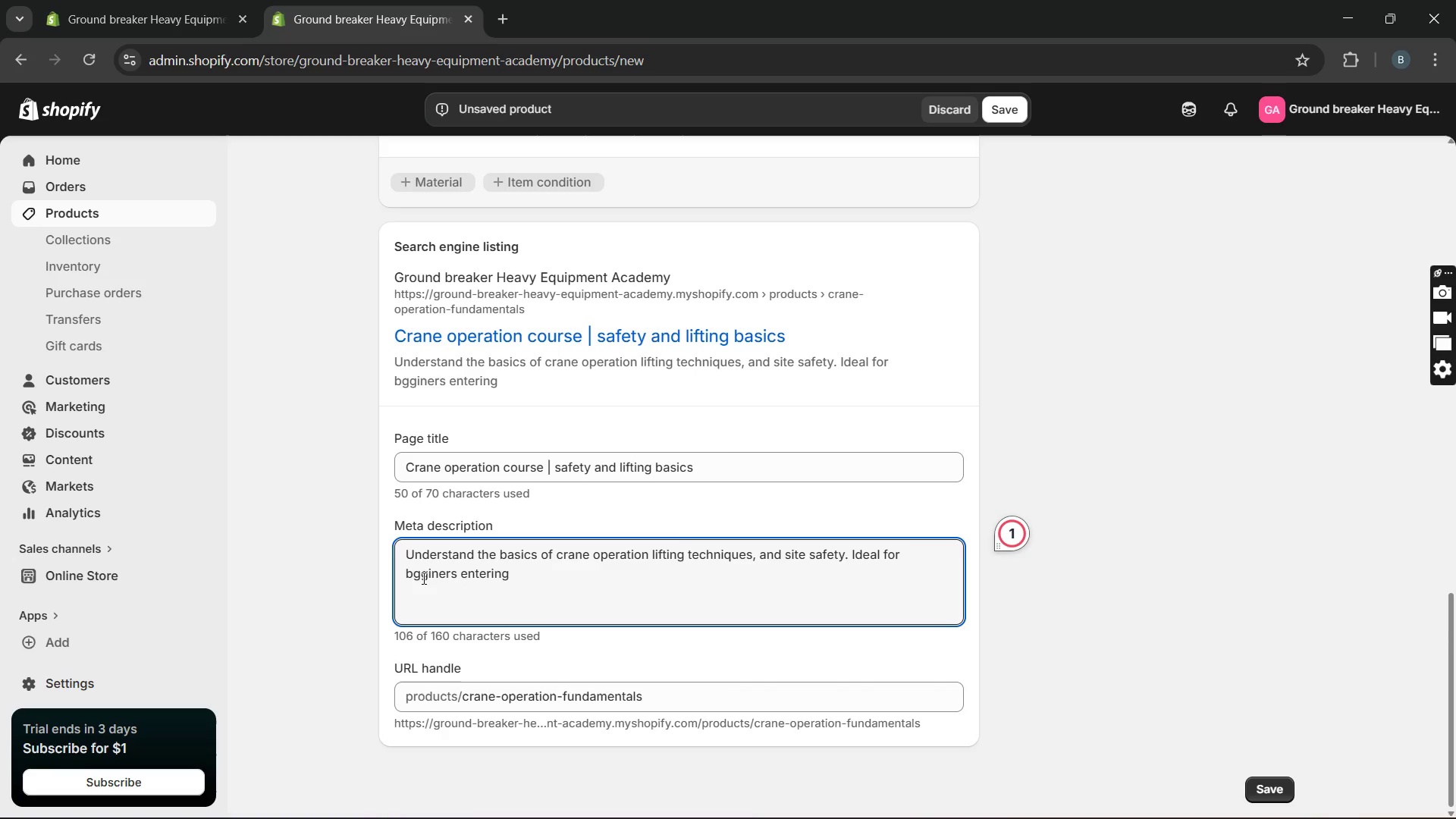 
key(E)
 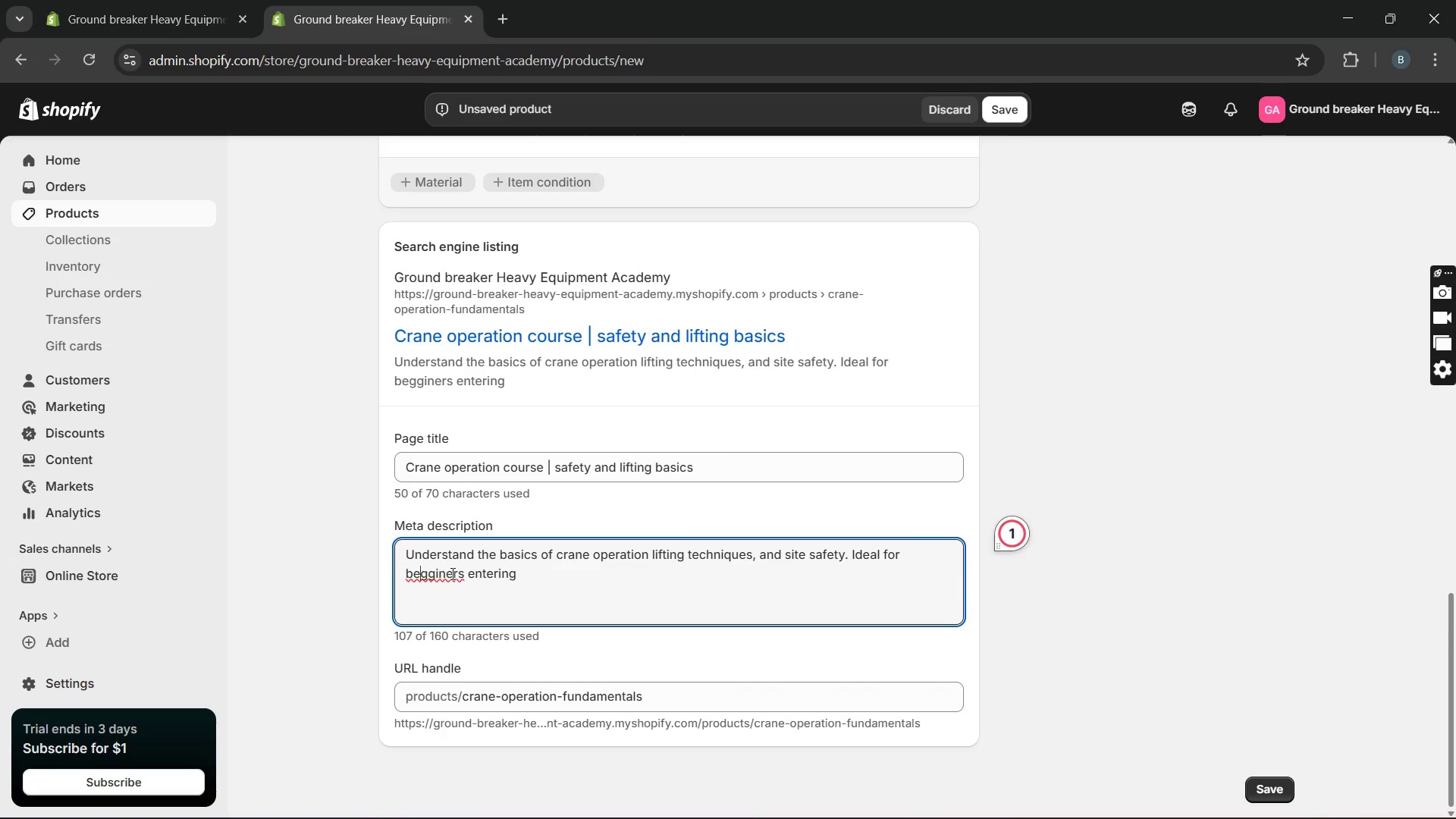 
left_click([451, 573])
 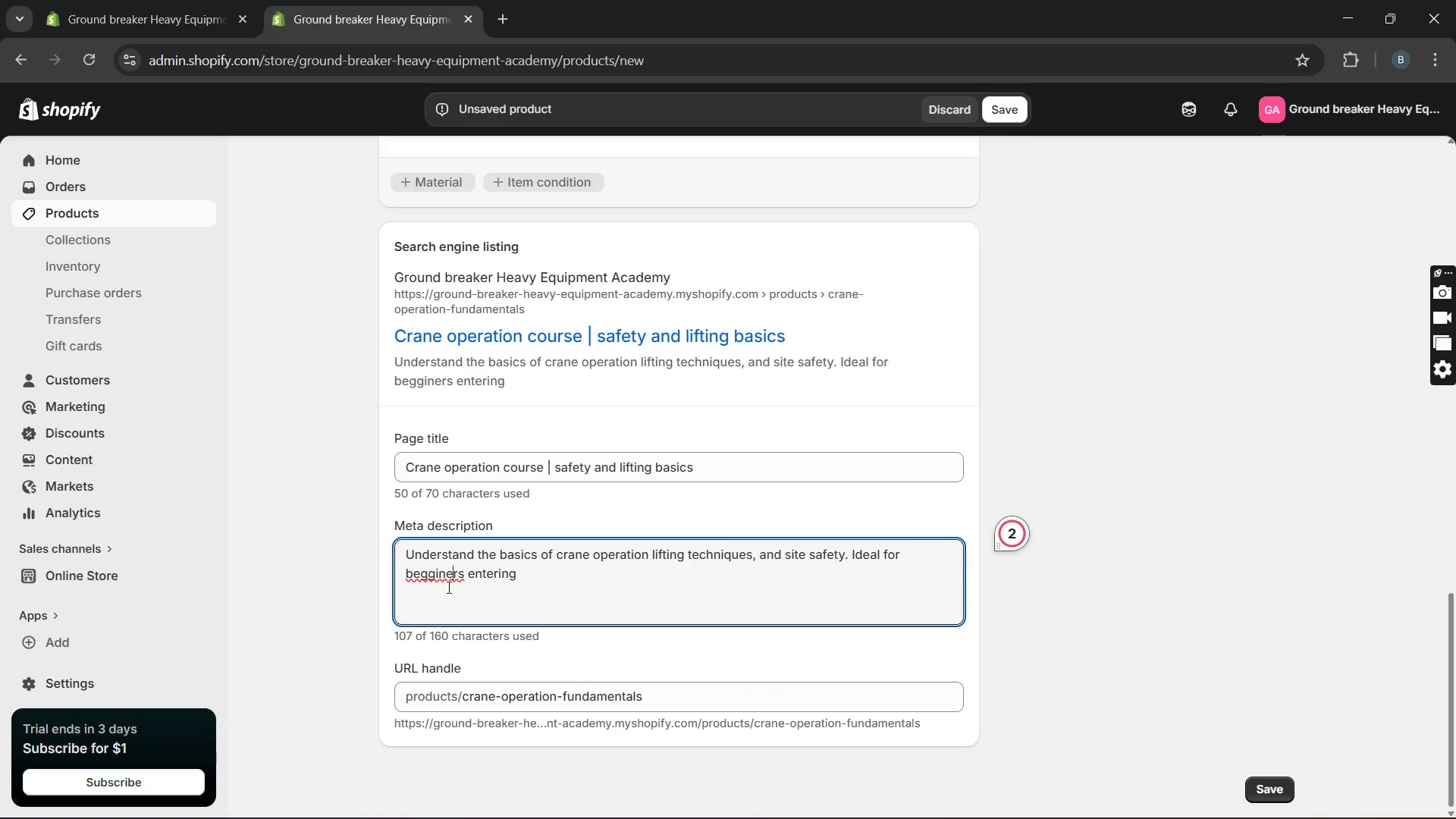 
left_click([442, 582])
 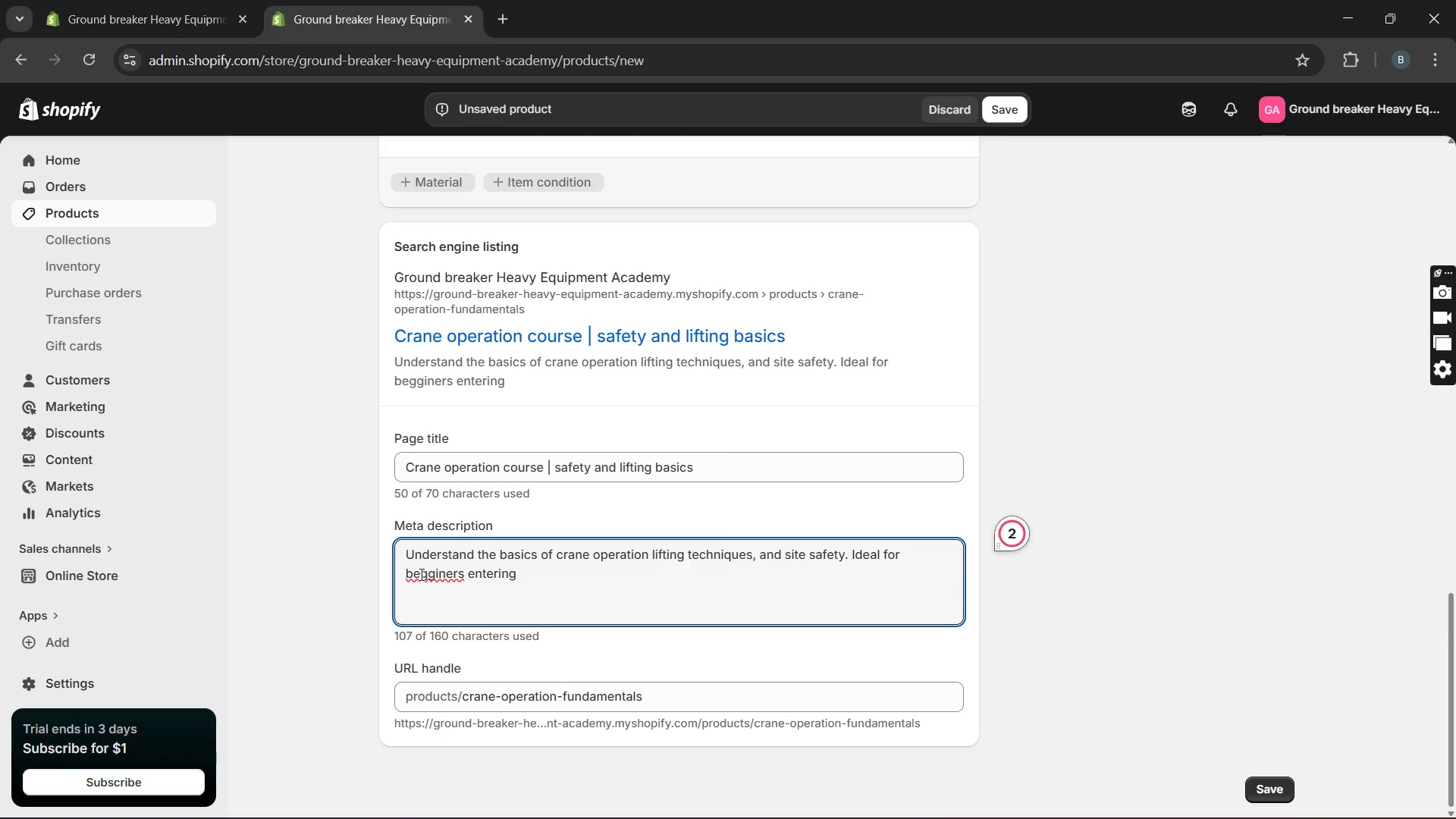 
left_click([420, 574])
 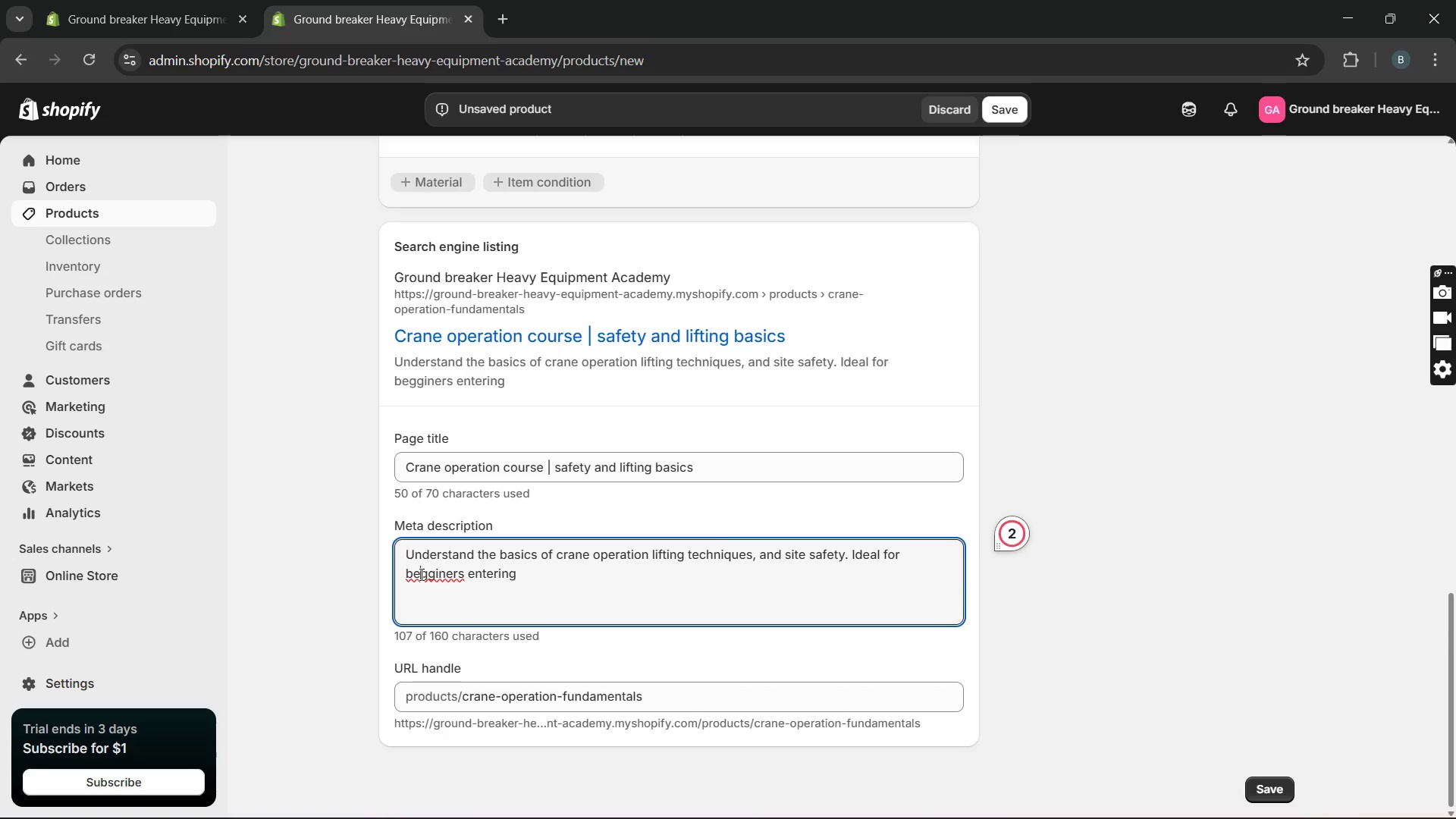 
key(Backspace)
 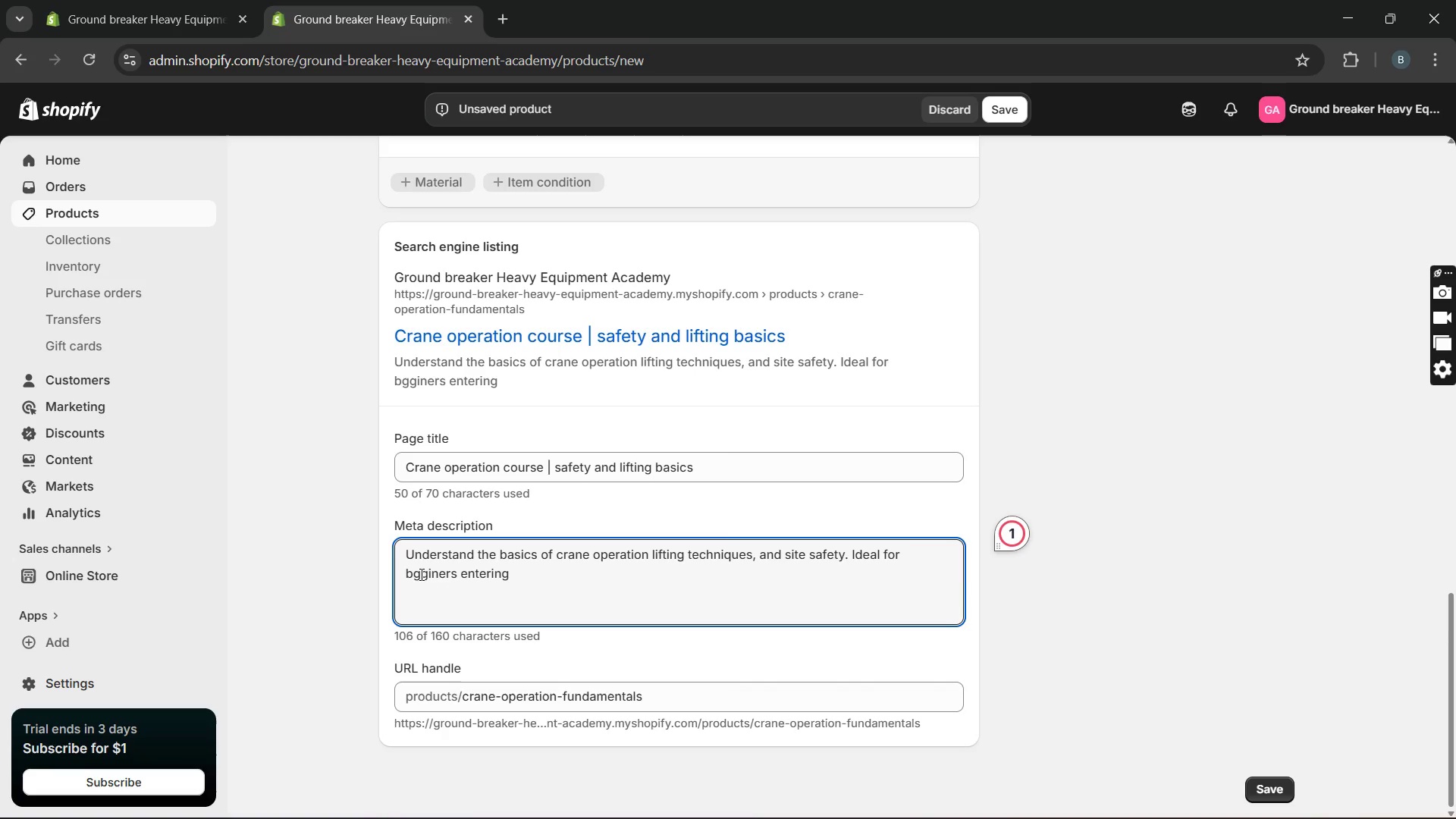 
key(I)
 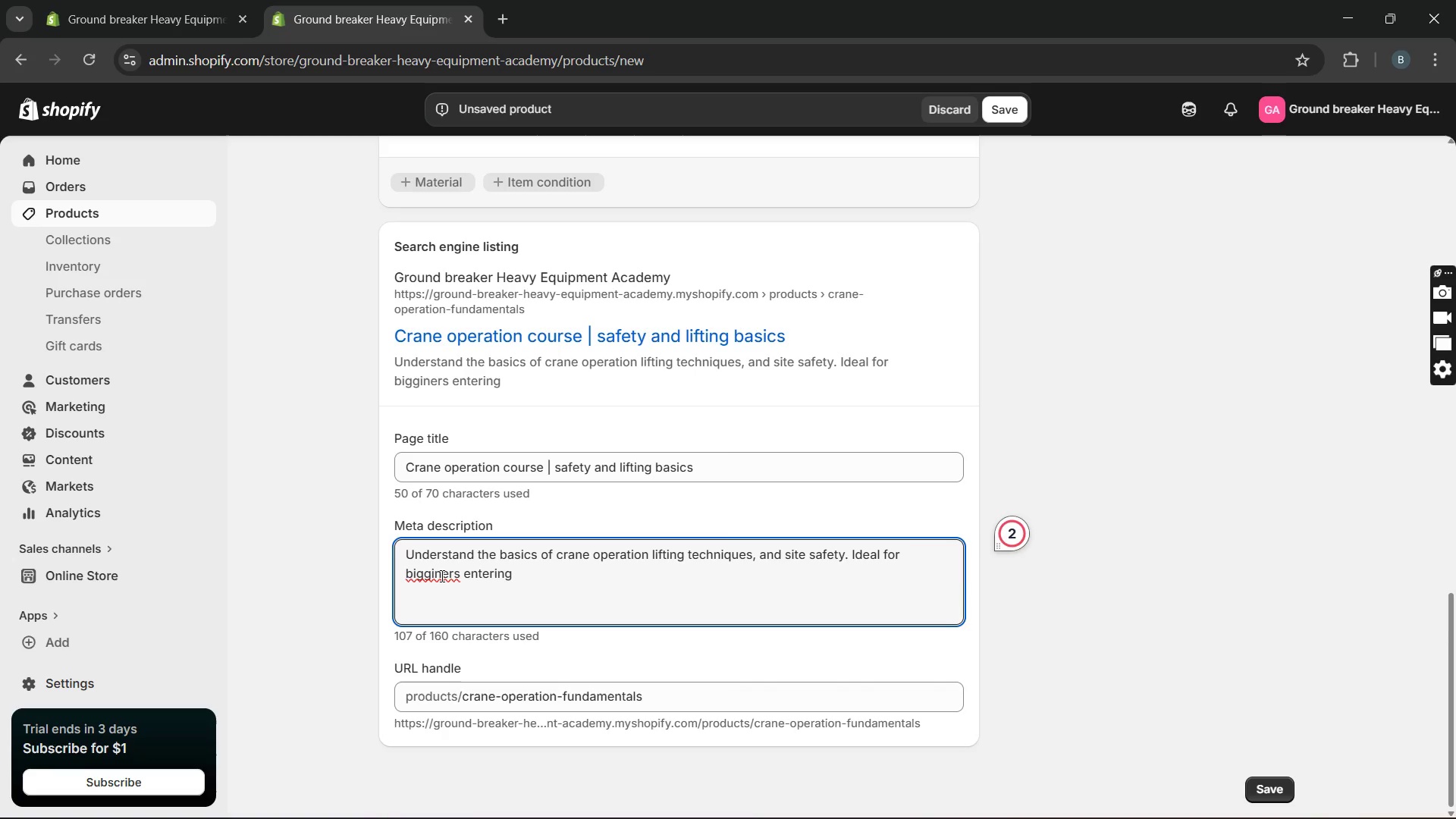 
wait(5.16)
 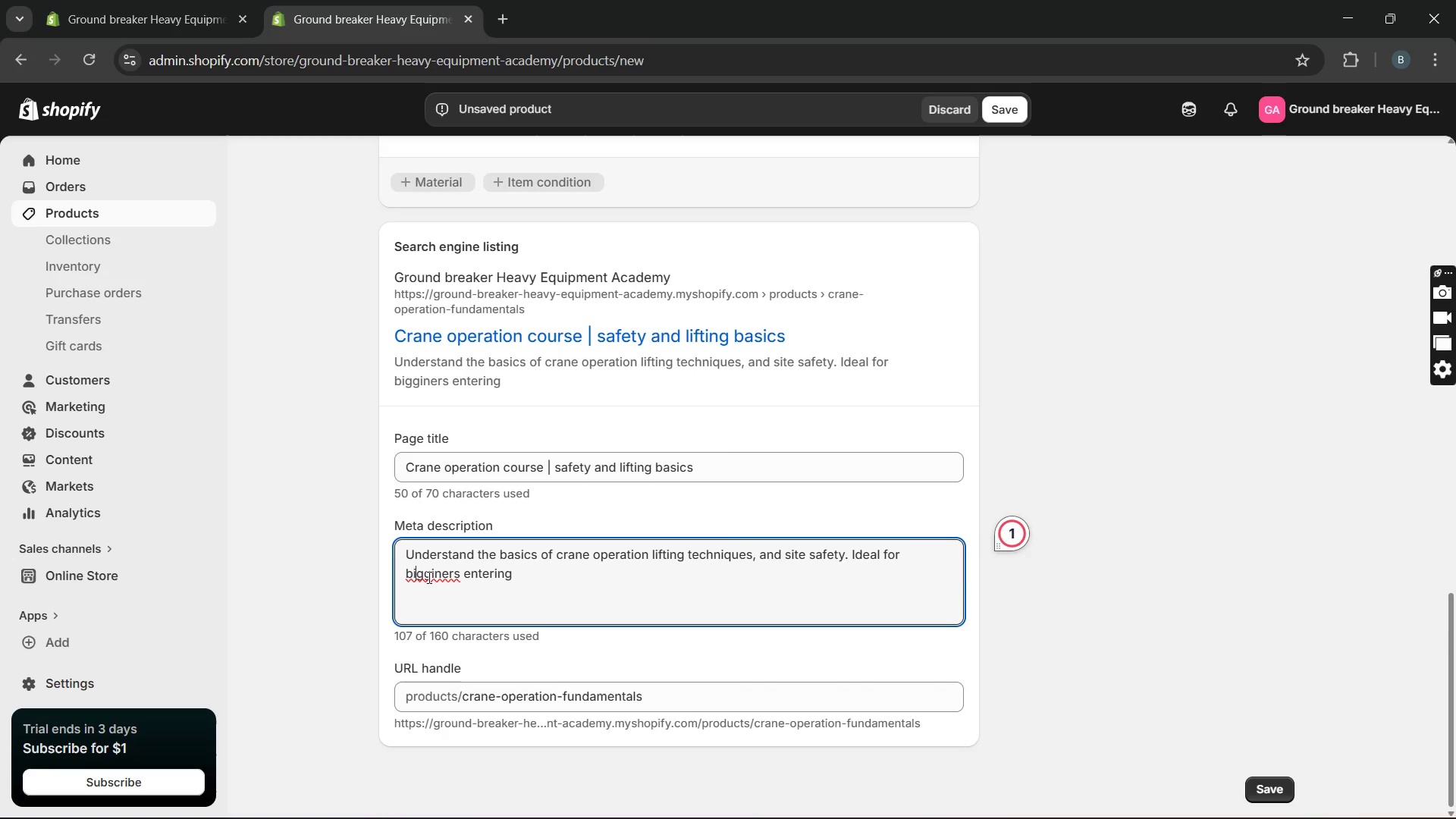 
key(Backspace)
 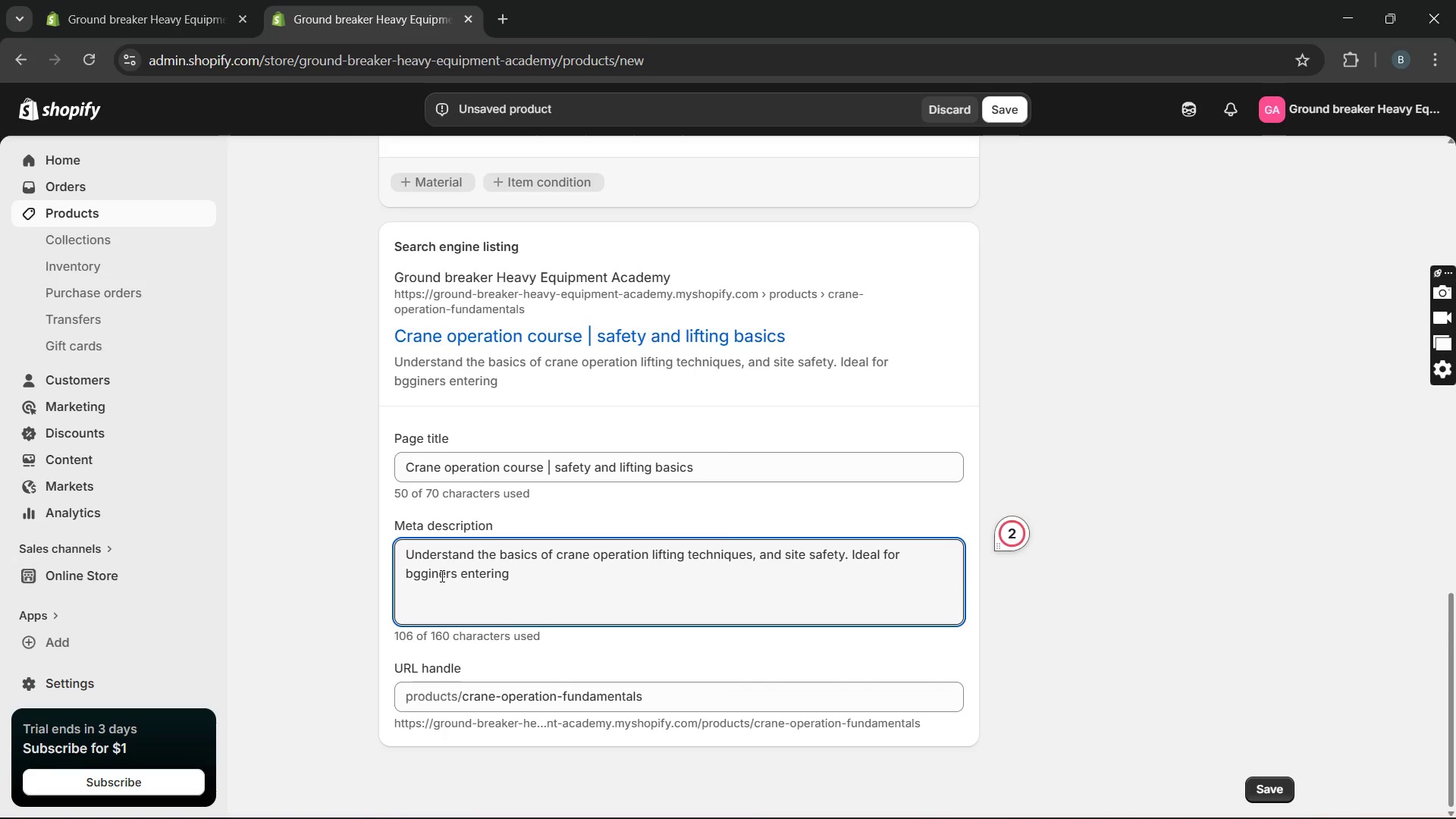 
key(E)
 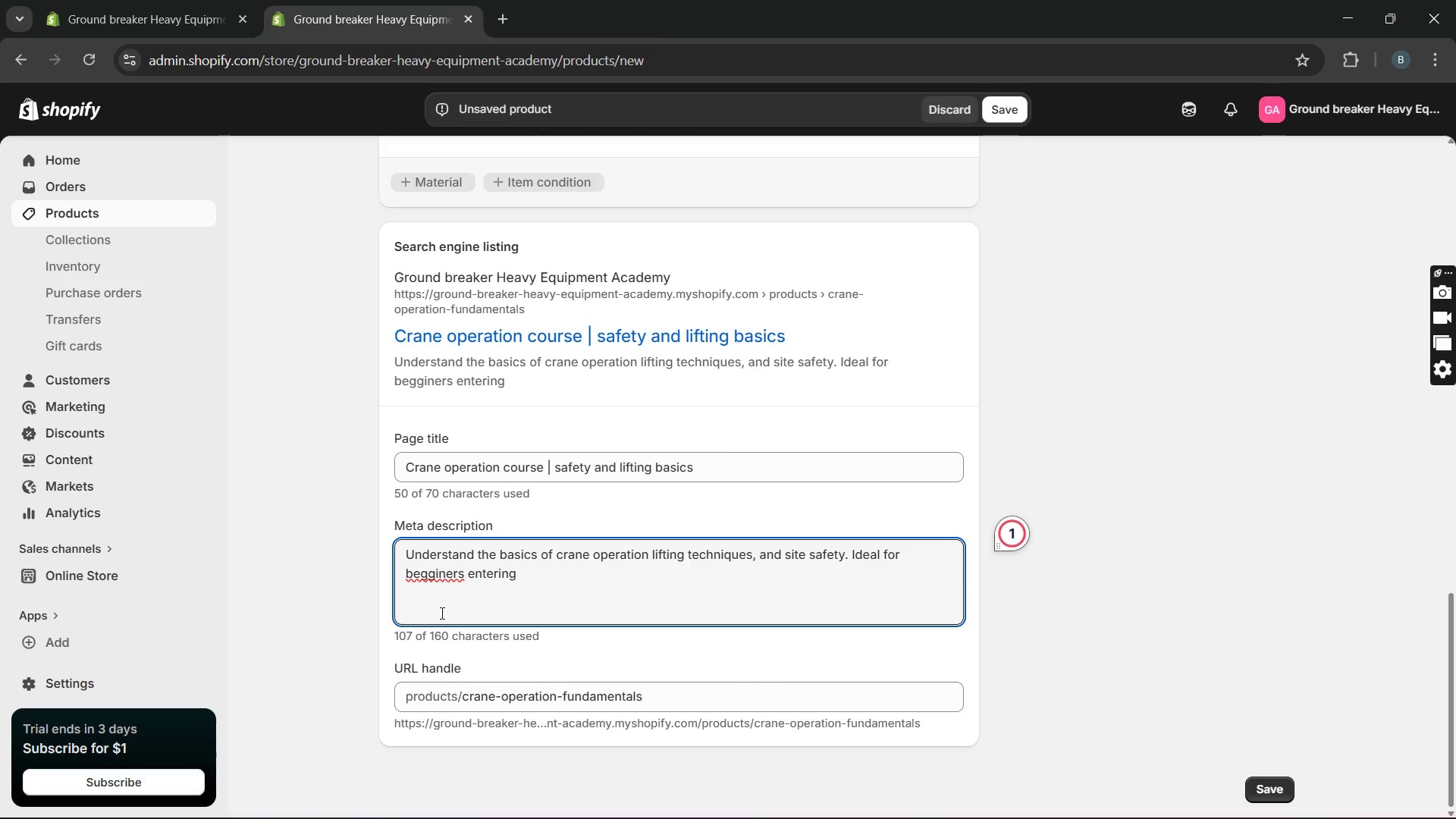 
left_click([433, 572])
 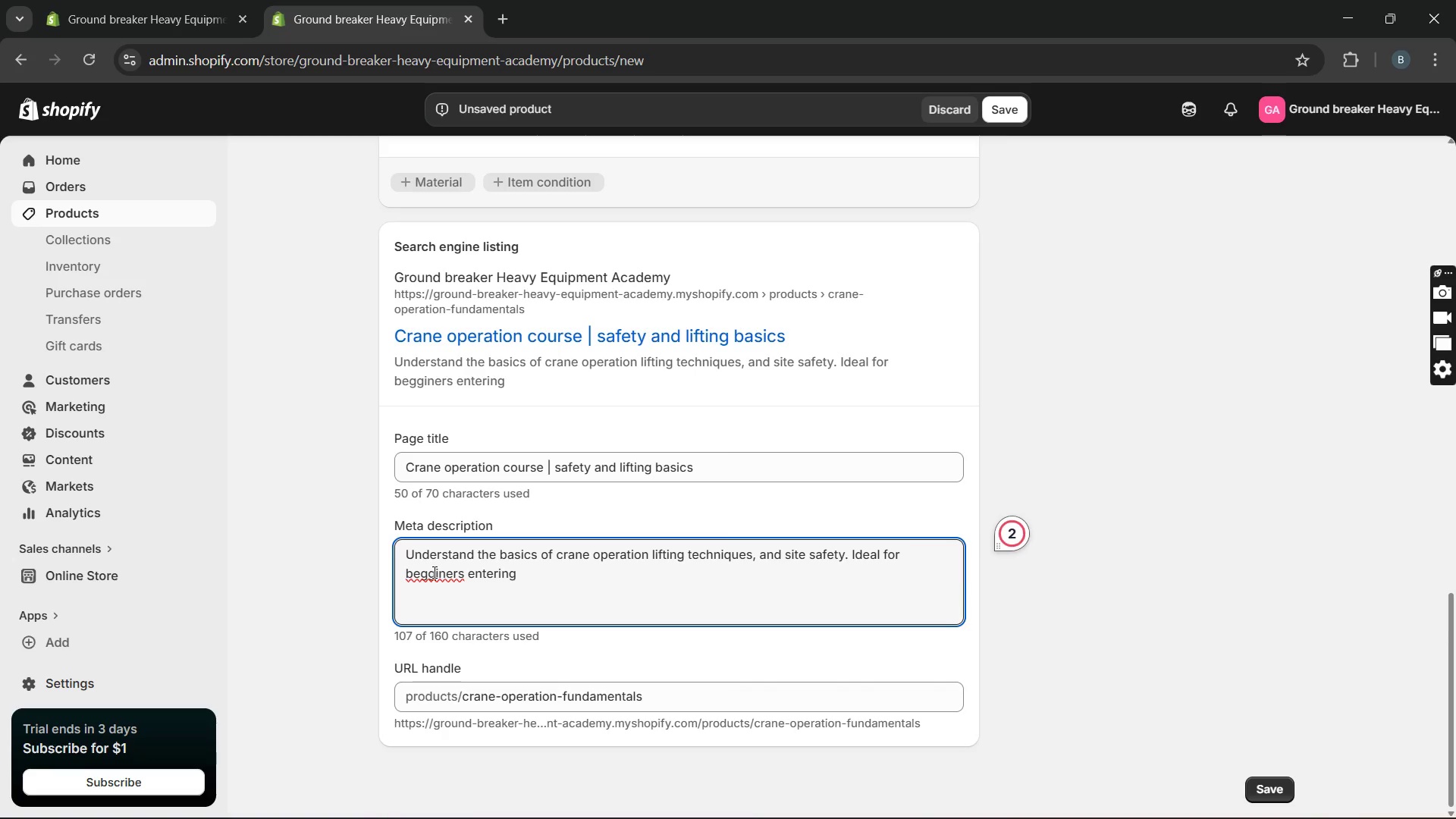 
key(Backspace)
 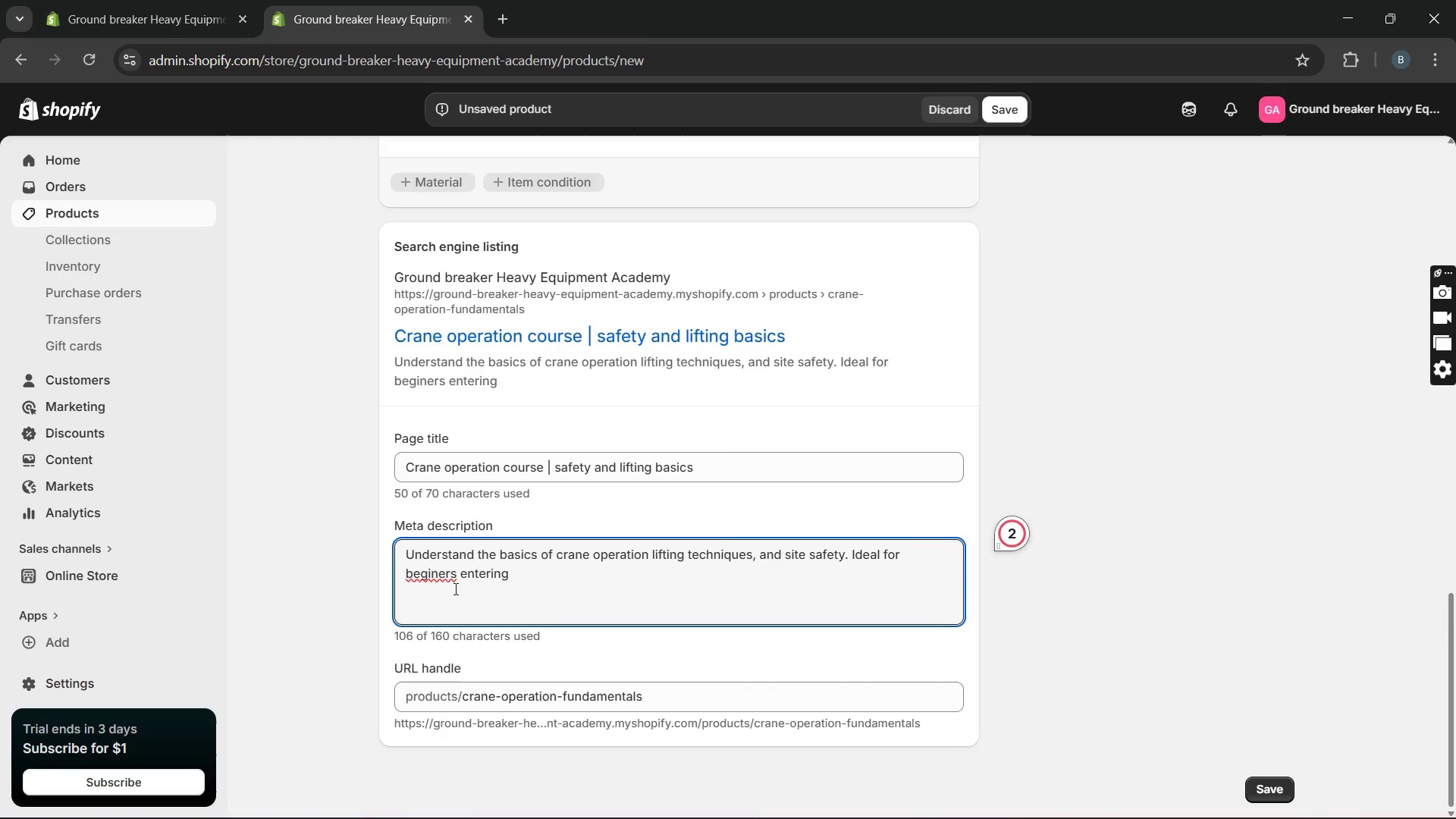 
wait(5.81)
 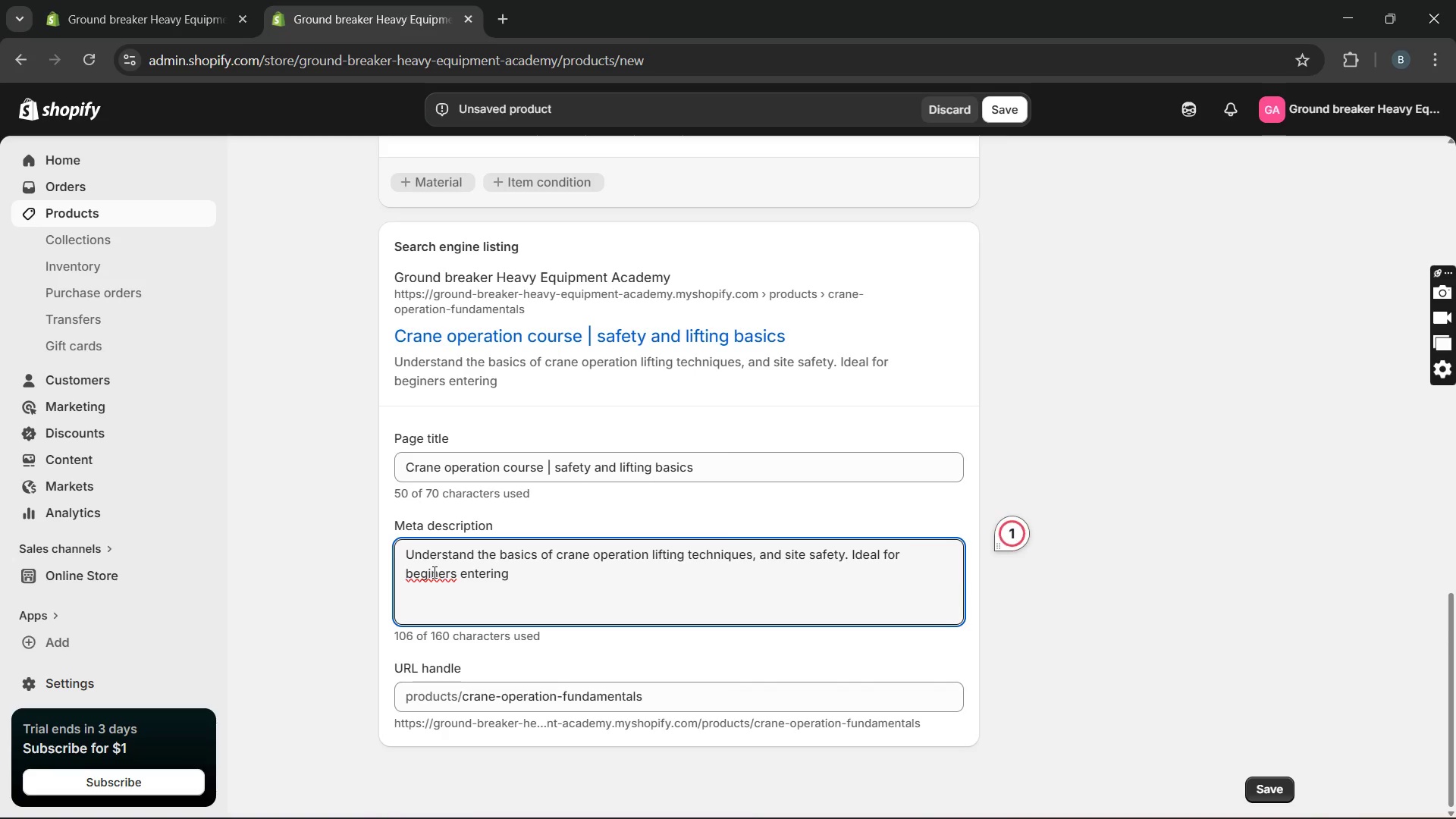 
left_click([438, 573])
 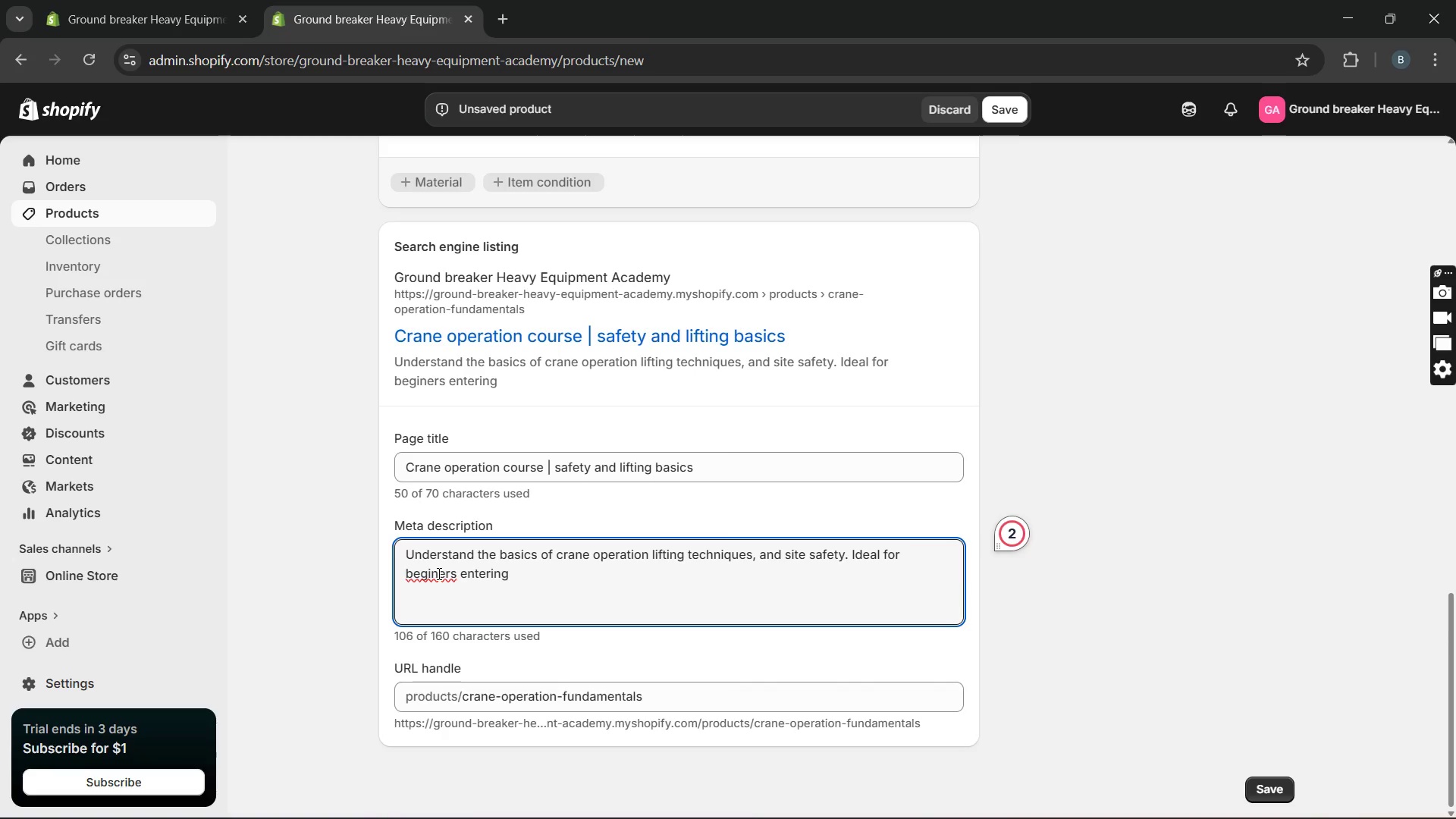 
key(N)
 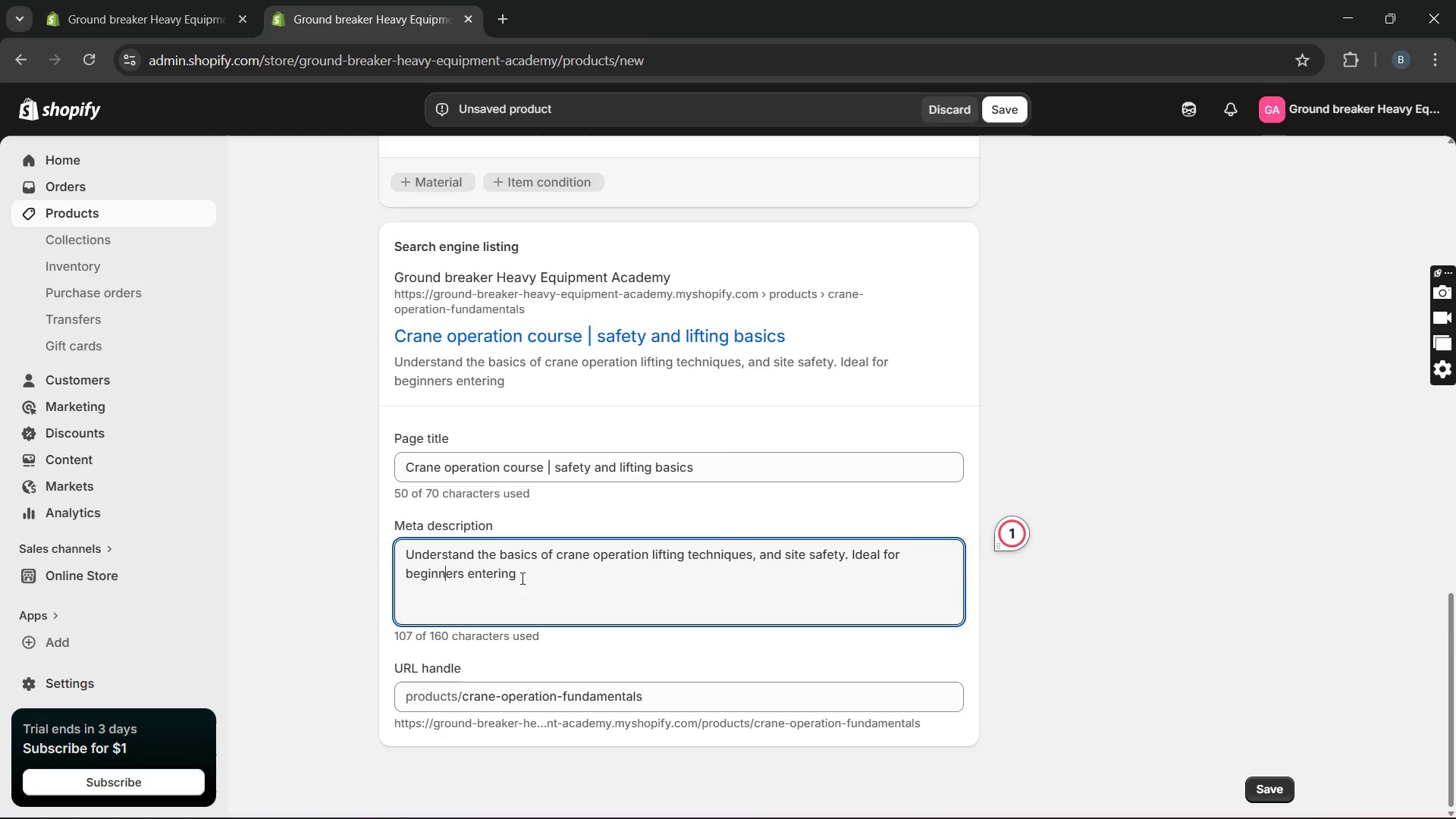 
left_click([532, 578])
 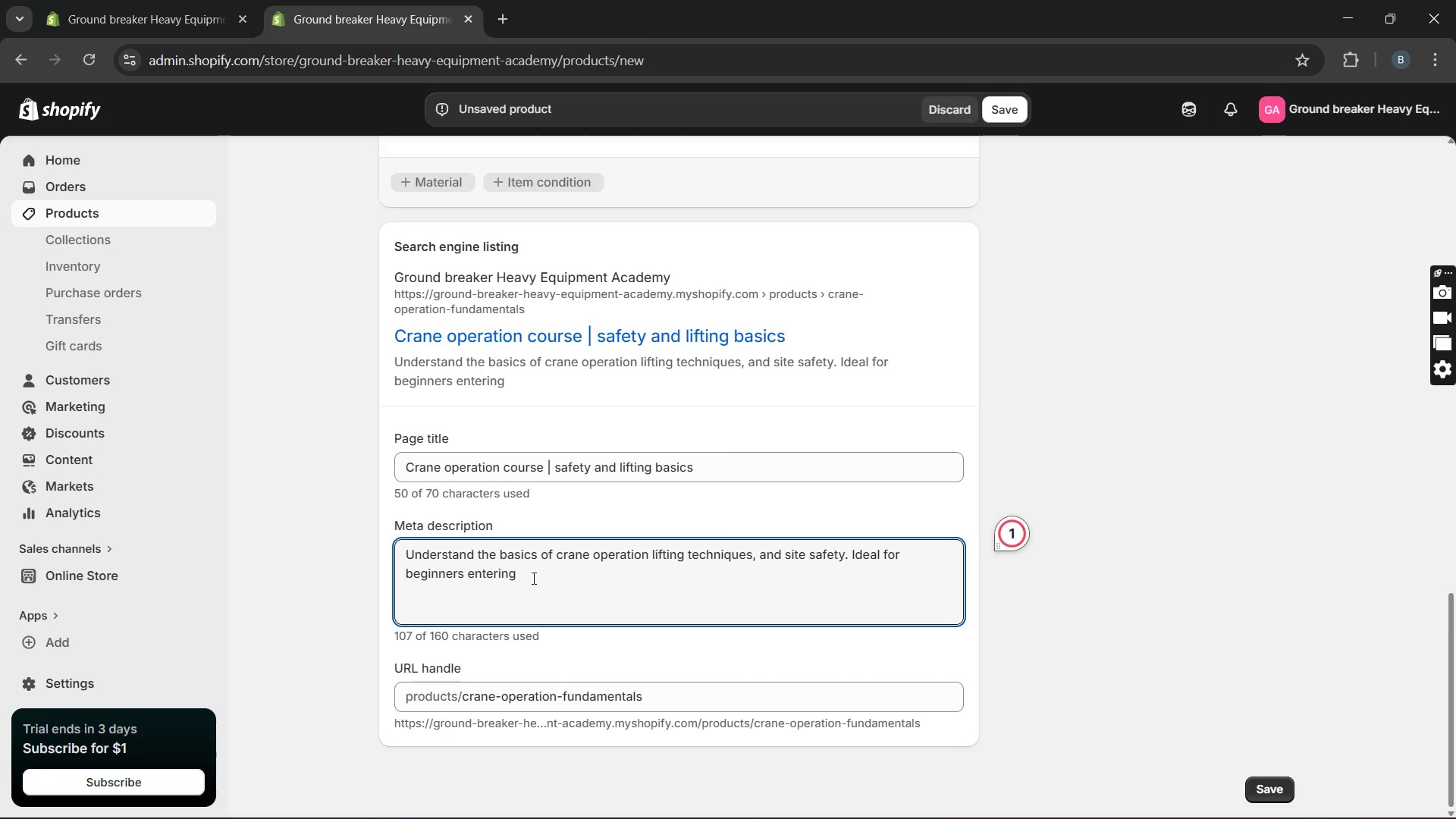 
key(Backspace)
 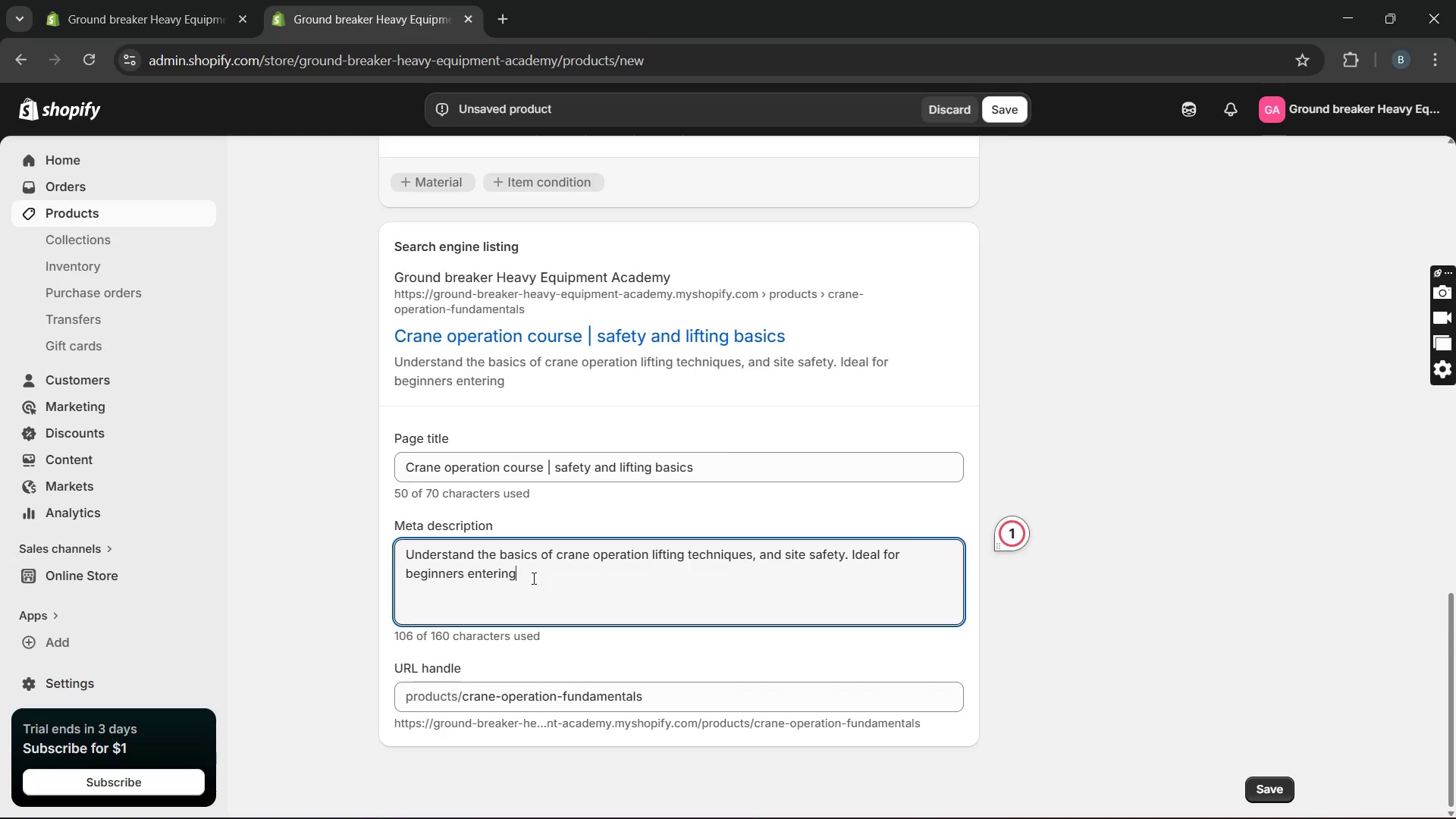 
key(Period)
 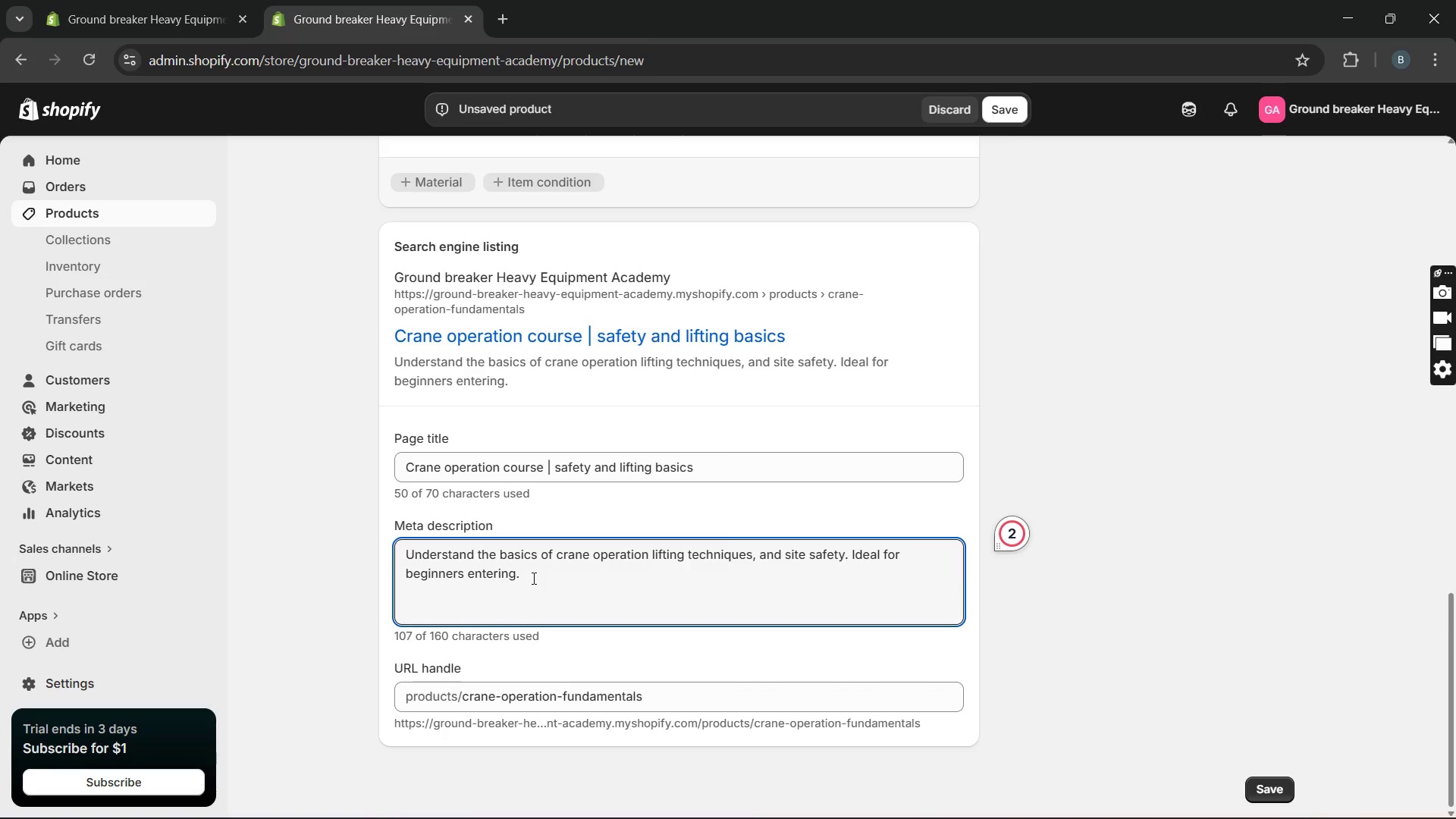 
wait(8.0)
 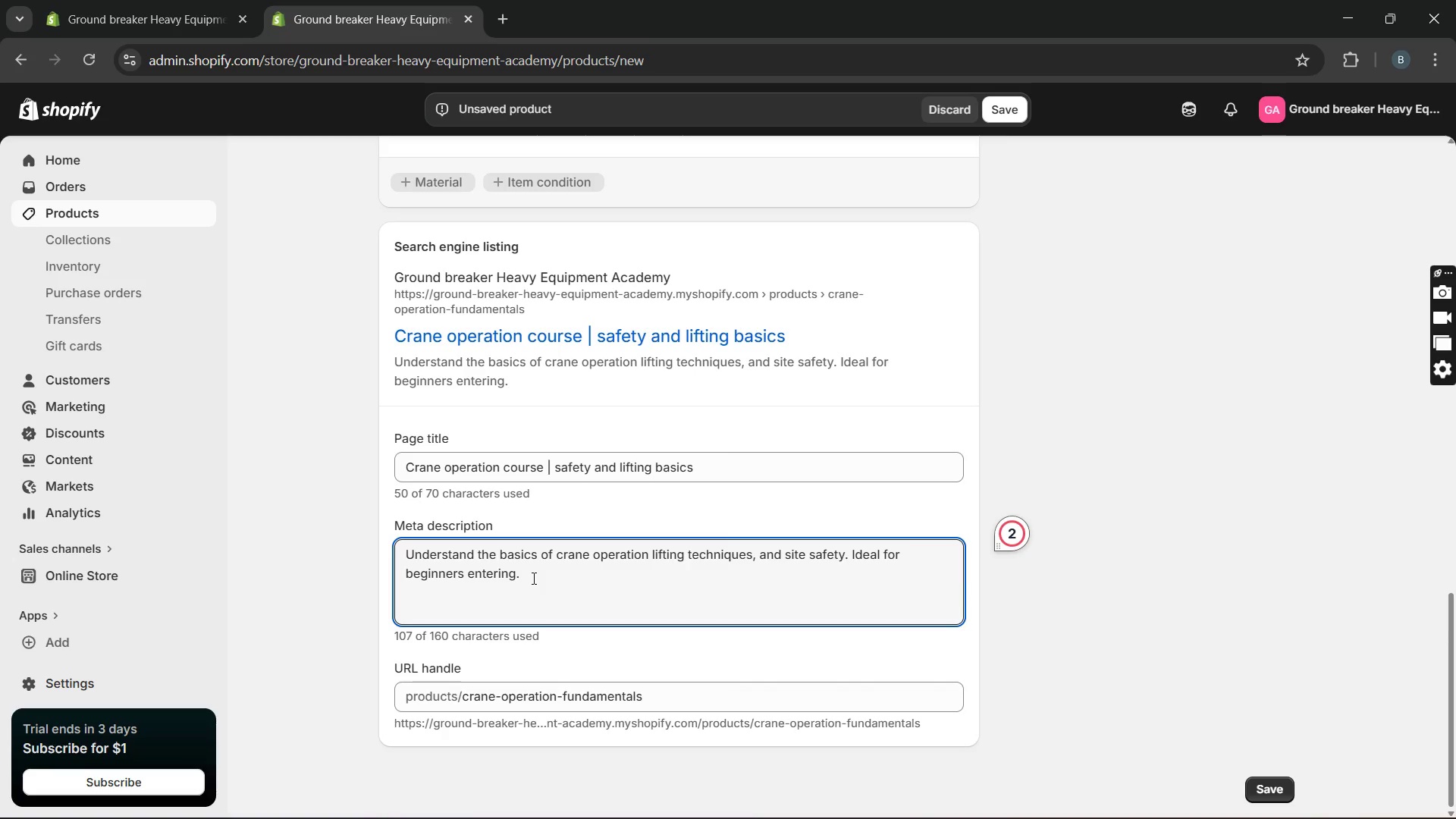 
key(Backspace)
 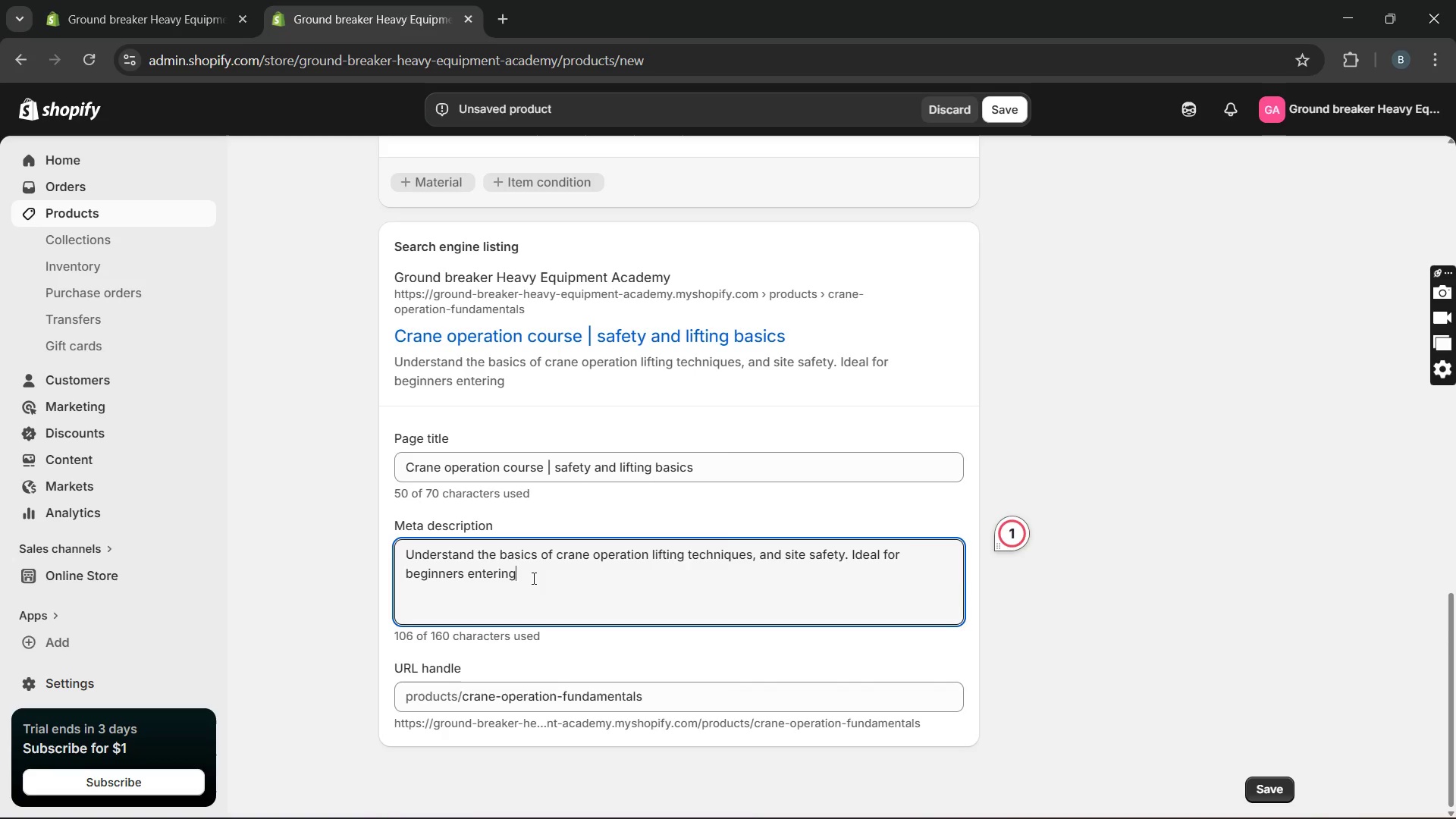 
wait(5.66)
 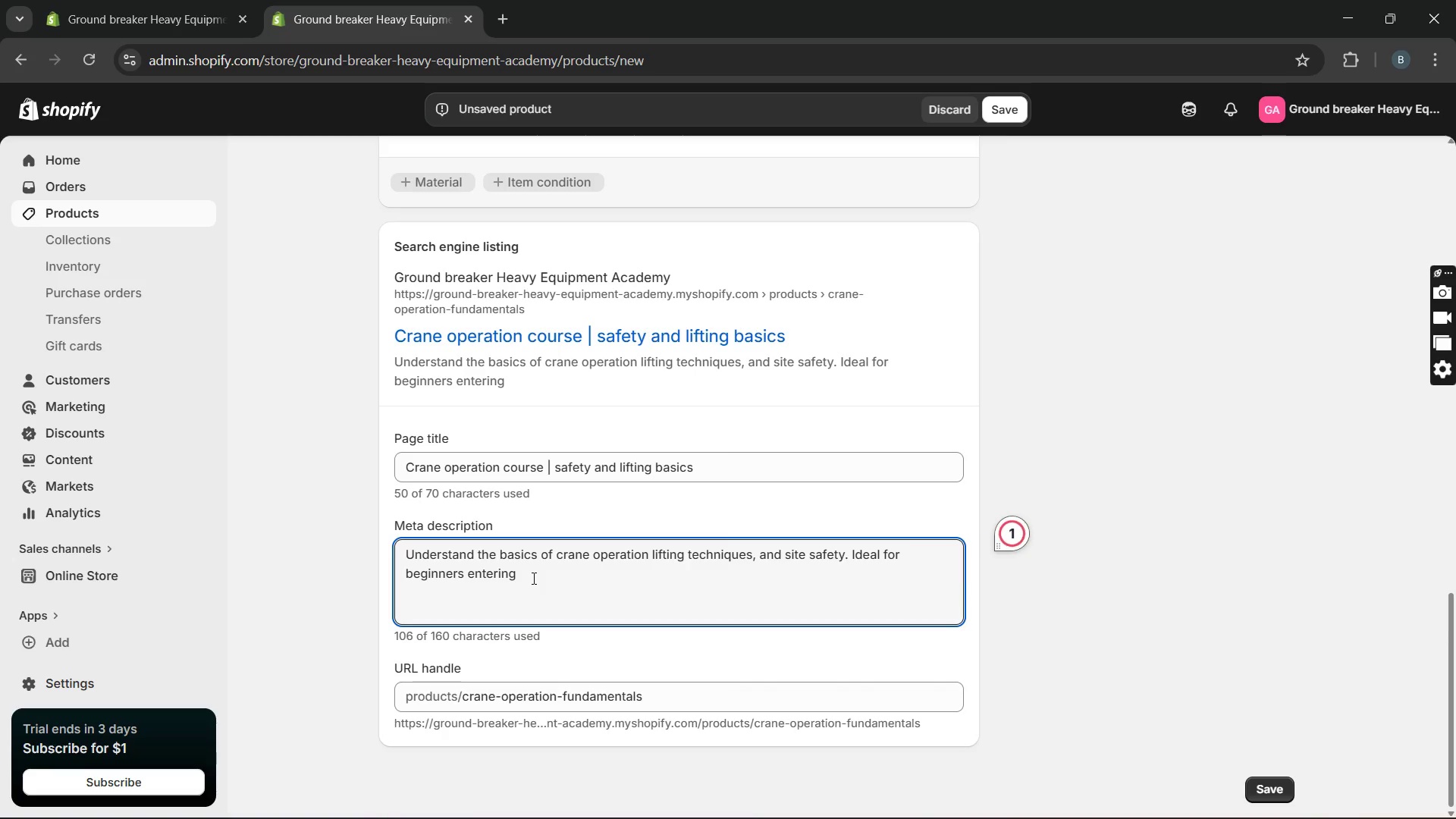 
type( construction work.)
 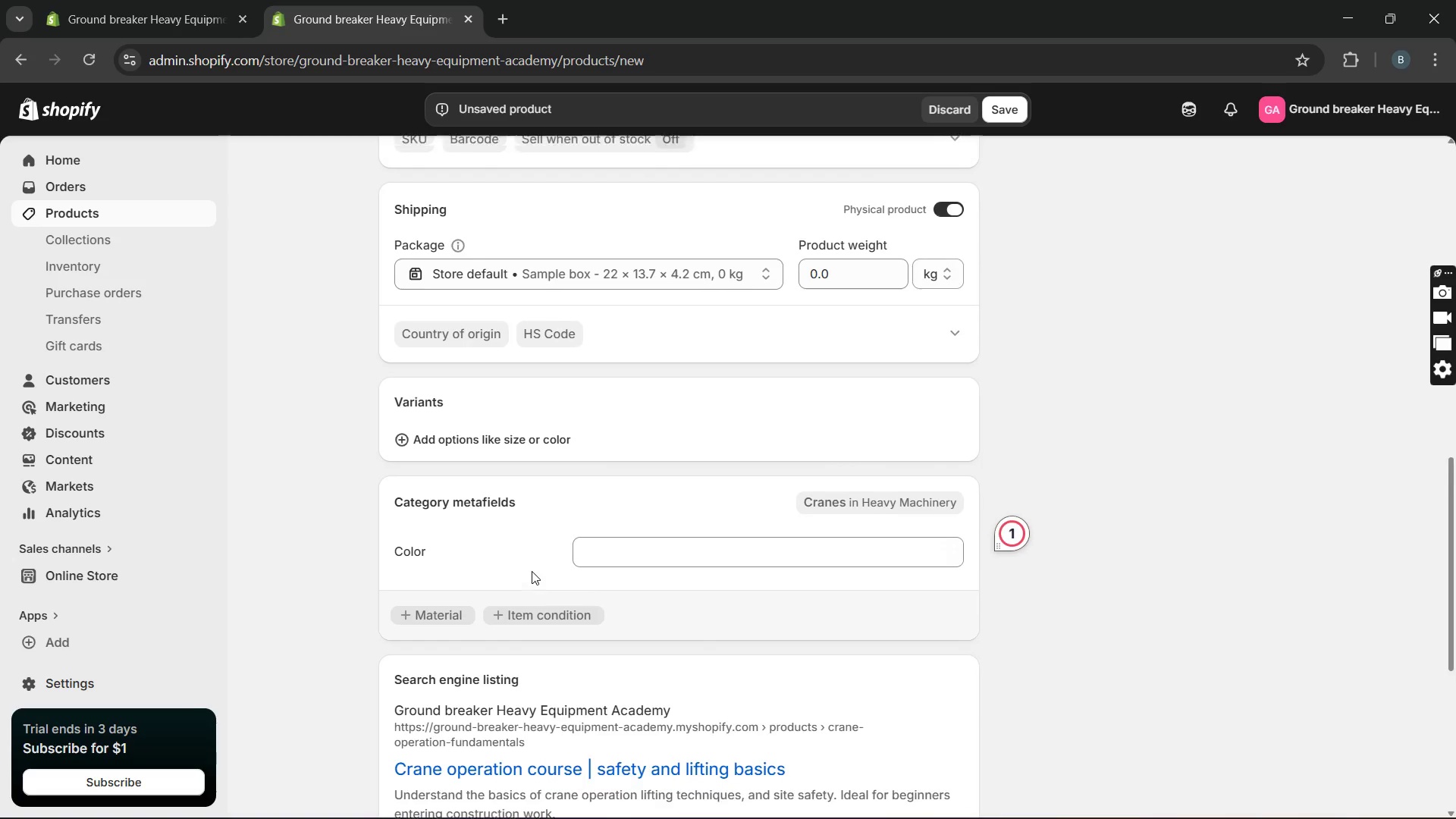 
wait(8.08)
 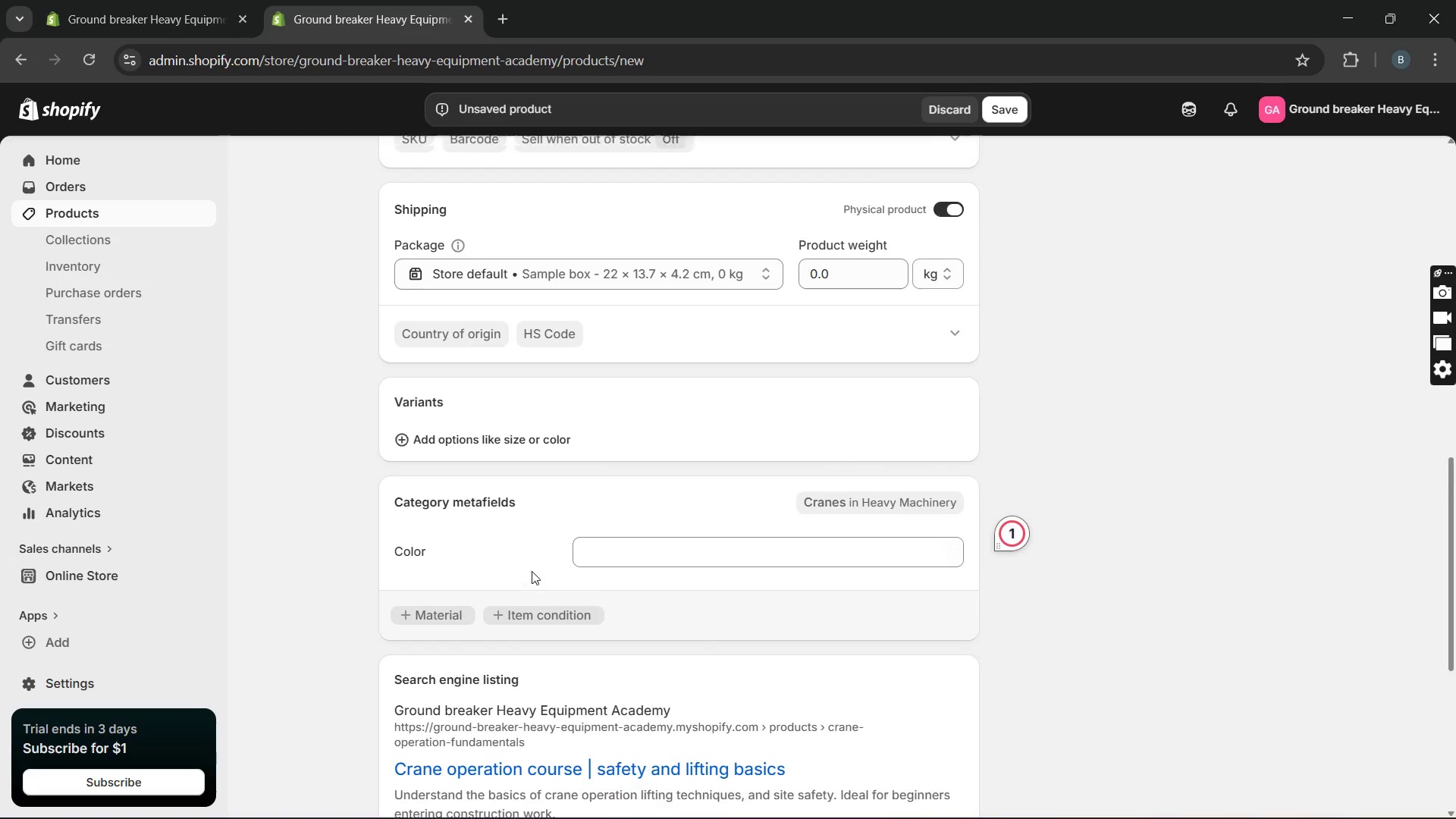 
left_click([631, 602])
 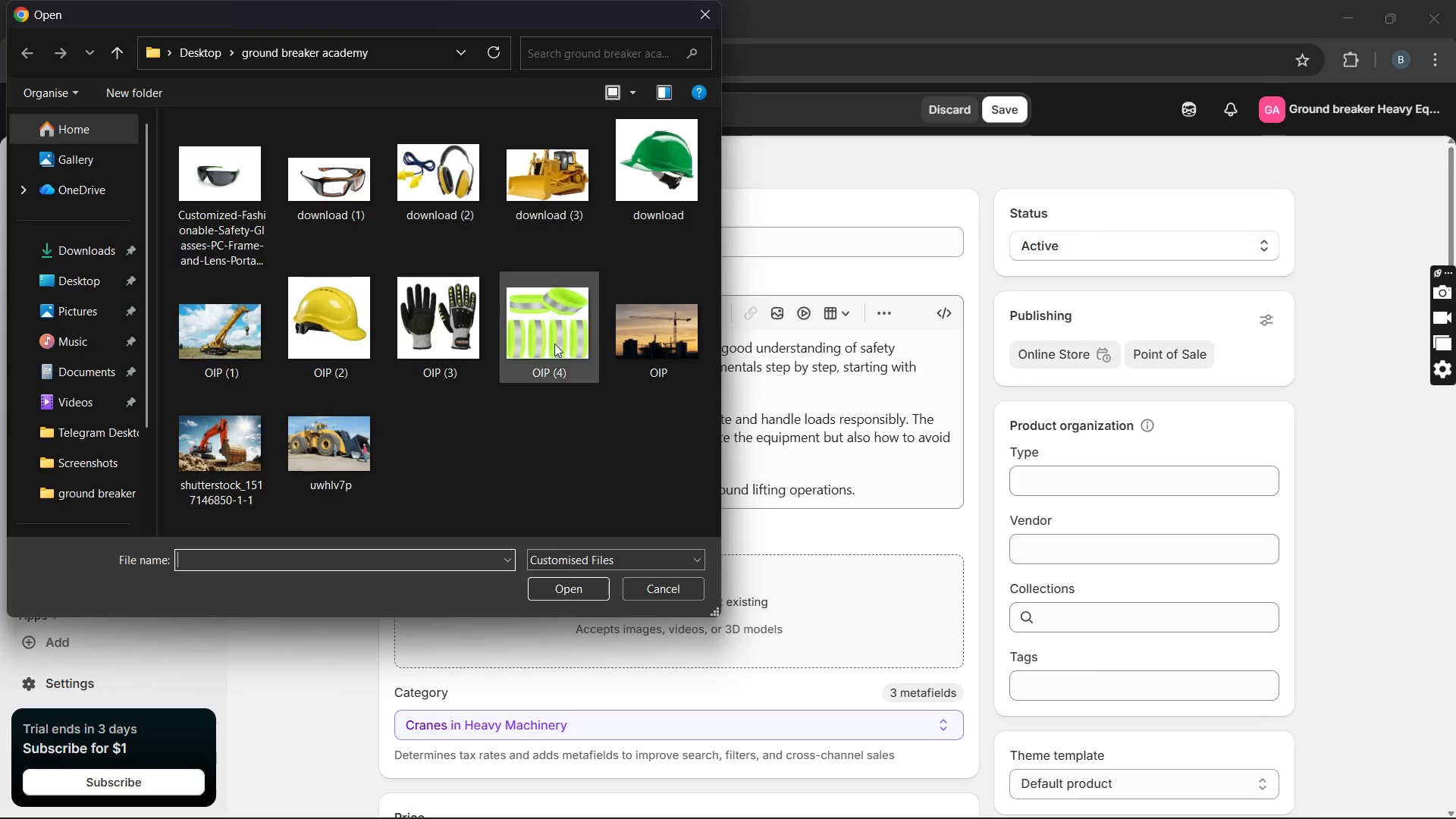 
wait(6.41)
 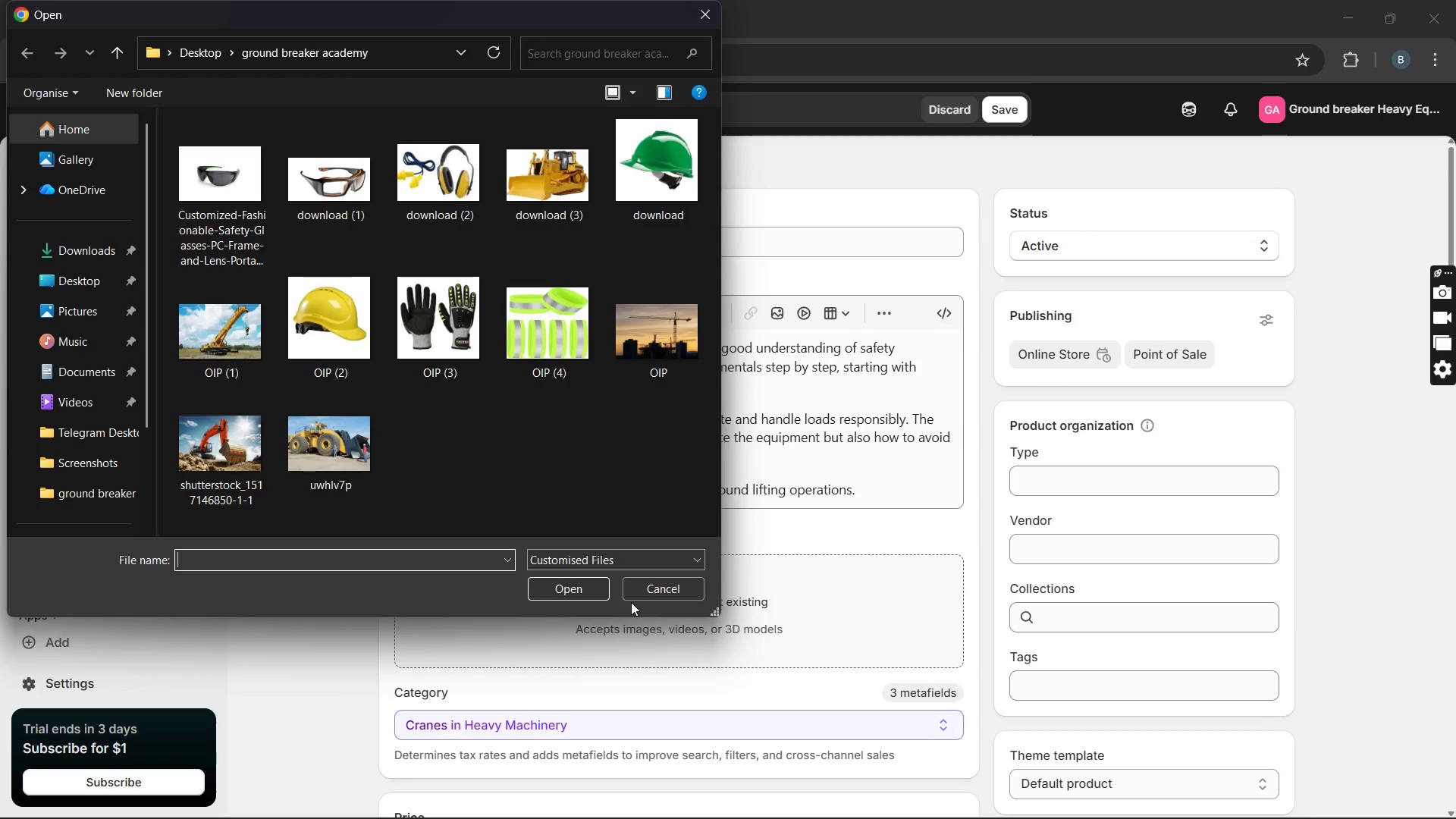 
left_click([238, 356])
 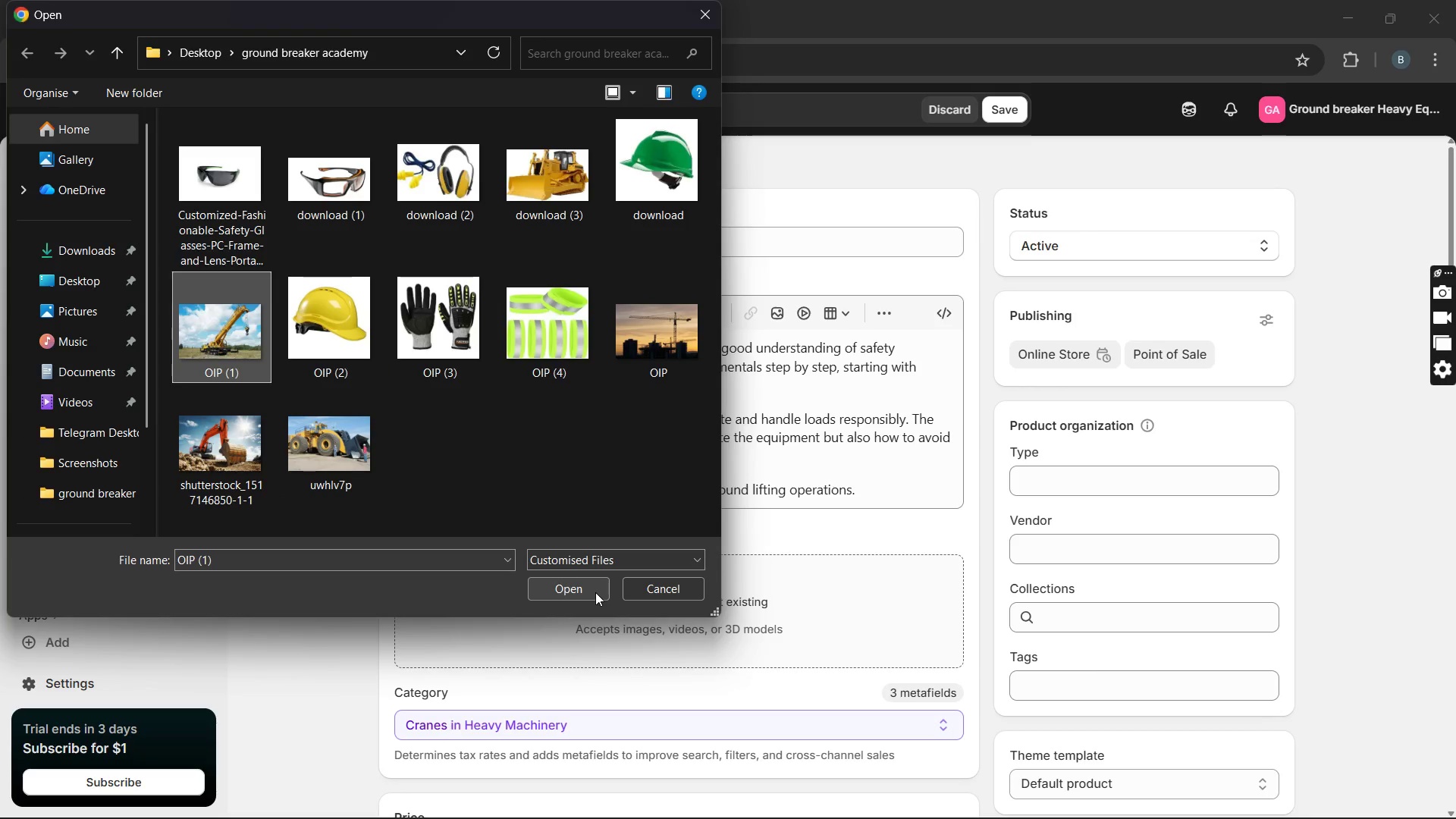 
wait(5.28)
 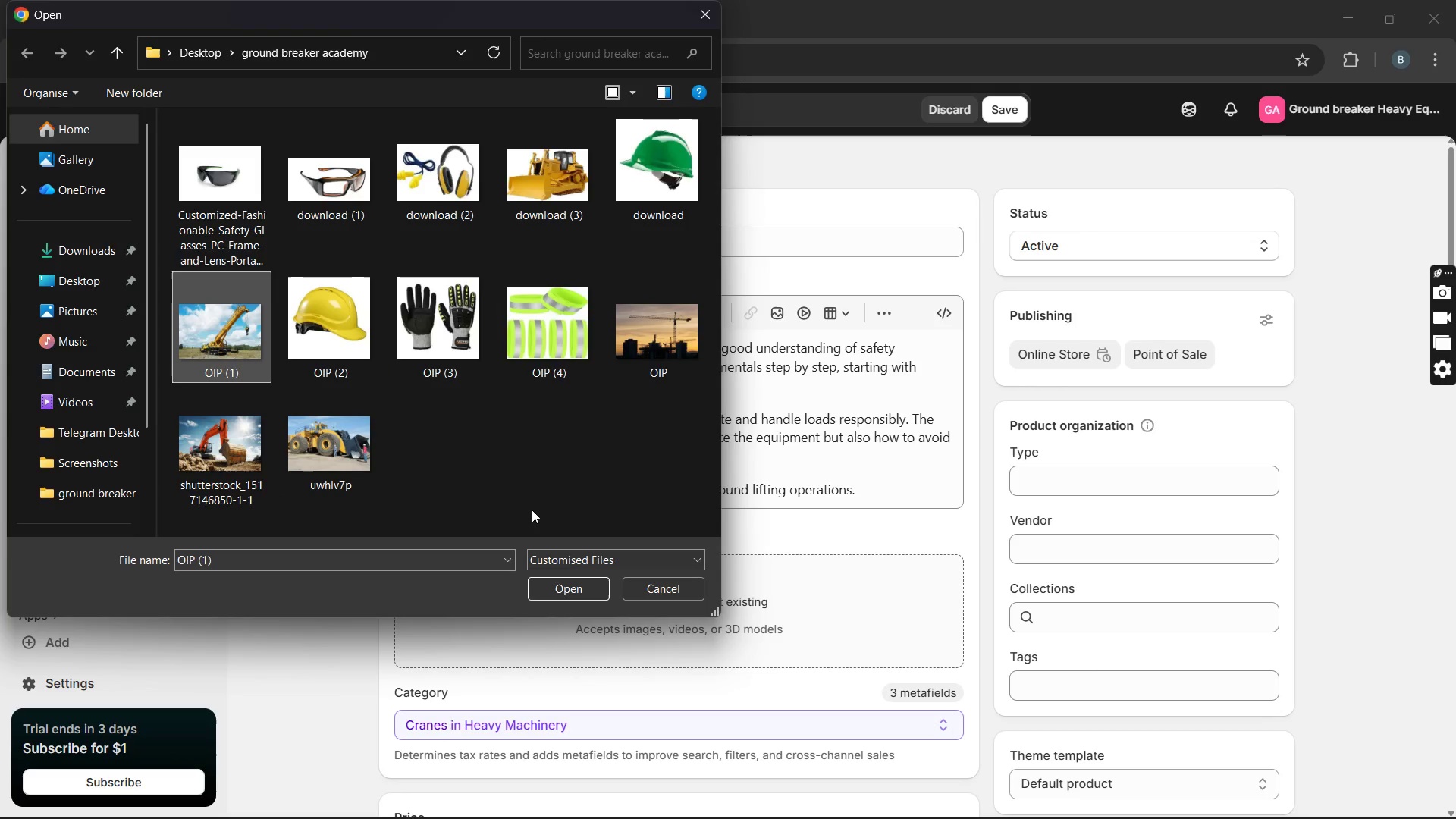 
left_click([595, 592])
 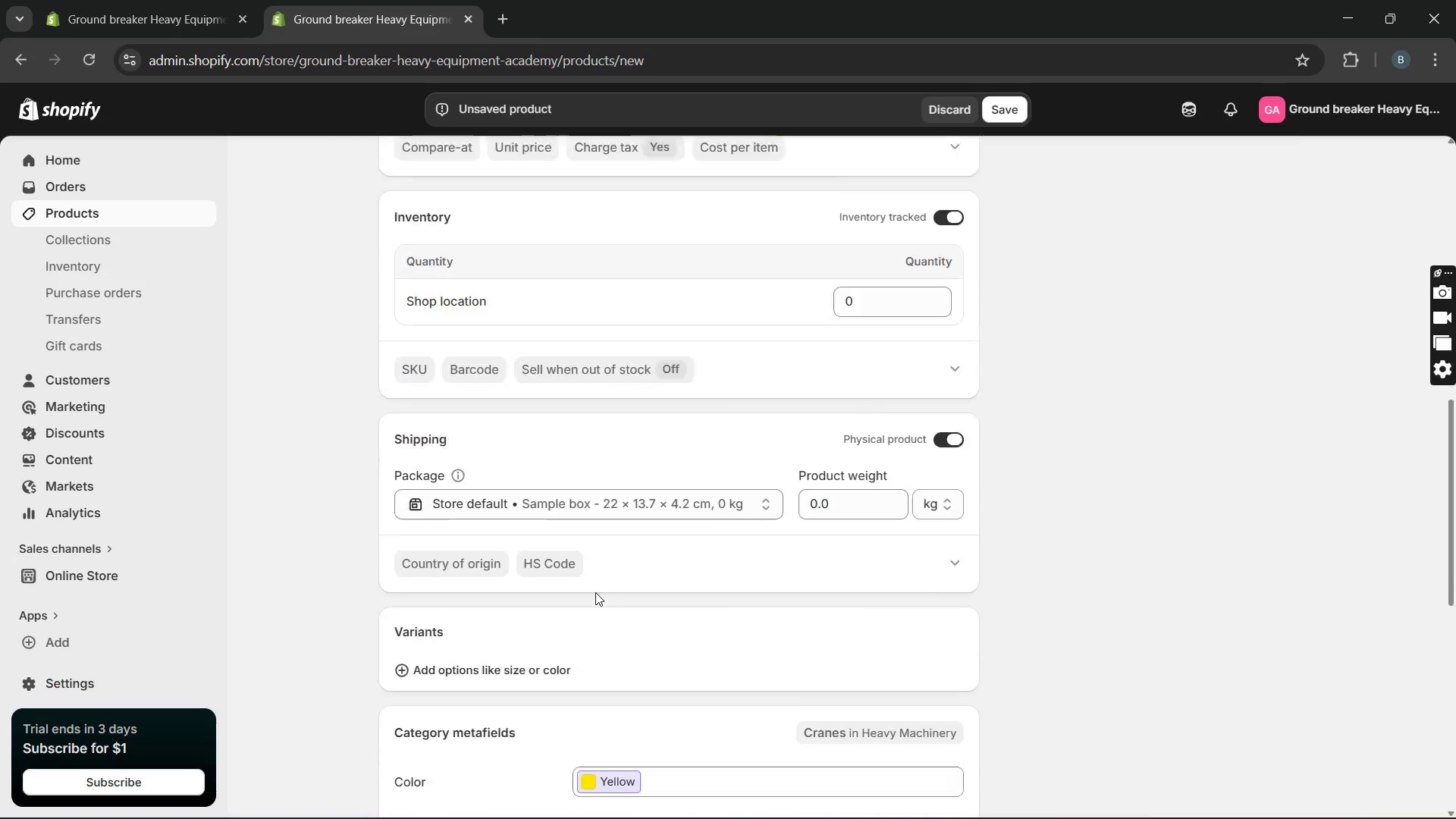 
wait(18.97)
 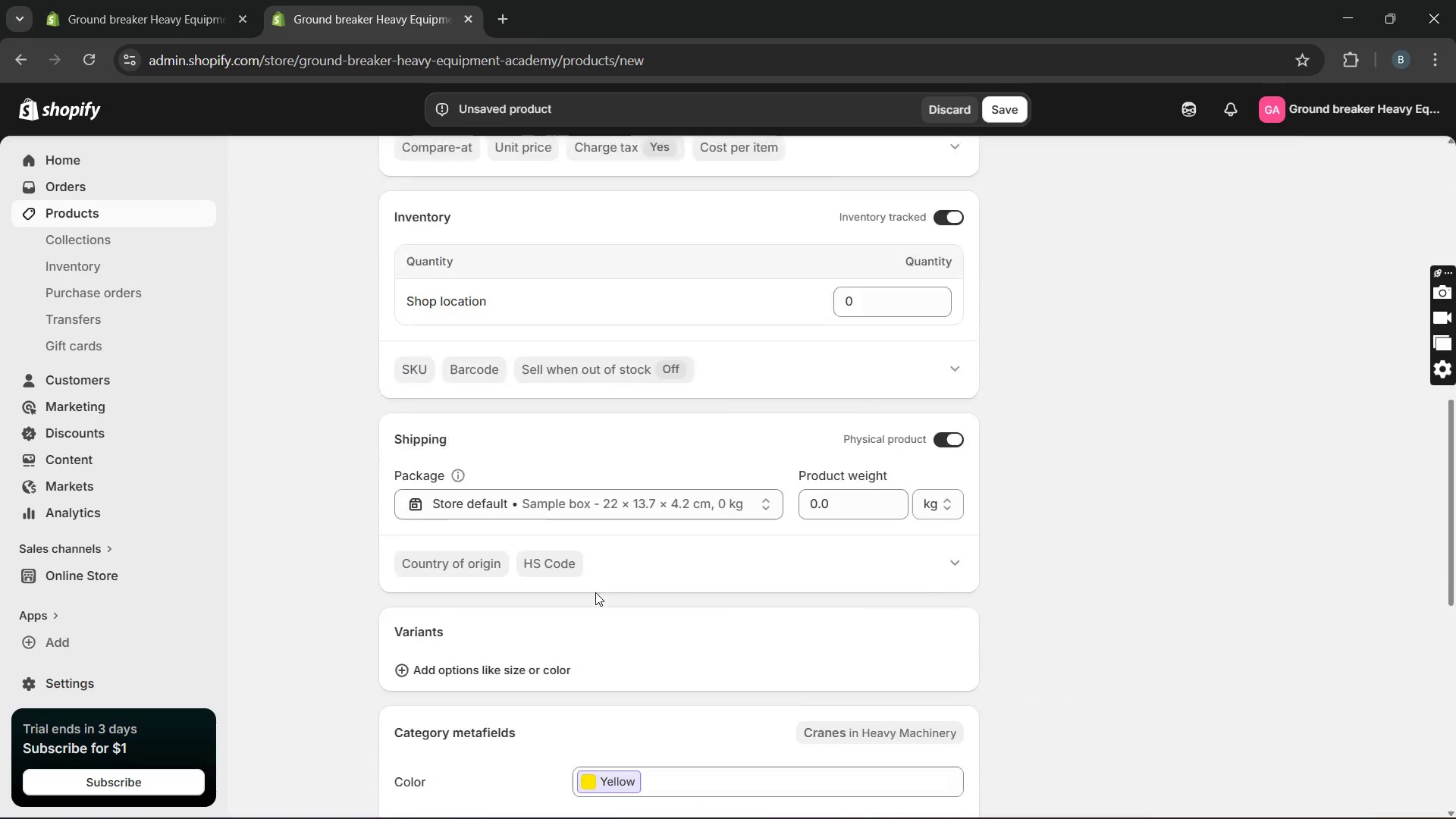 
left_click([1006, 101])
 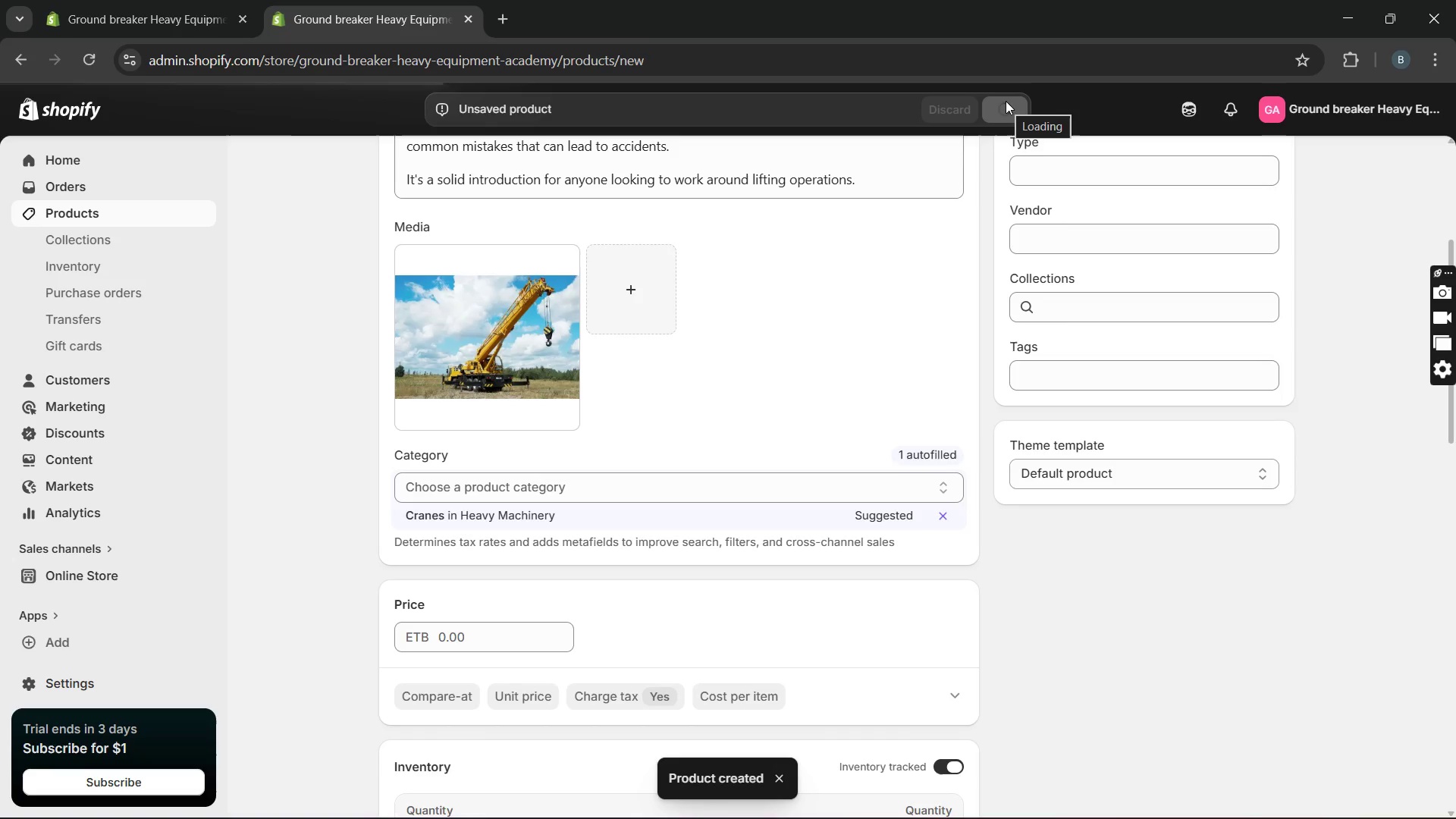 
wait(9.05)
 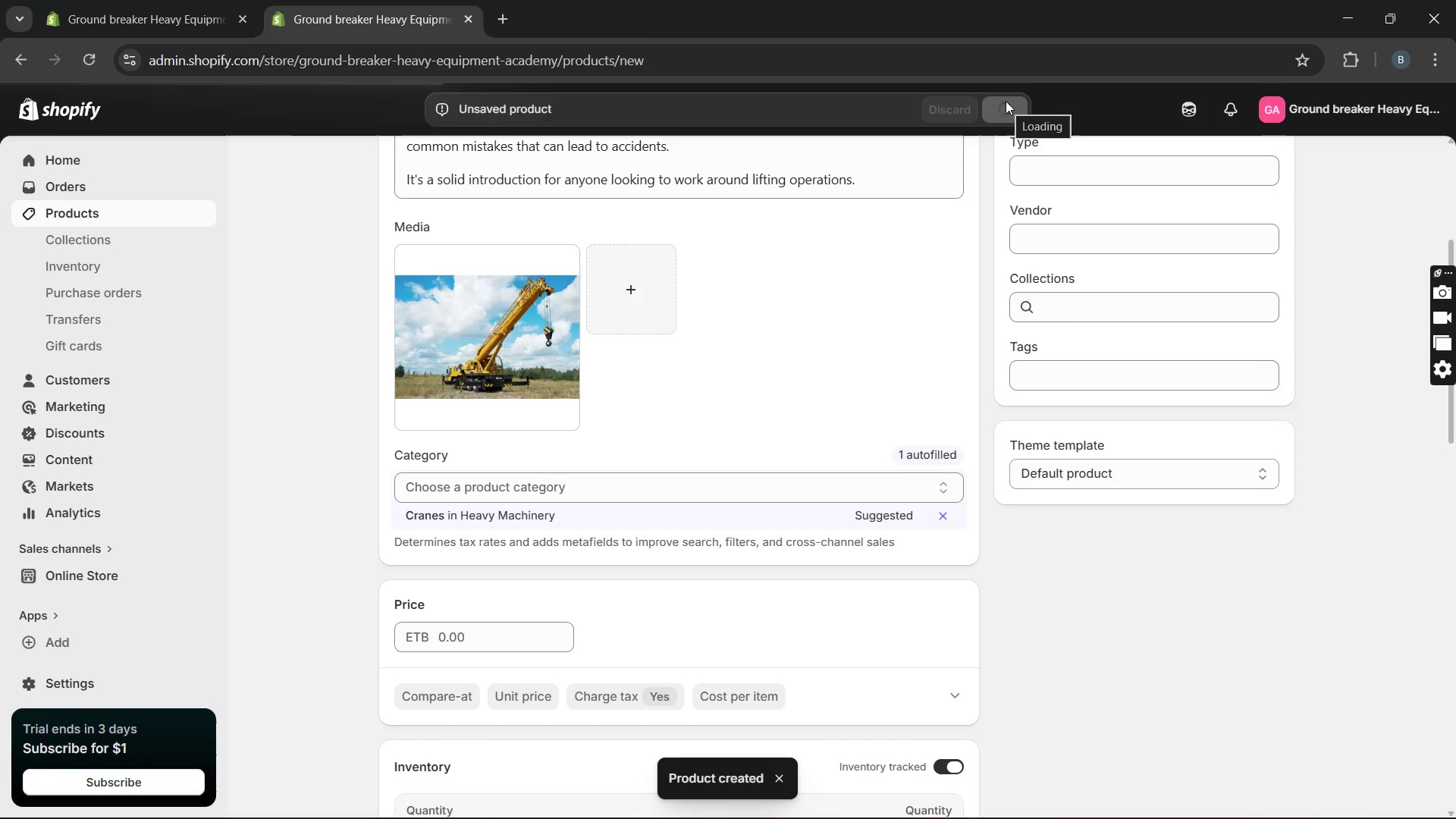 
left_click([556, 287])
 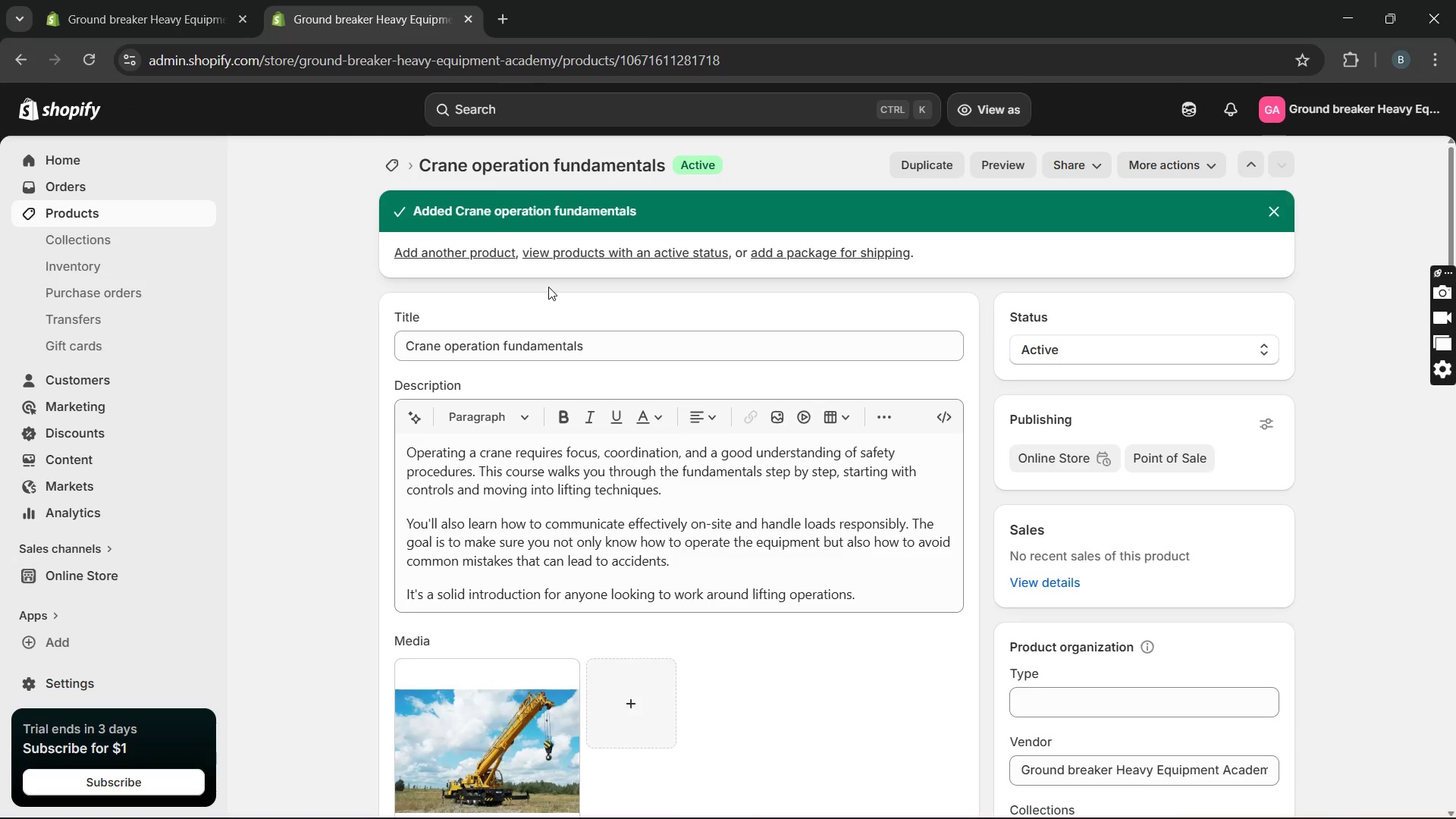 
double_click([548, 287])
 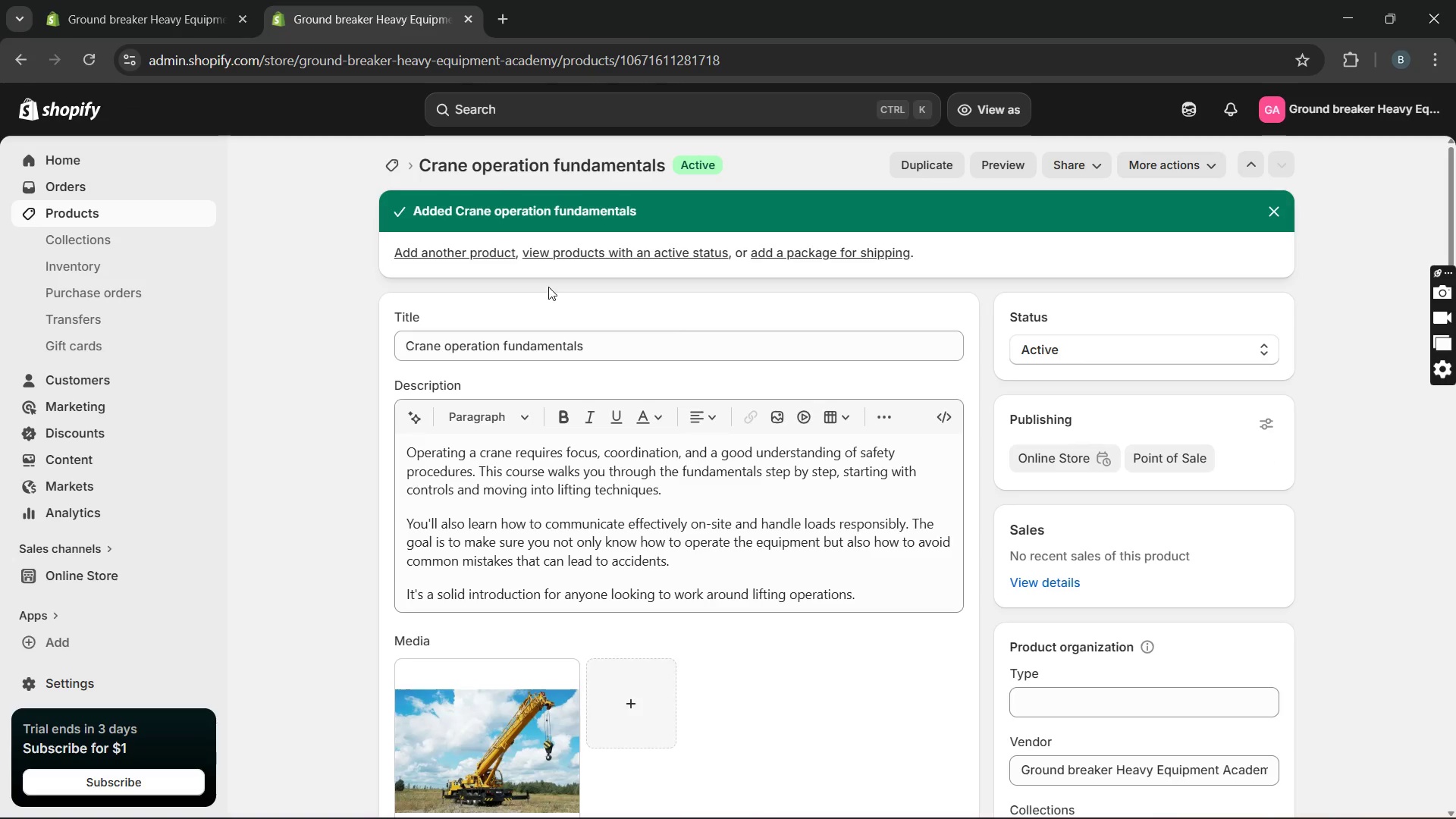 
double_click([548, 287])
 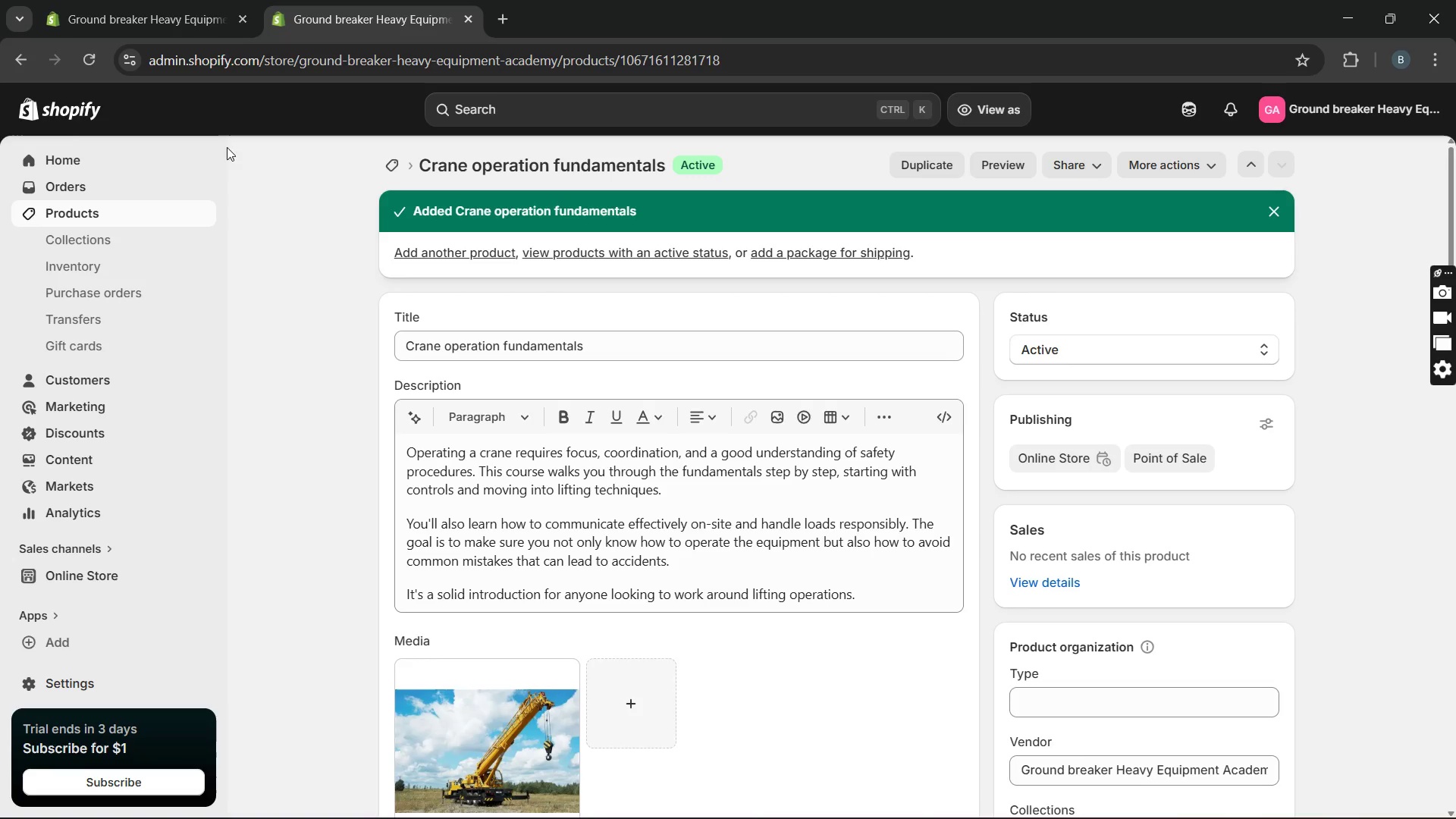 
wait(6.34)
 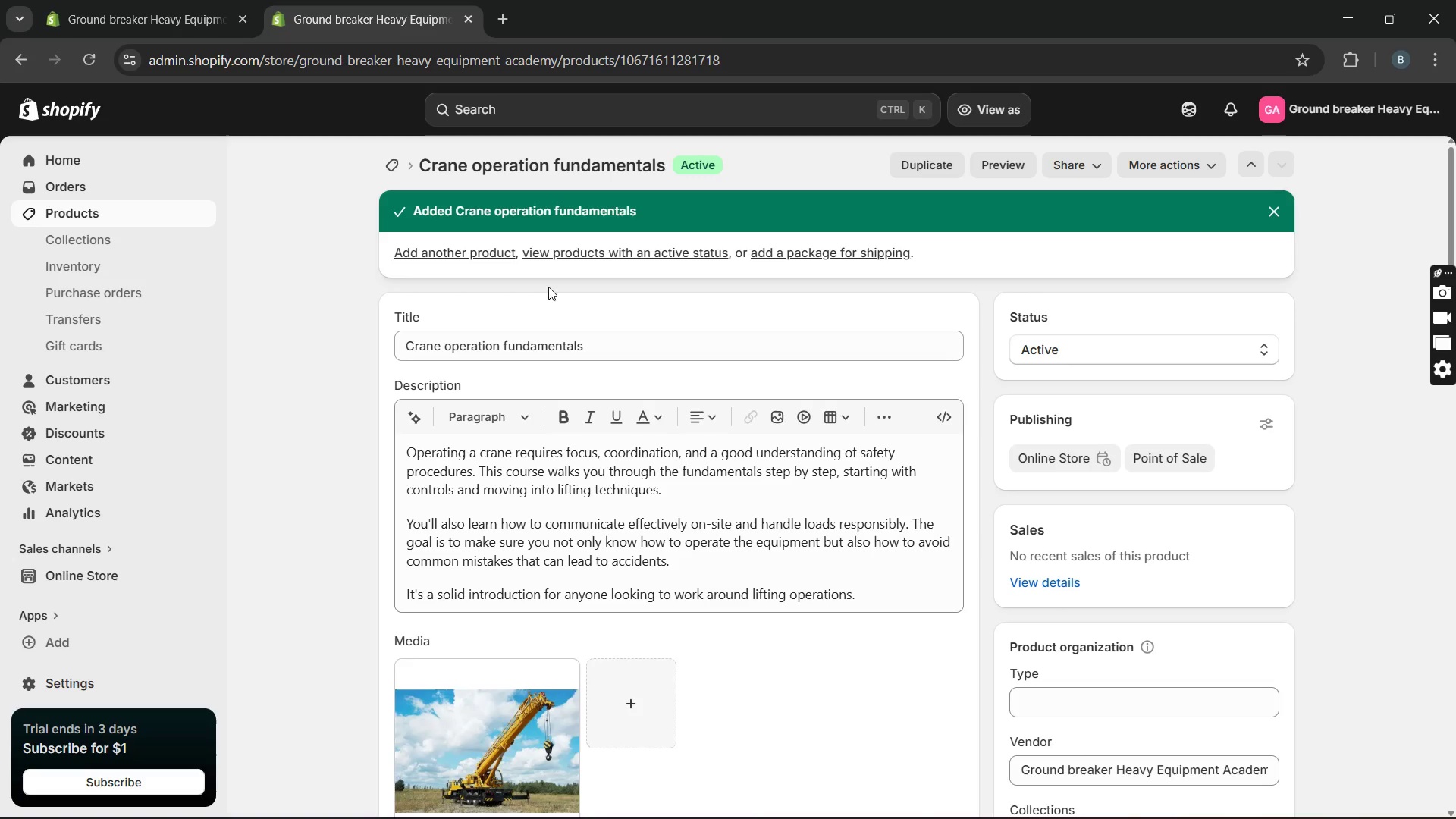 
left_click([18, 53])
 